 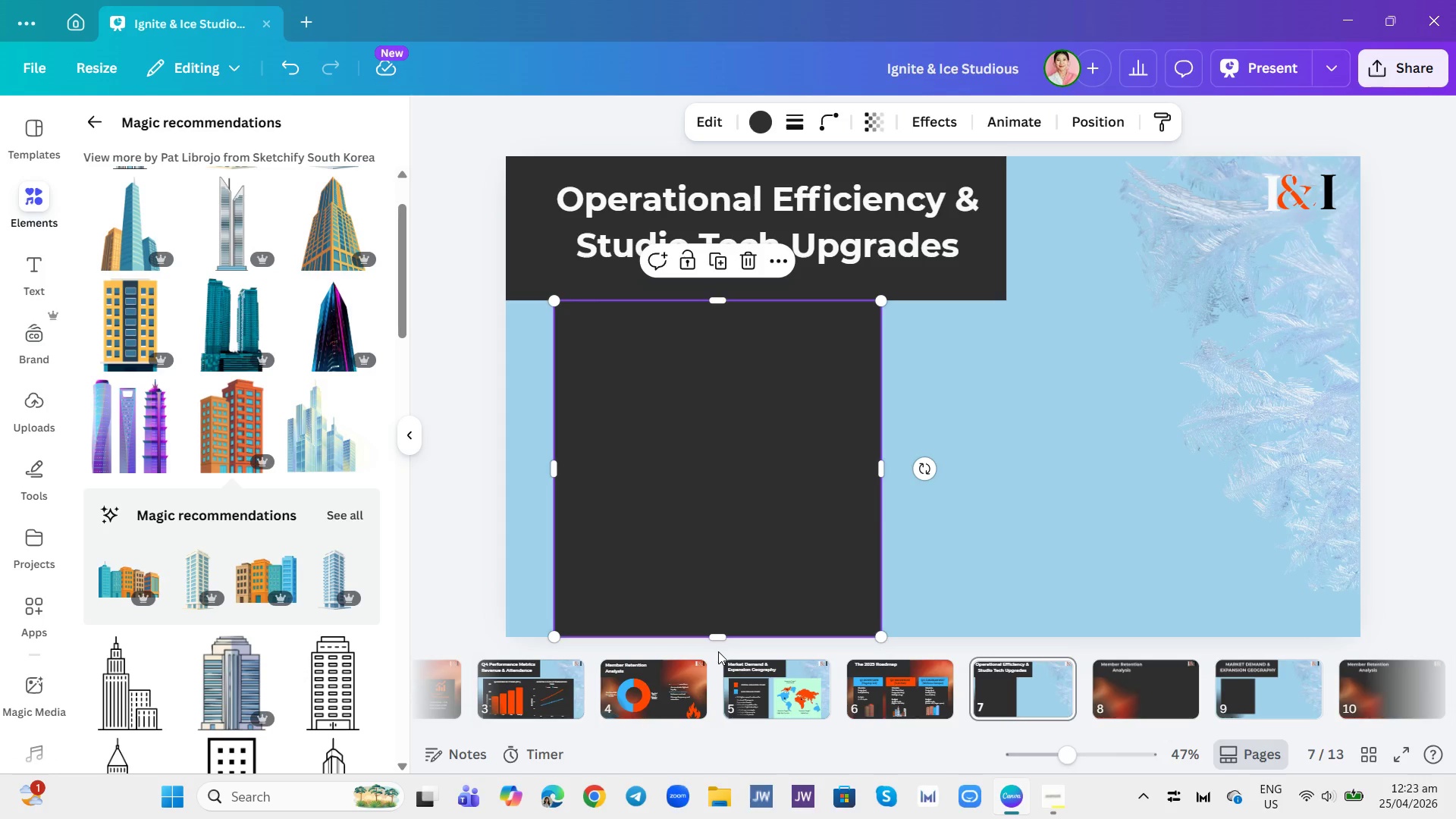 
left_click([902, 701])
 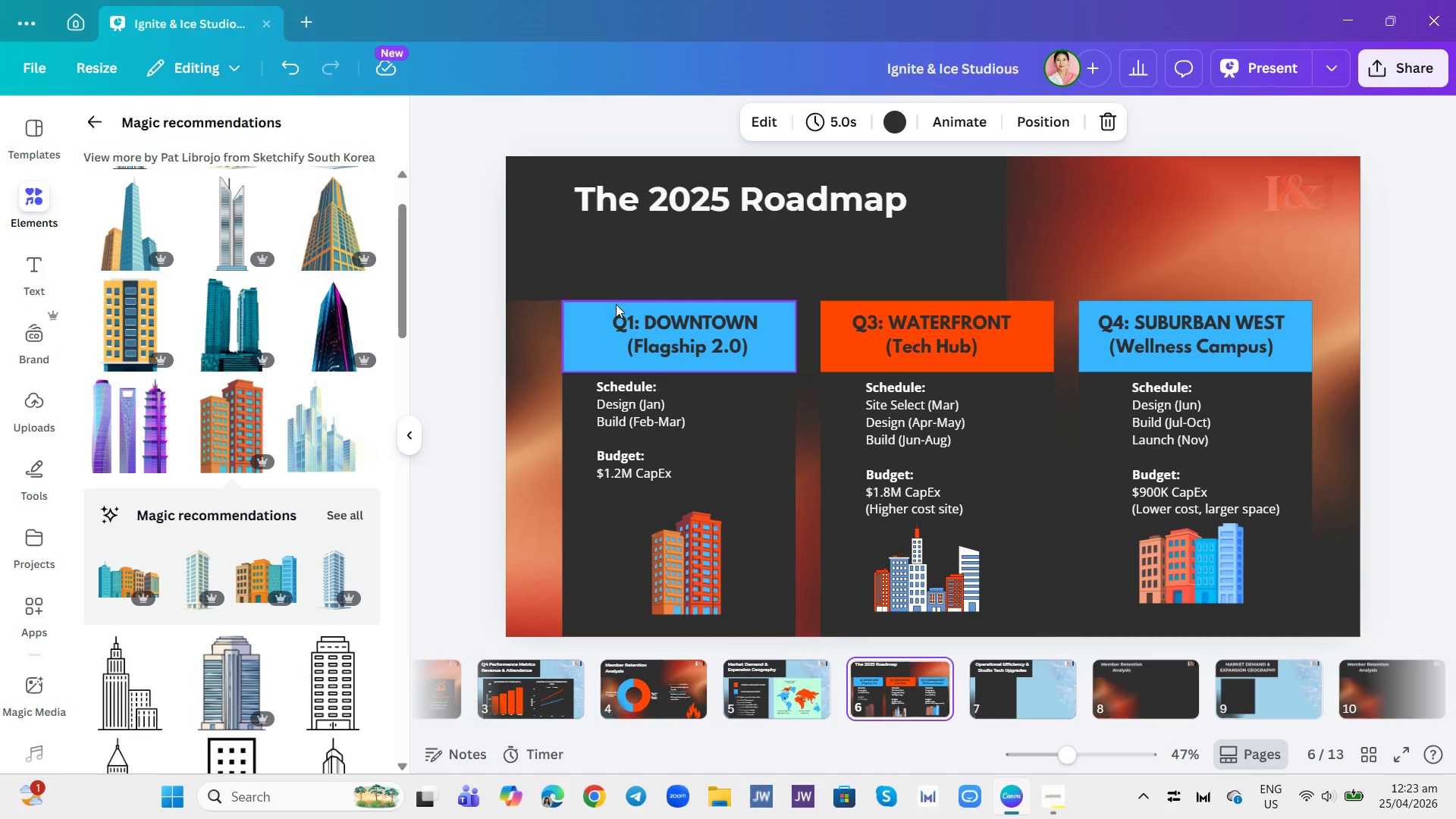 
left_click_drag(start_coordinate=[541, 319], to_coordinate=[1307, 603])
 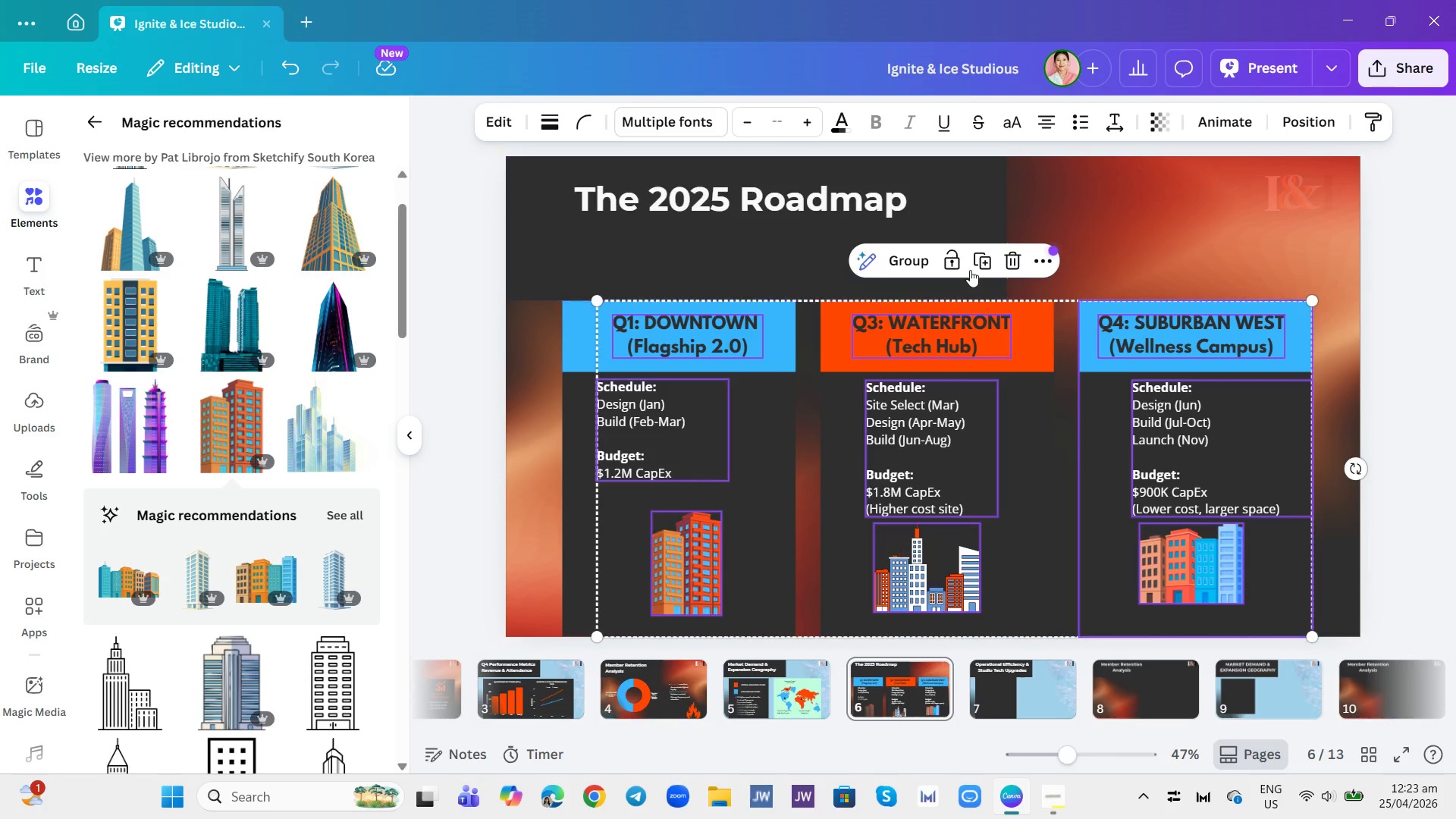 
left_click([954, 261])
 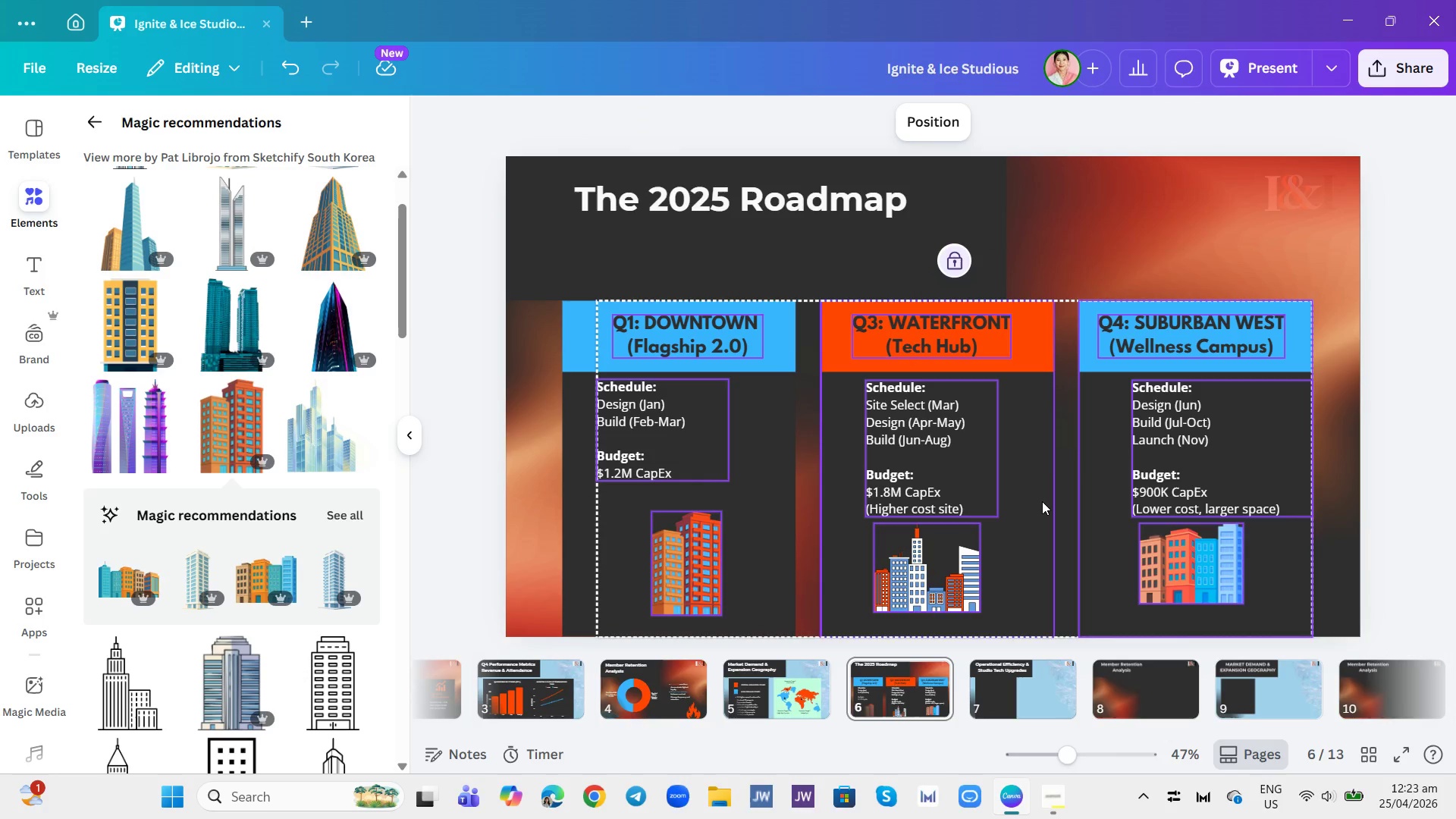 
left_click([963, 259])
 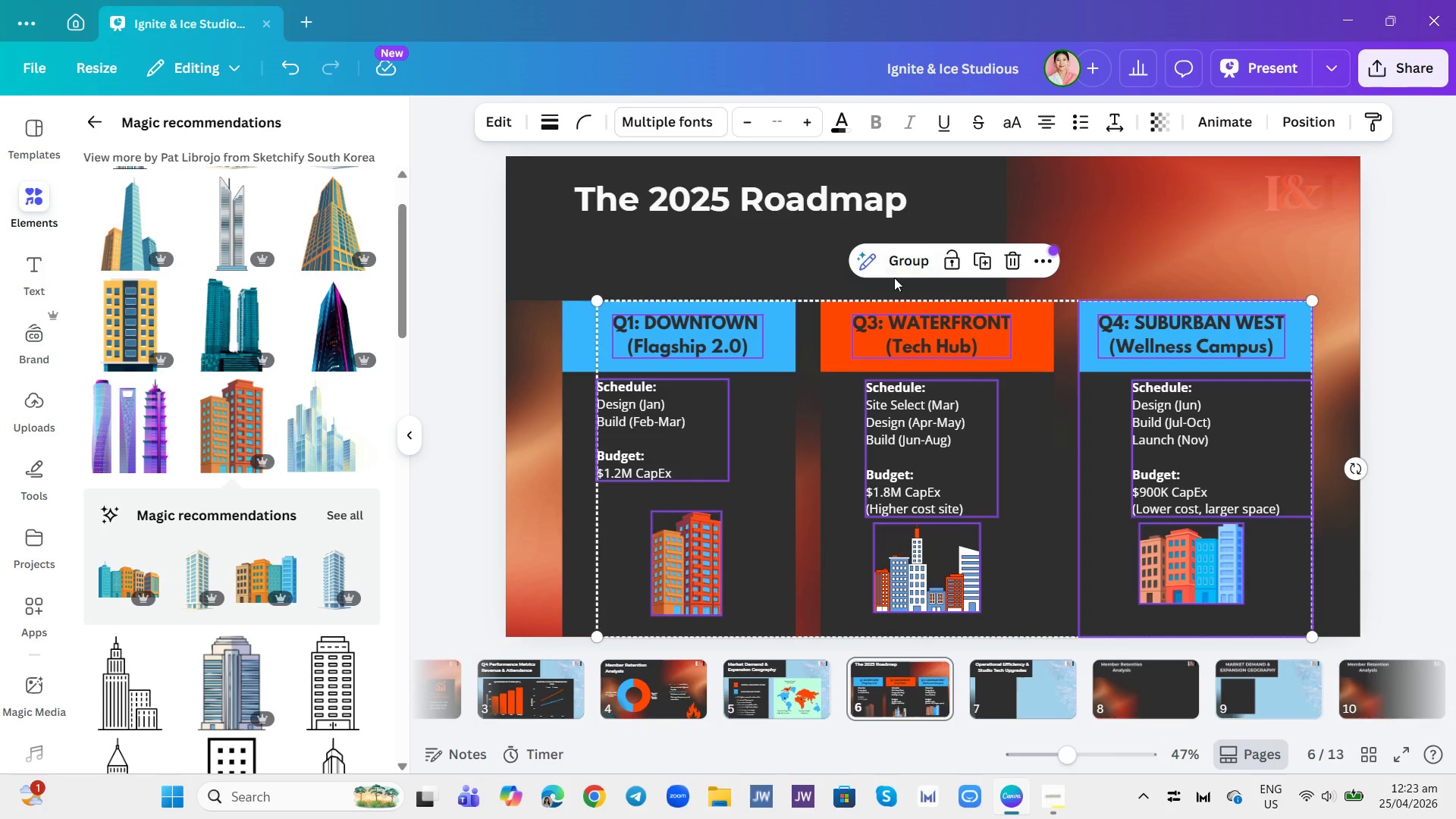 
left_click([899, 262])
 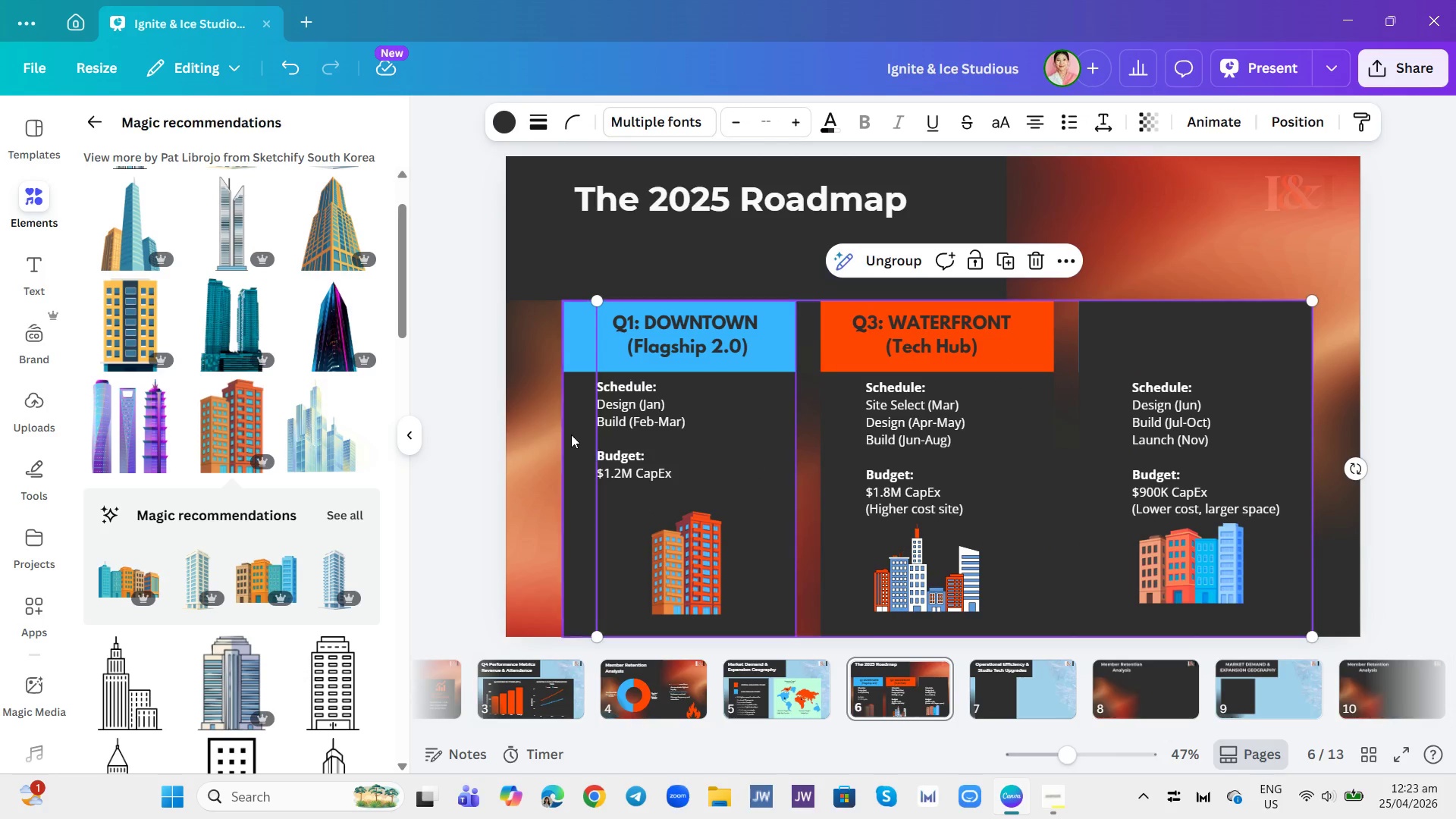 
left_click([544, 419])
 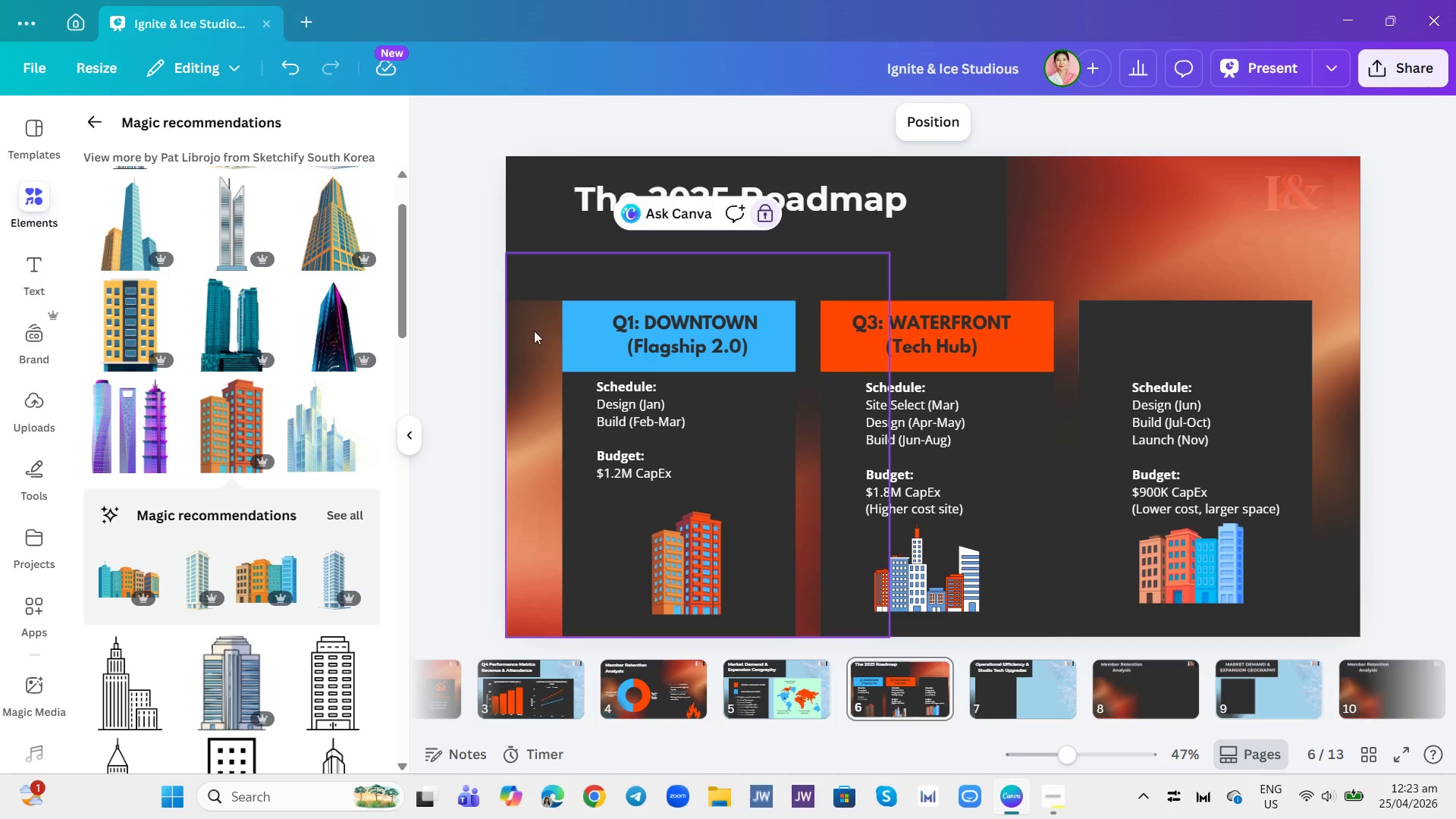 
left_click_drag(start_coordinate=[533, 325], to_coordinate=[1335, 600])
 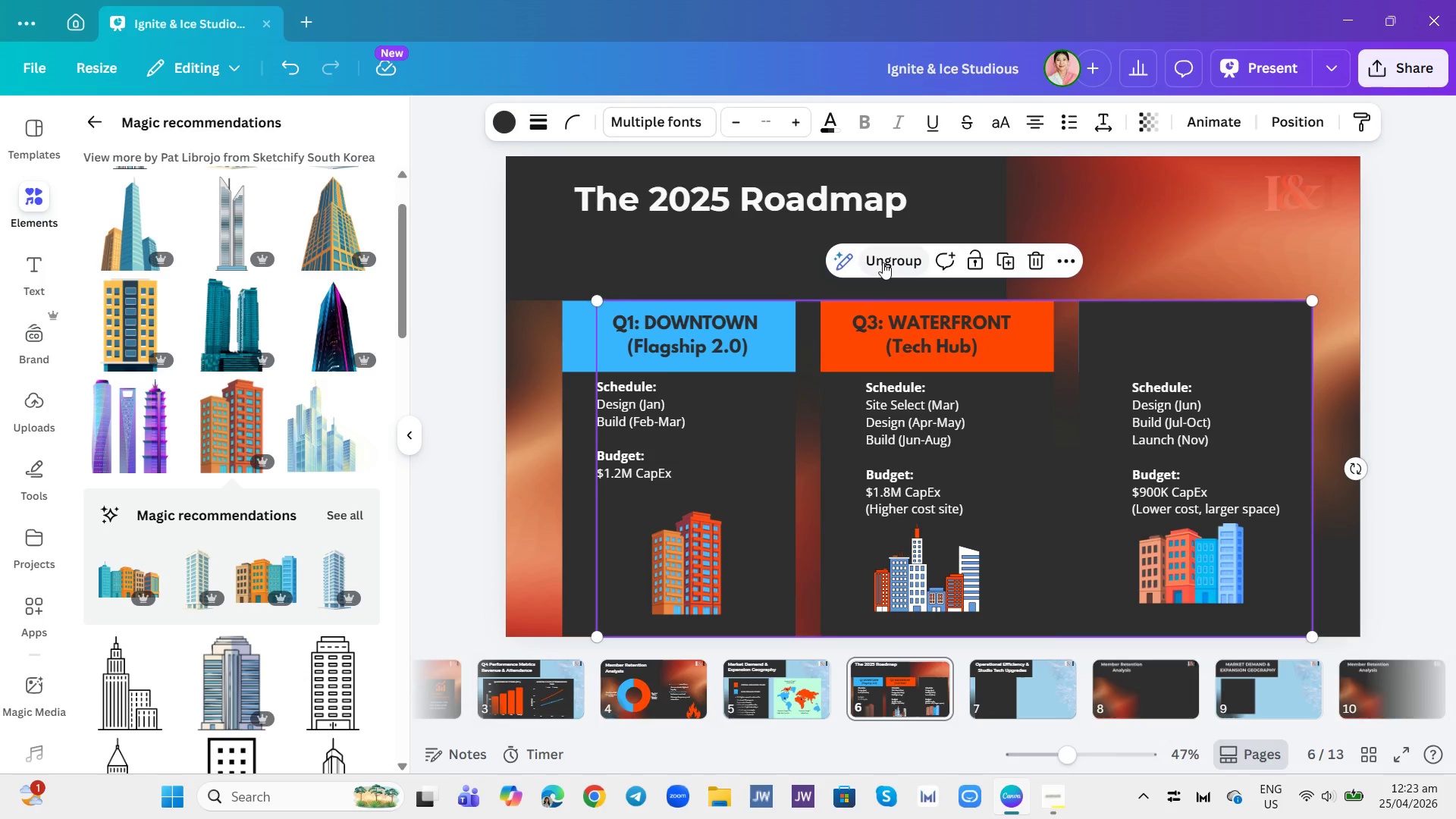 
left_click([1146, 222])
 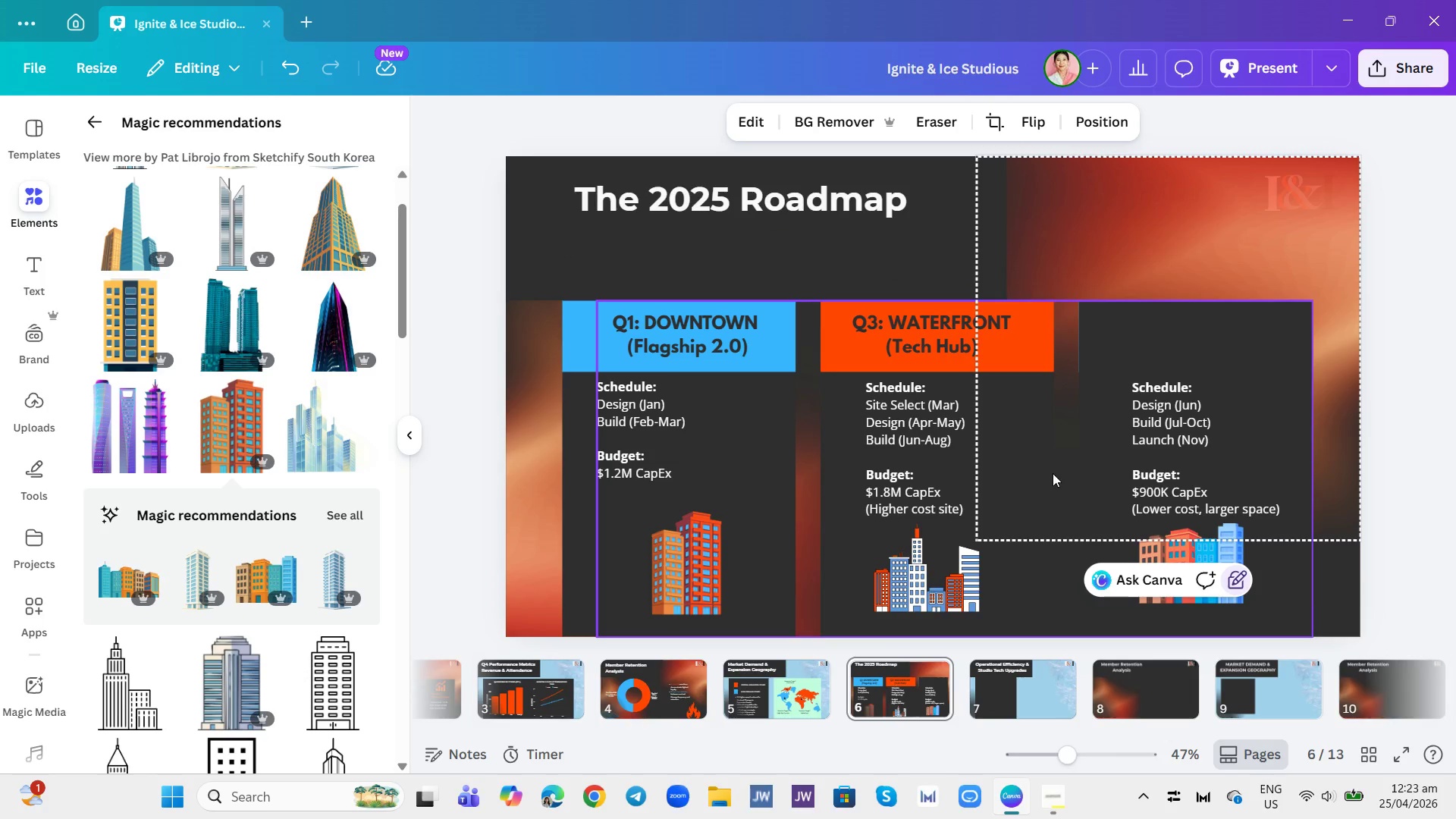 
left_click_drag(start_coordinate=[1051, 474], to_coordinate=[1049, 454])
 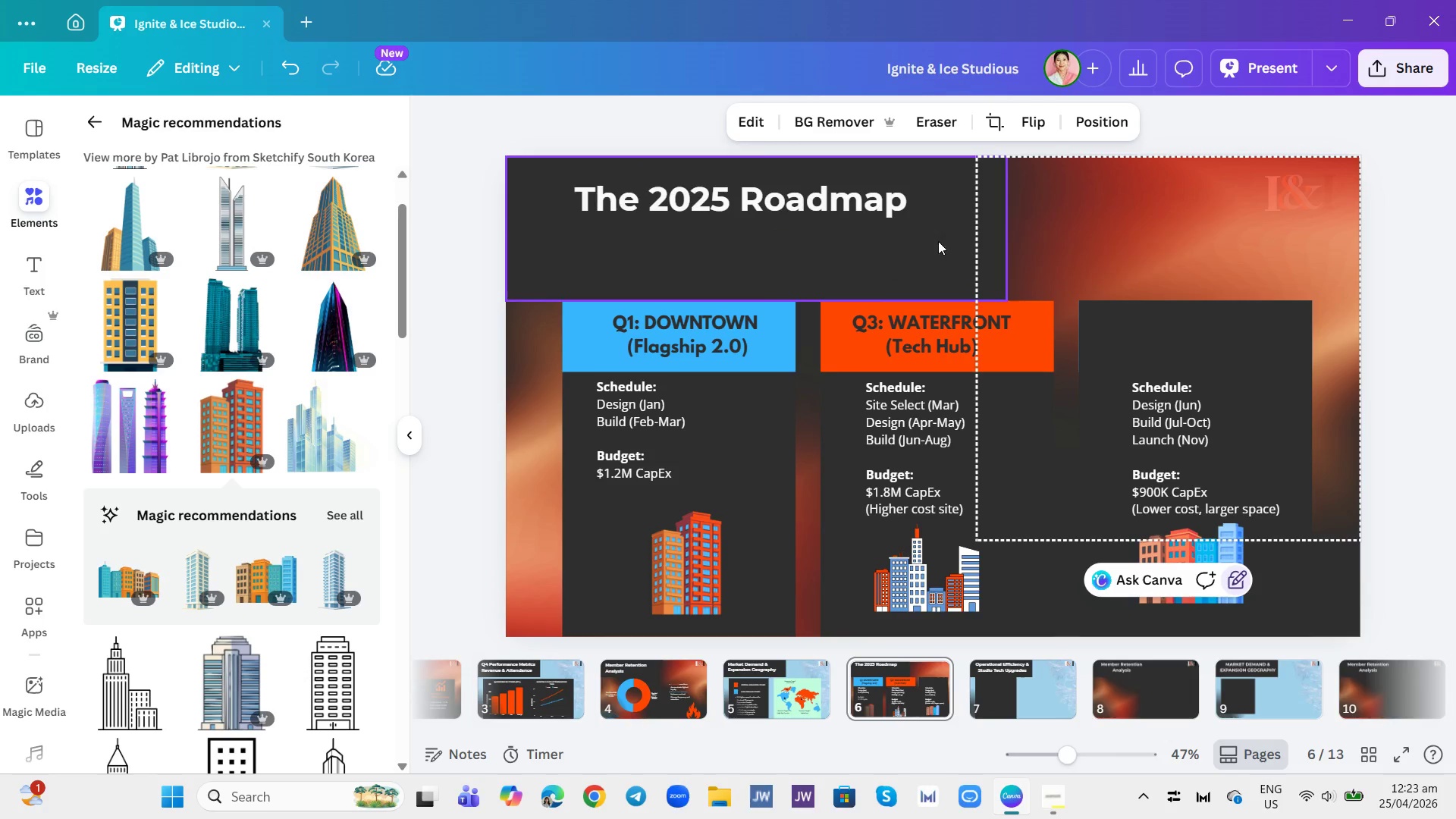 
left_click([933, 244])
 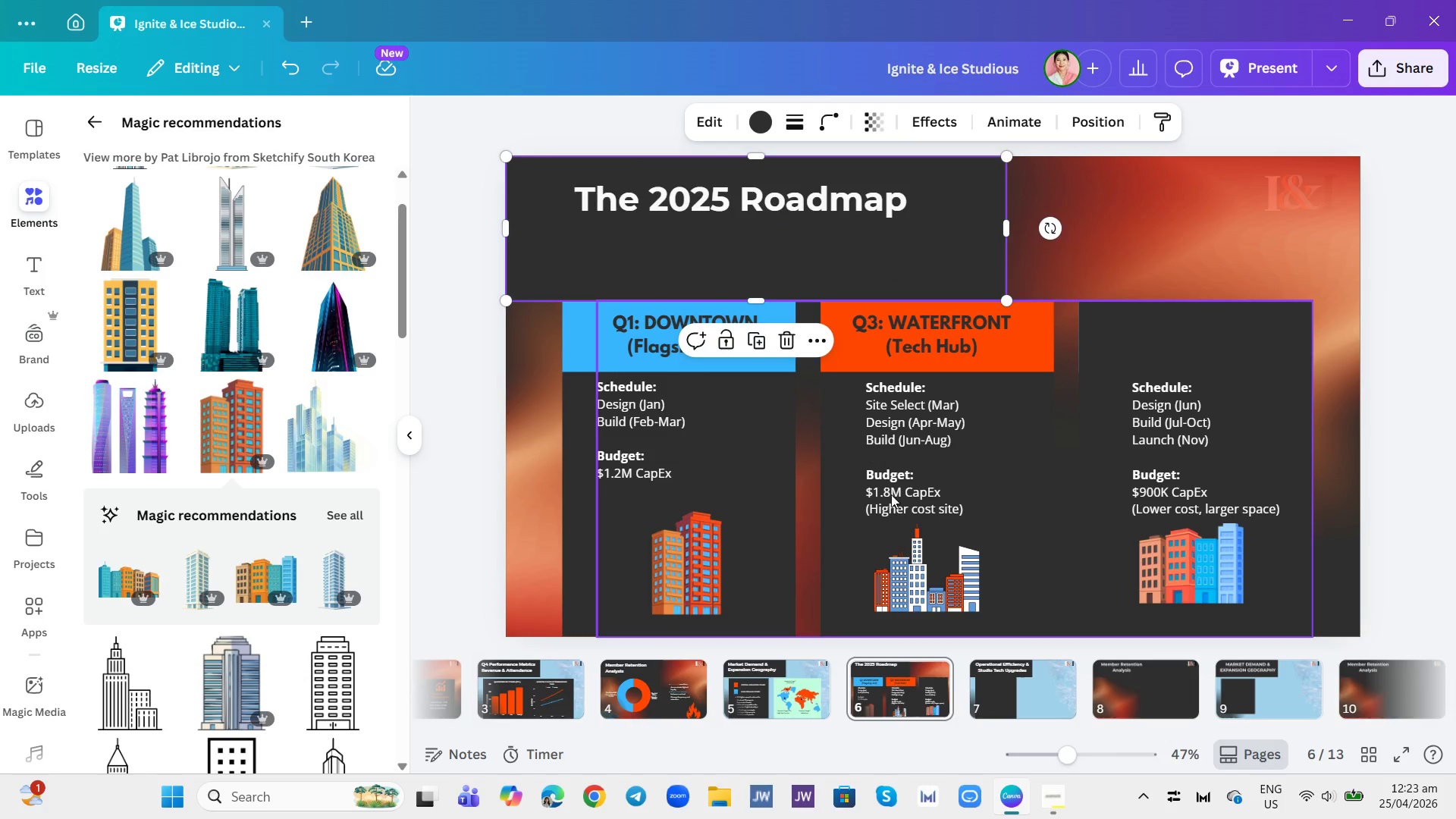 
left_click_drag(start_coordinate=[899, 522], to_coordinate=[905, 497])
 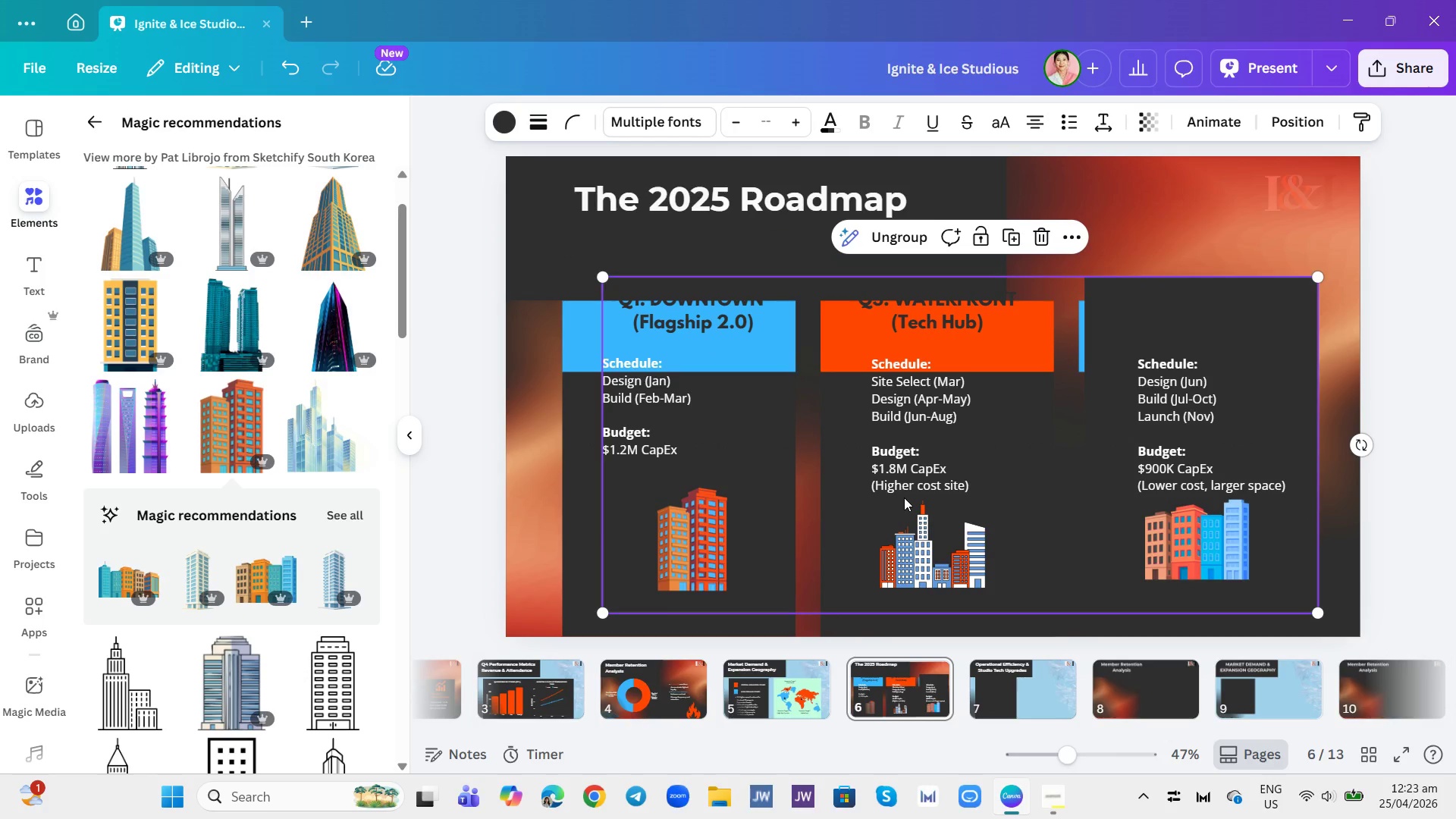 
key(Control+Z)
 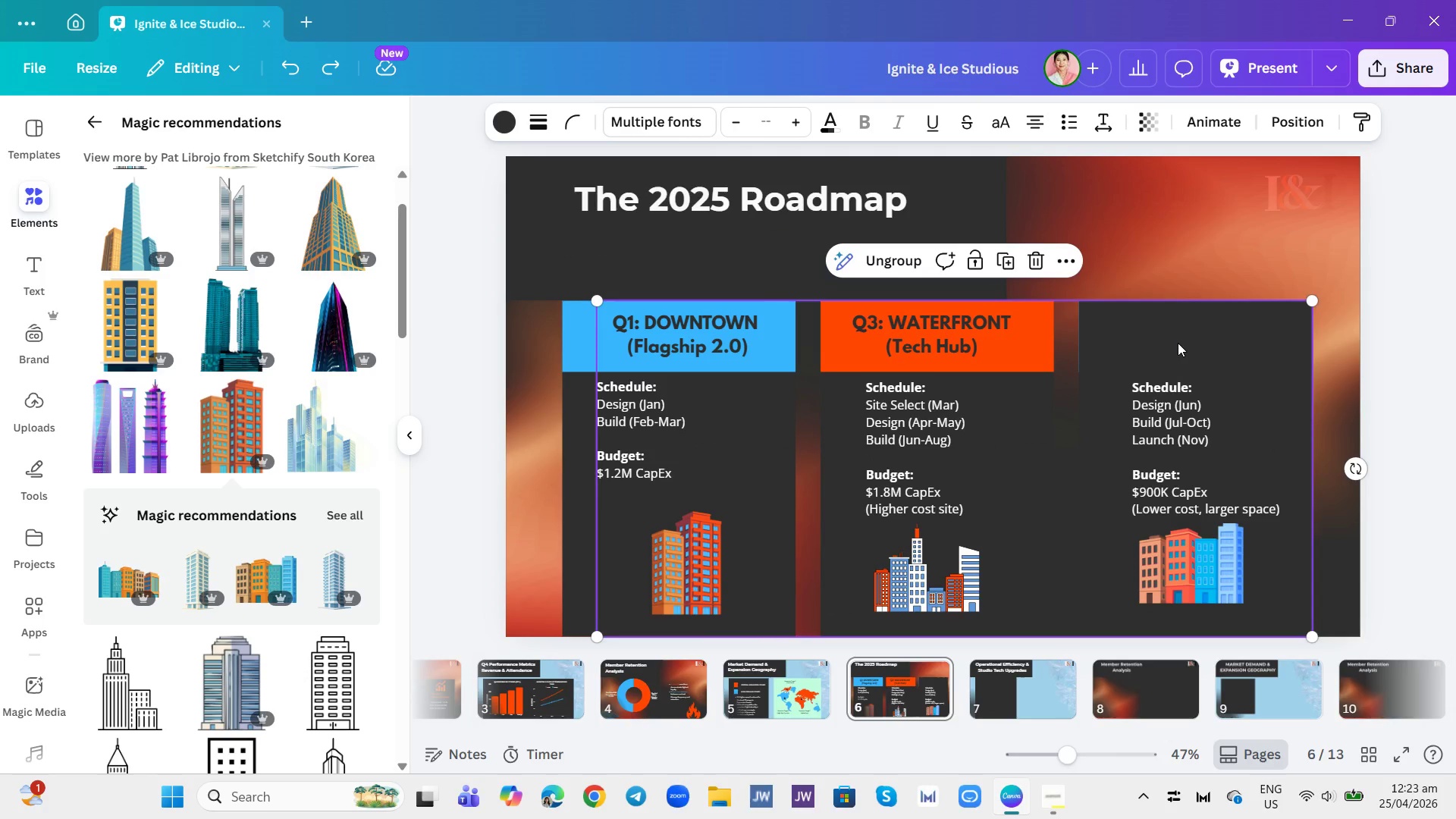 
left_click([1178, 343])
 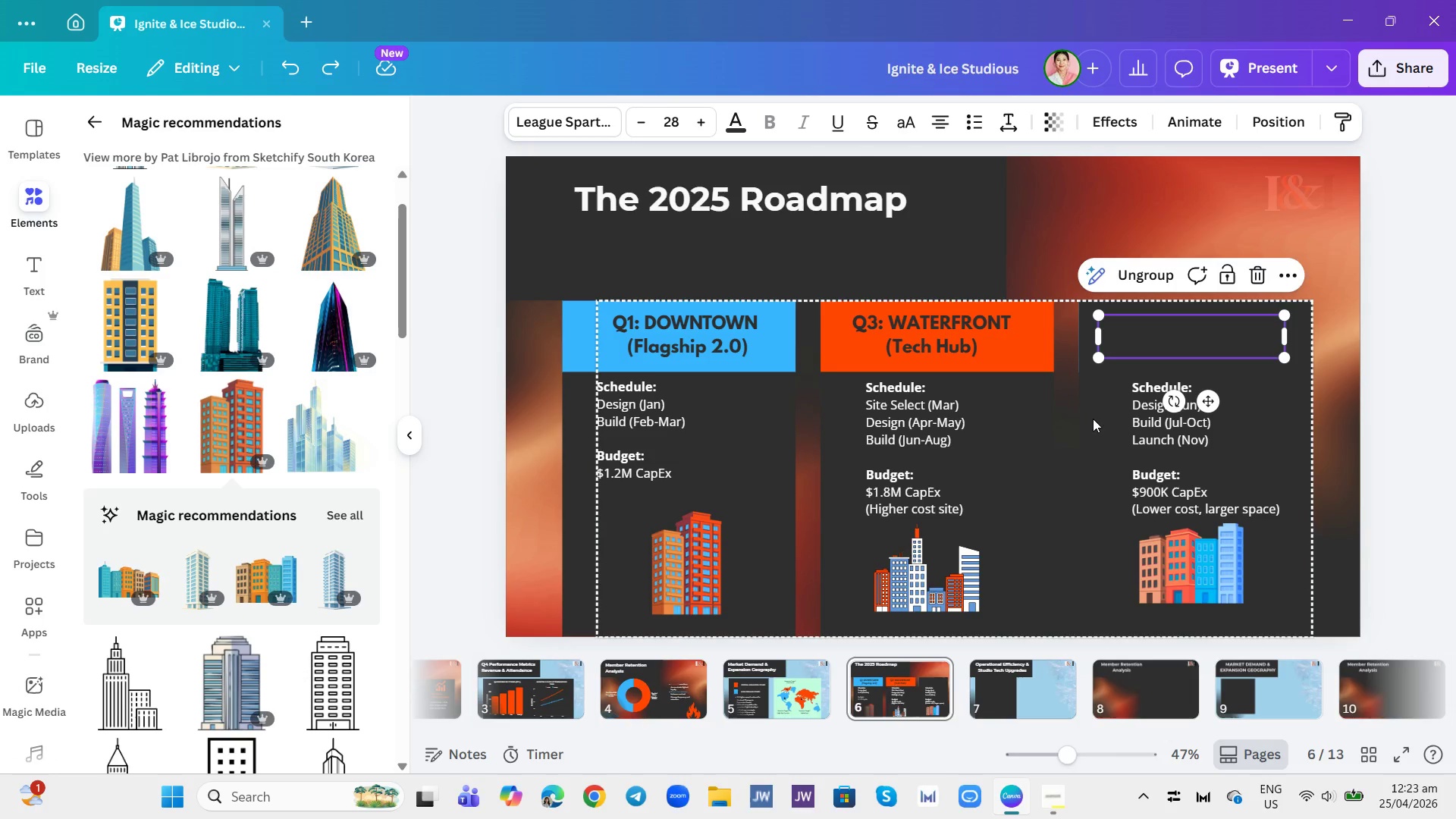 
key(Control+Z)
 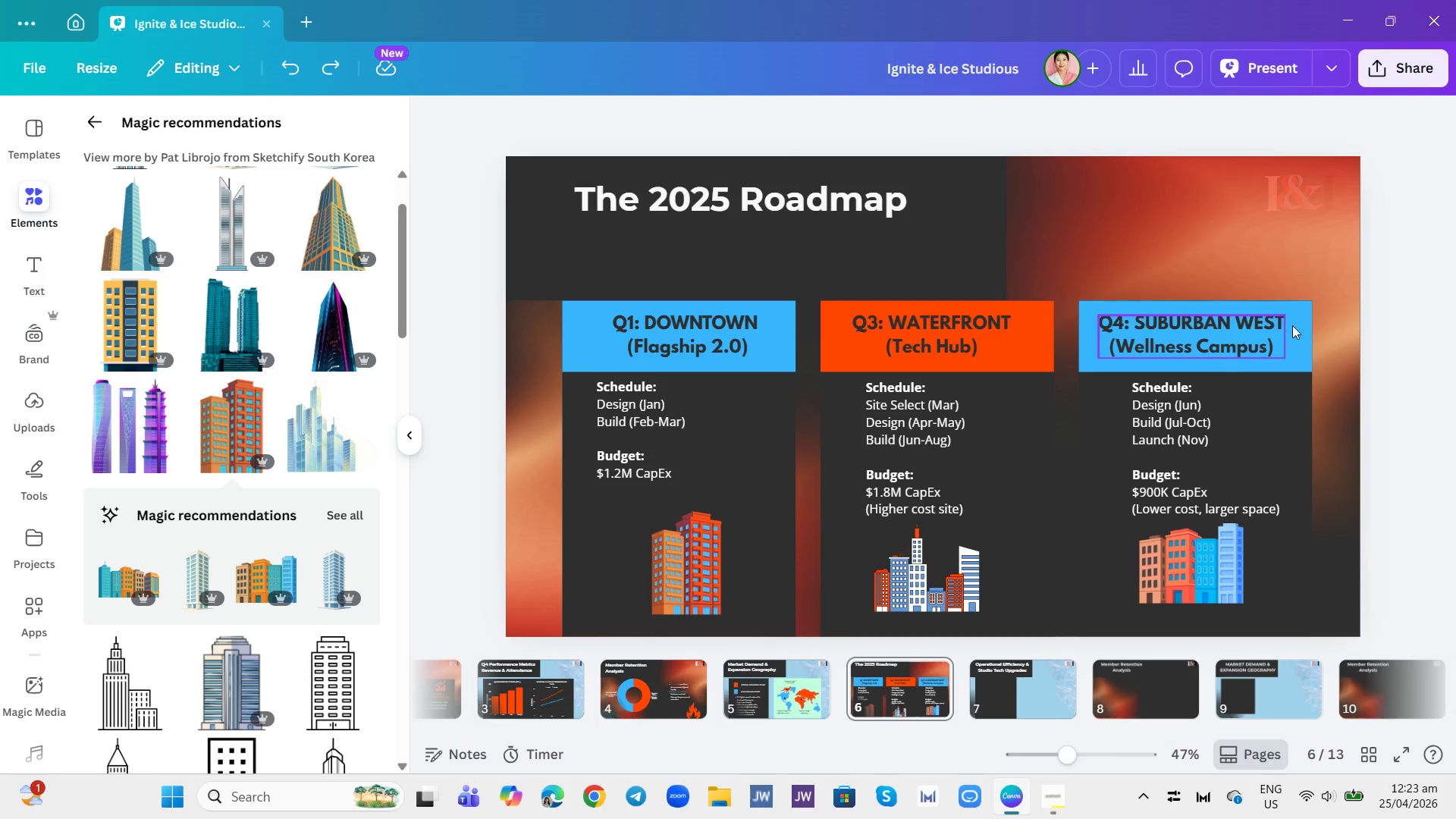 
left_click([1337, 399])
 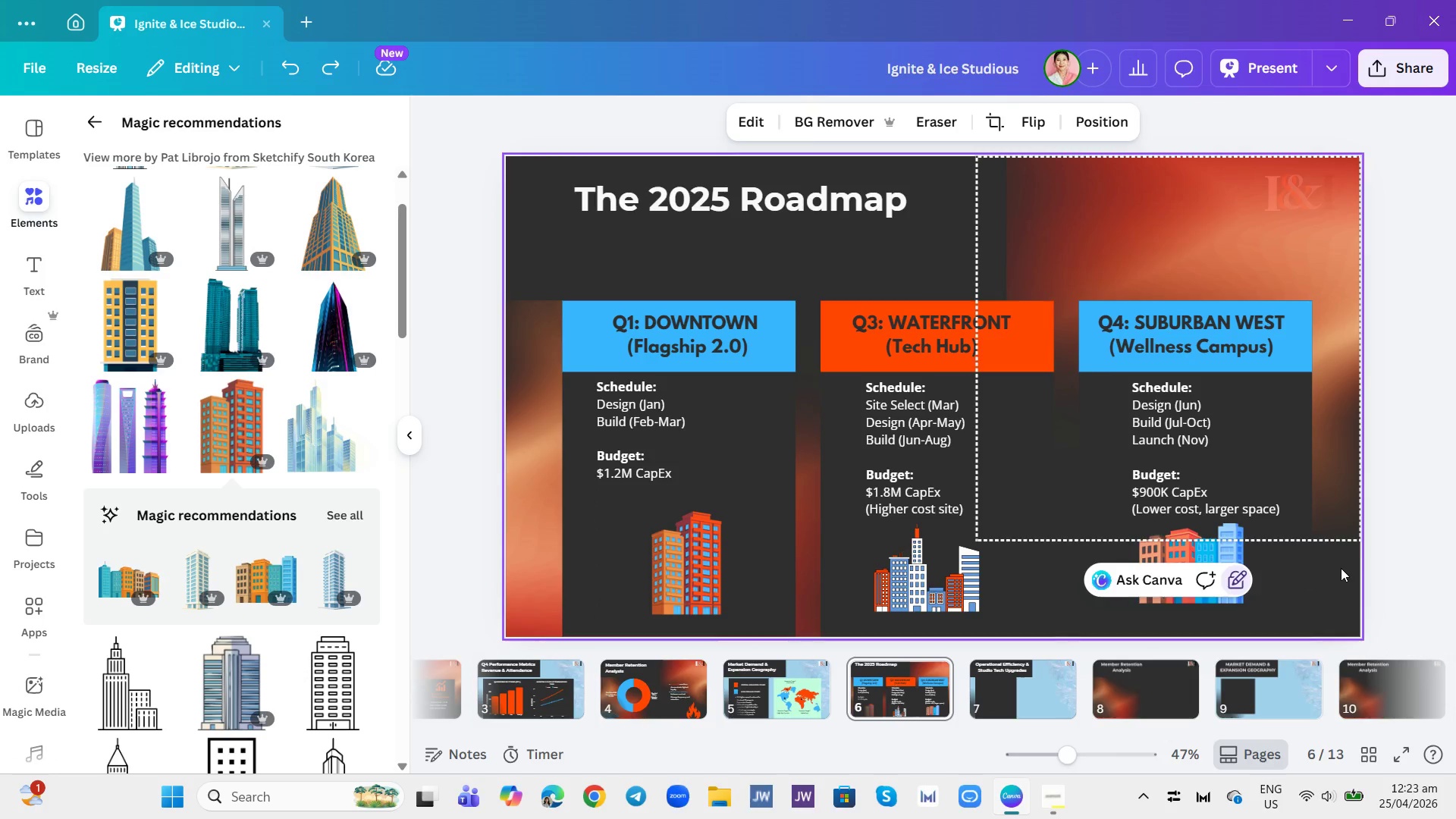 
left_click_drag(start_coordinate=[1337, 588], to_coordinate=[546, 334])
 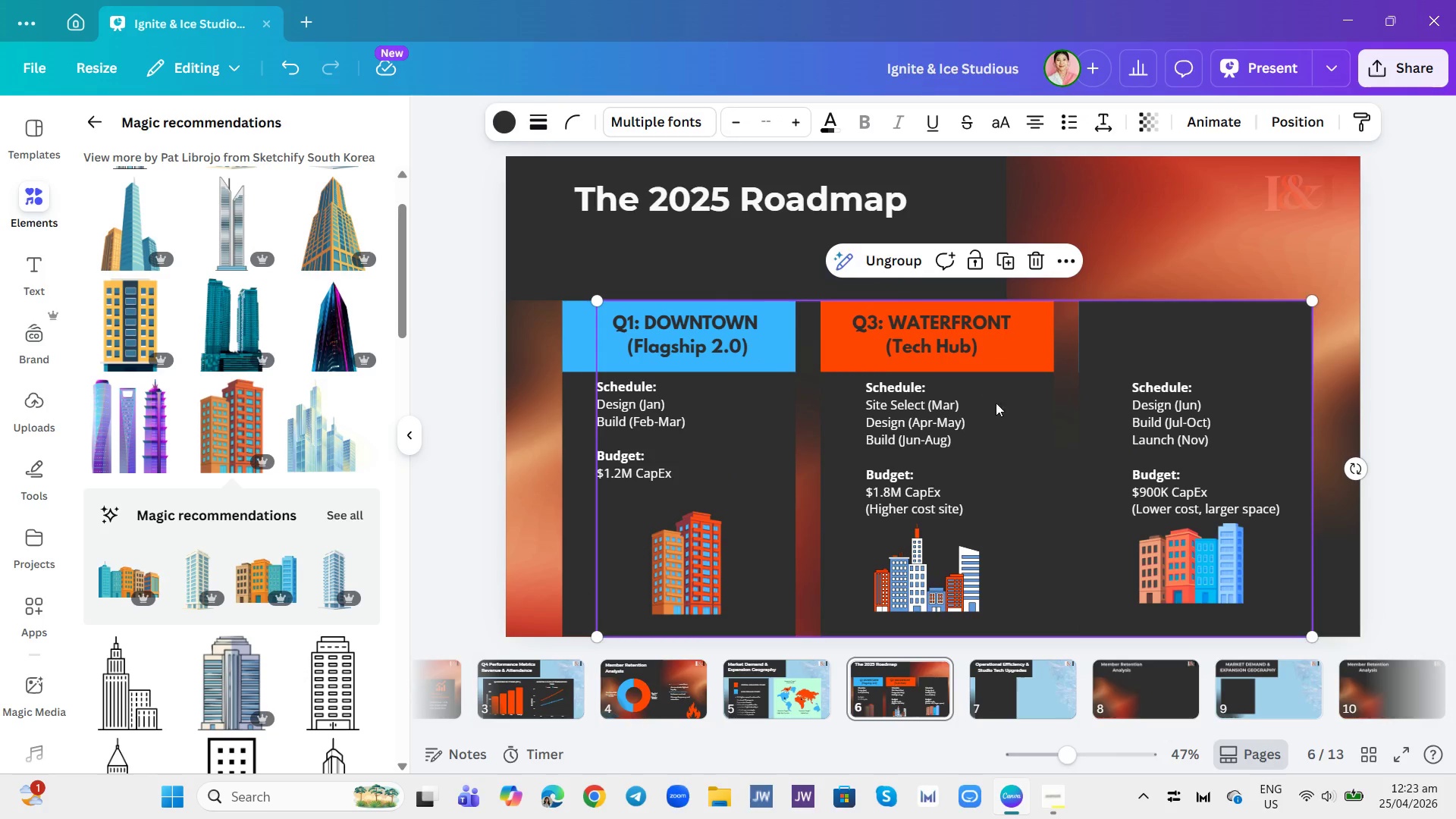 
wait(5.42)
 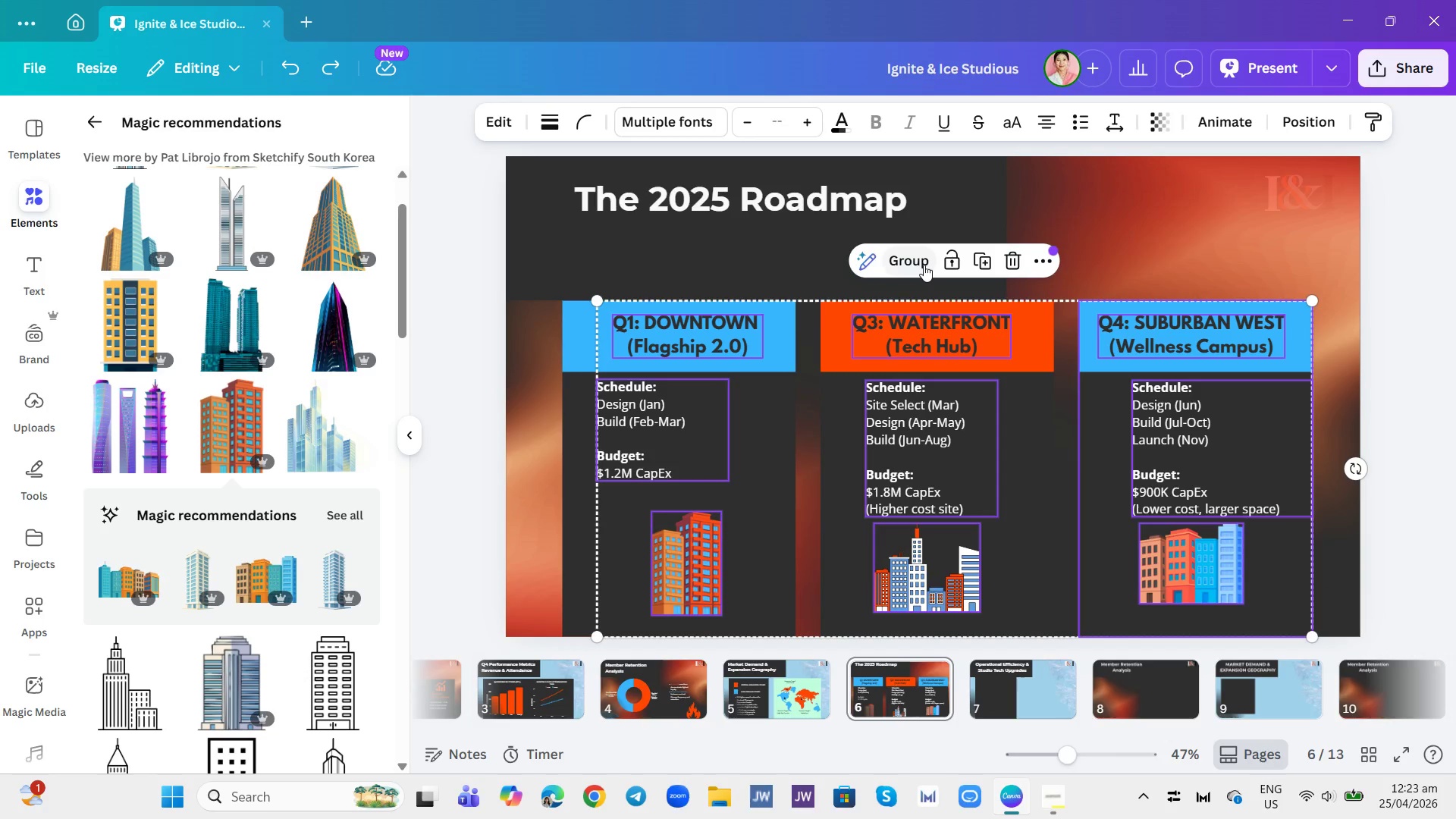 
key(Control+Z)
 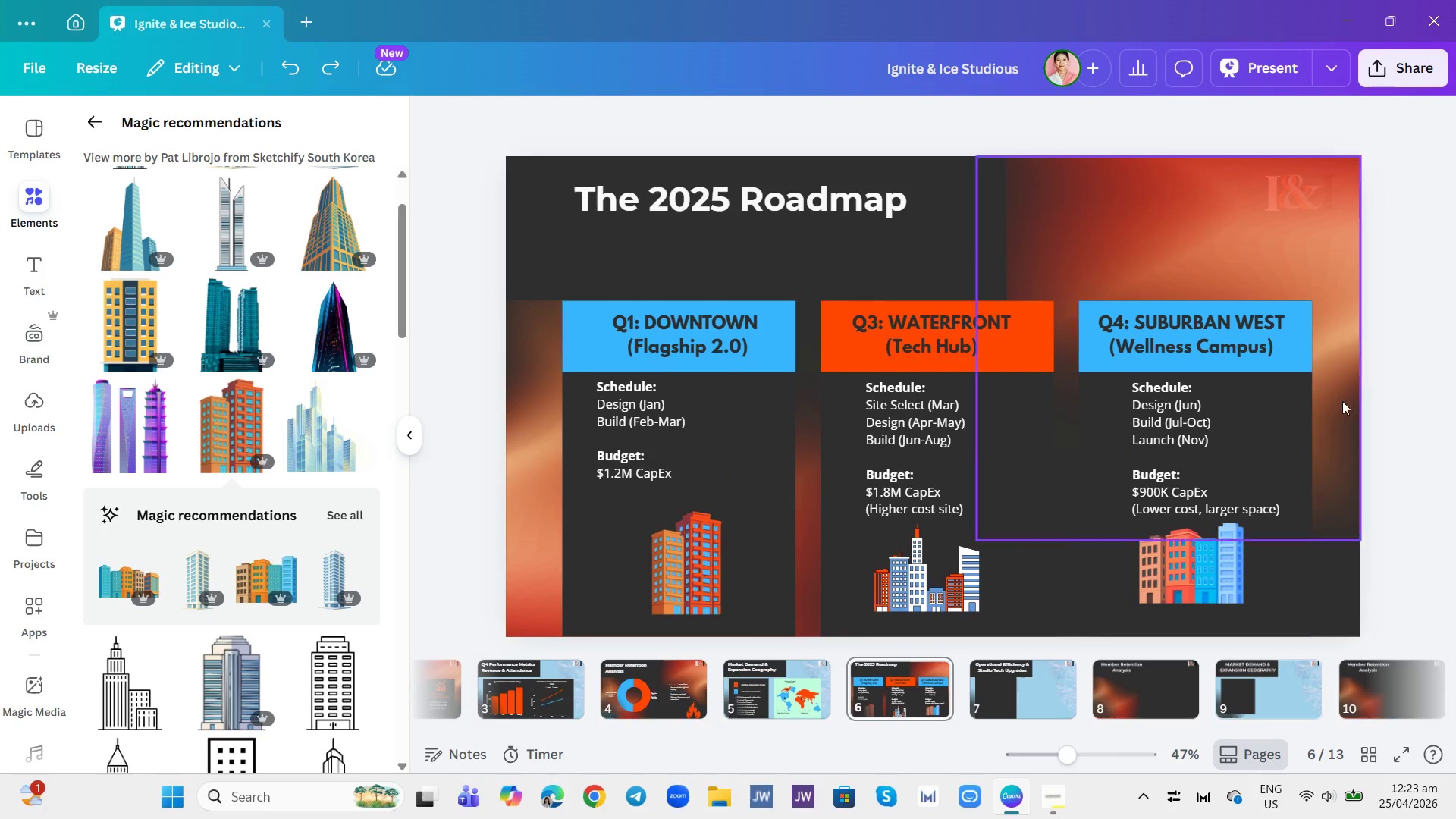 
left_click([1423, 407])
 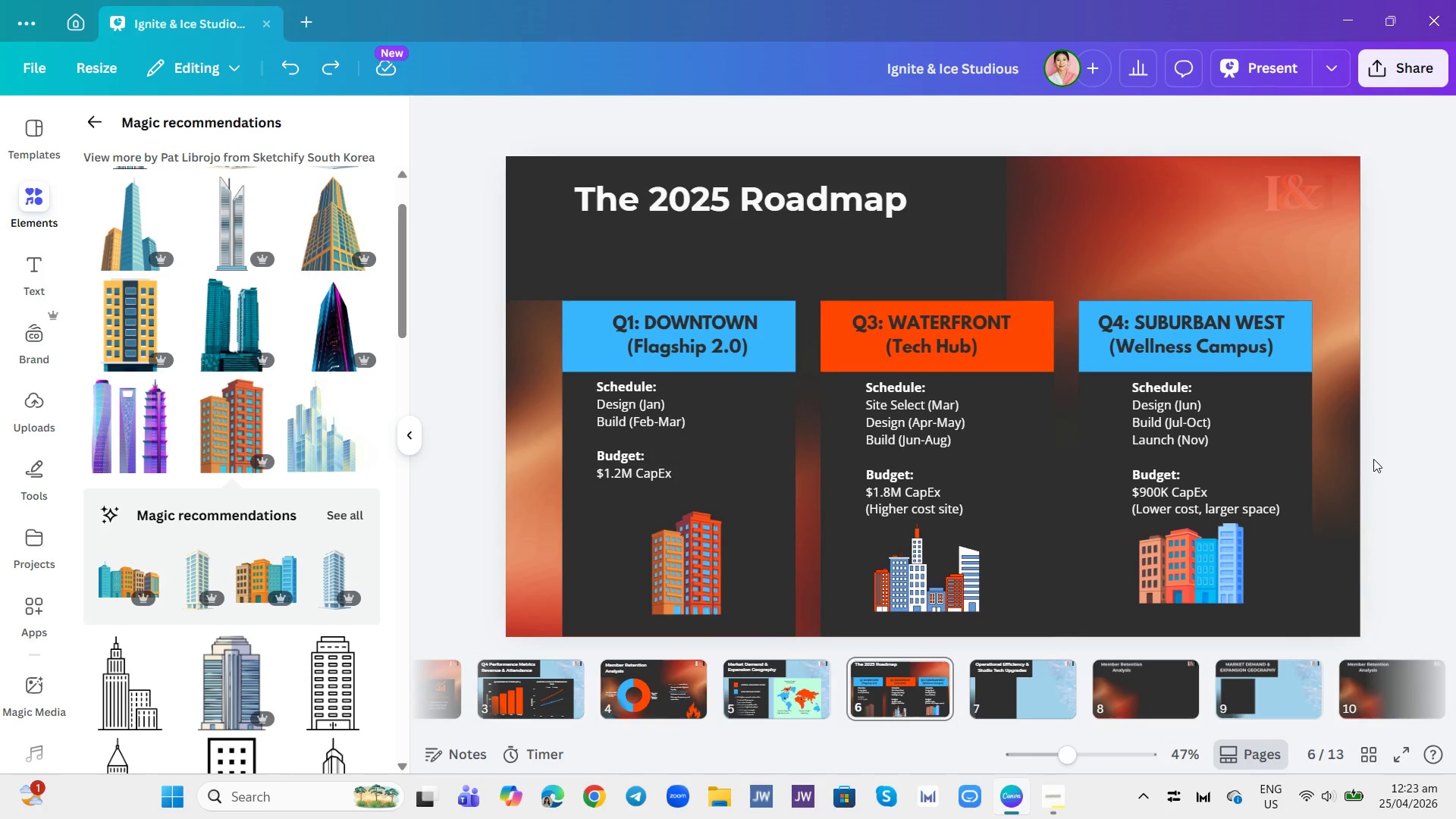 
wait(8.56)
 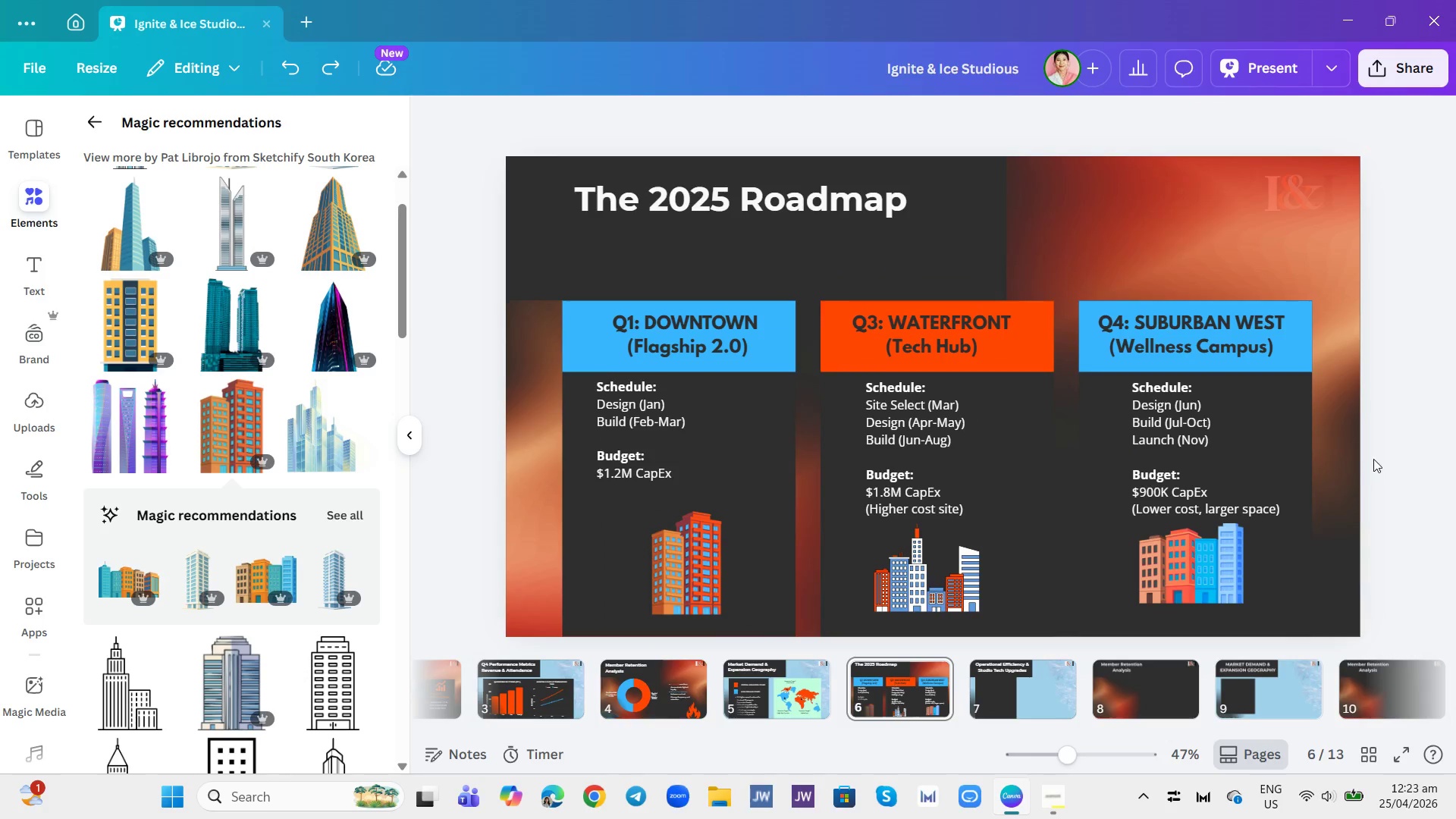 
left_click([1287, 197])
 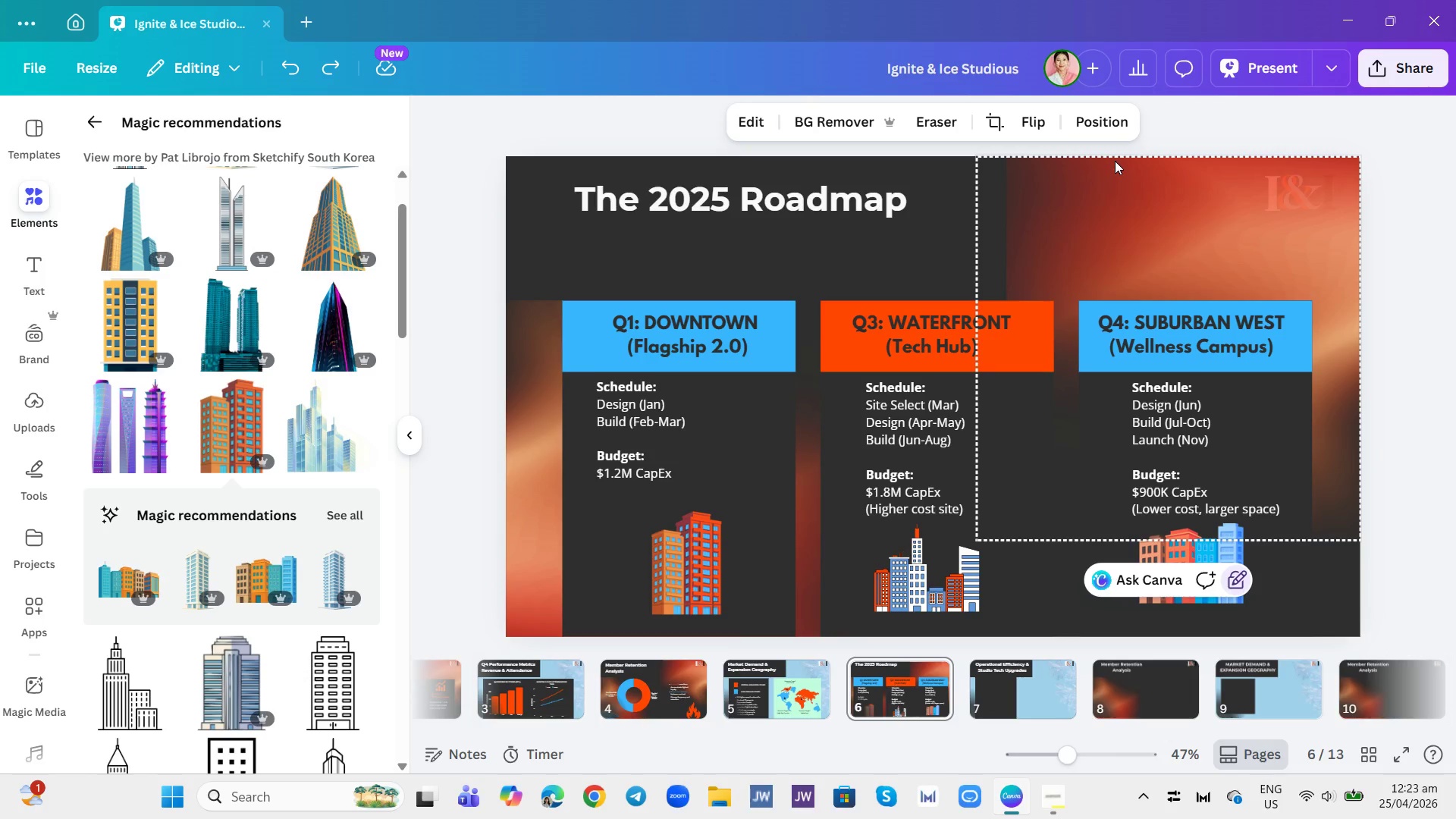 
left_click([1106, 122])
 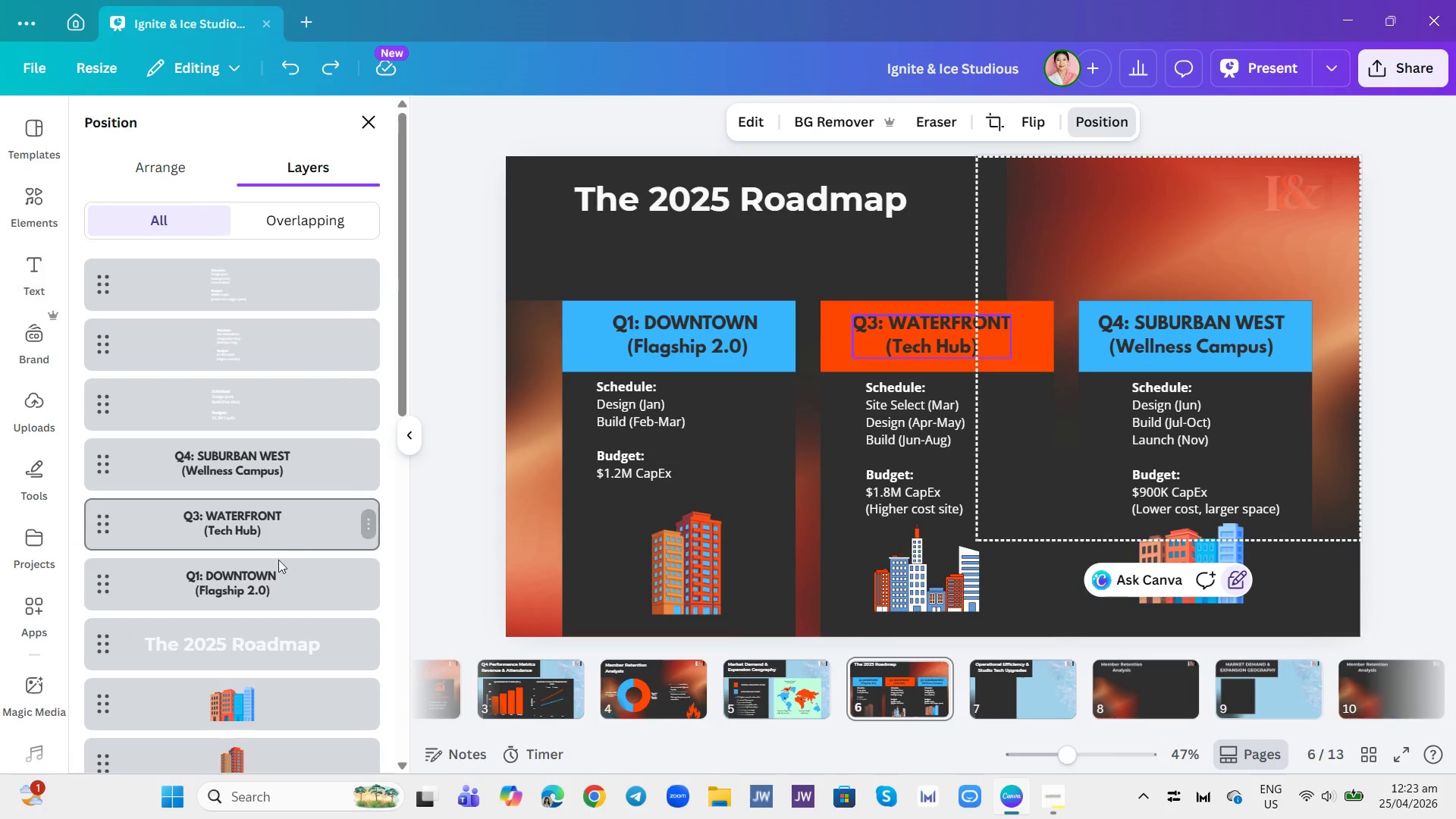 
scroll: coordinate [227, 693], scroll_direction: down, amount: 11.0
 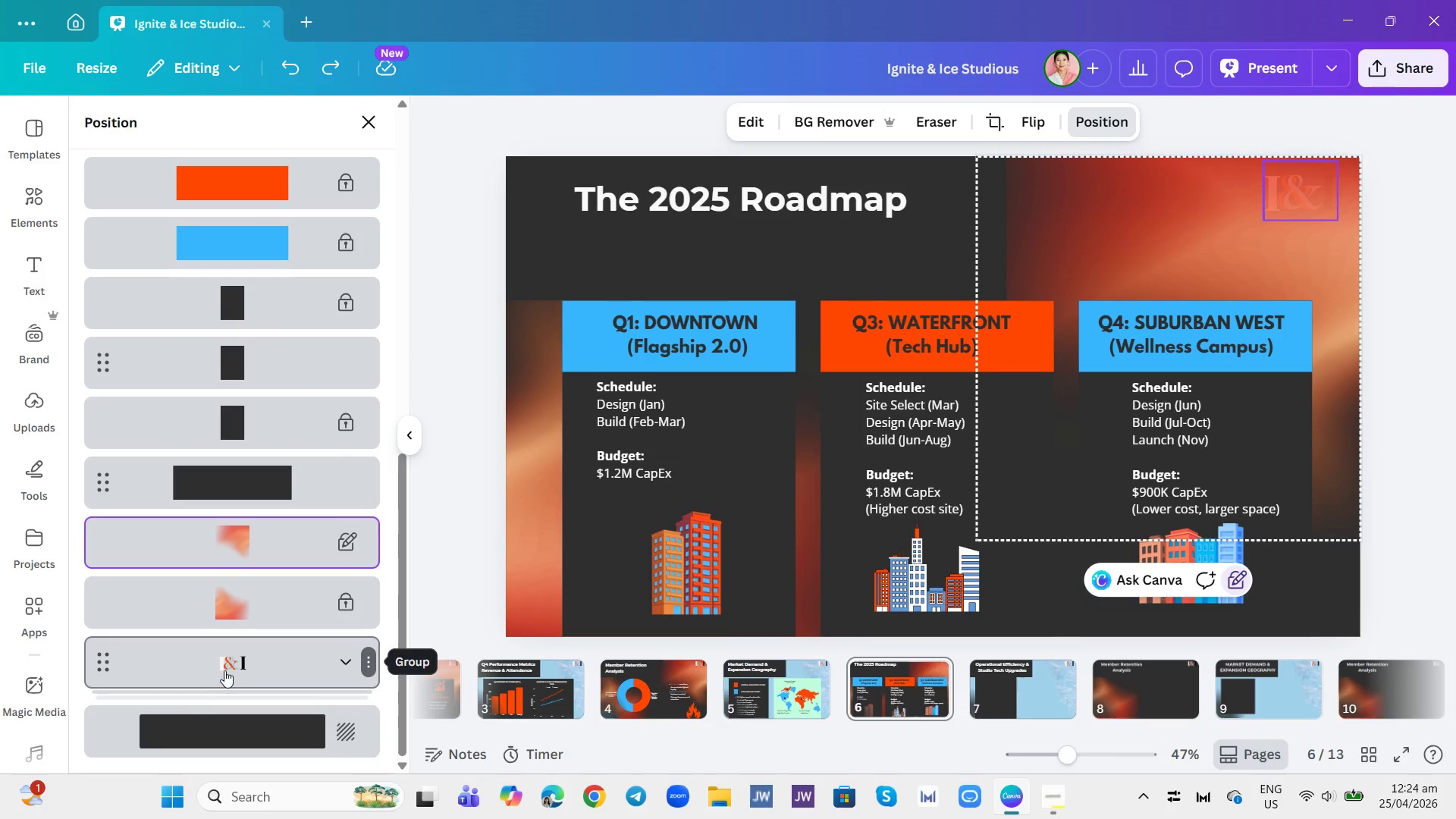 
left_click_drag(start_coordinate=[224, 669], to_coordinate=[224, 184])
 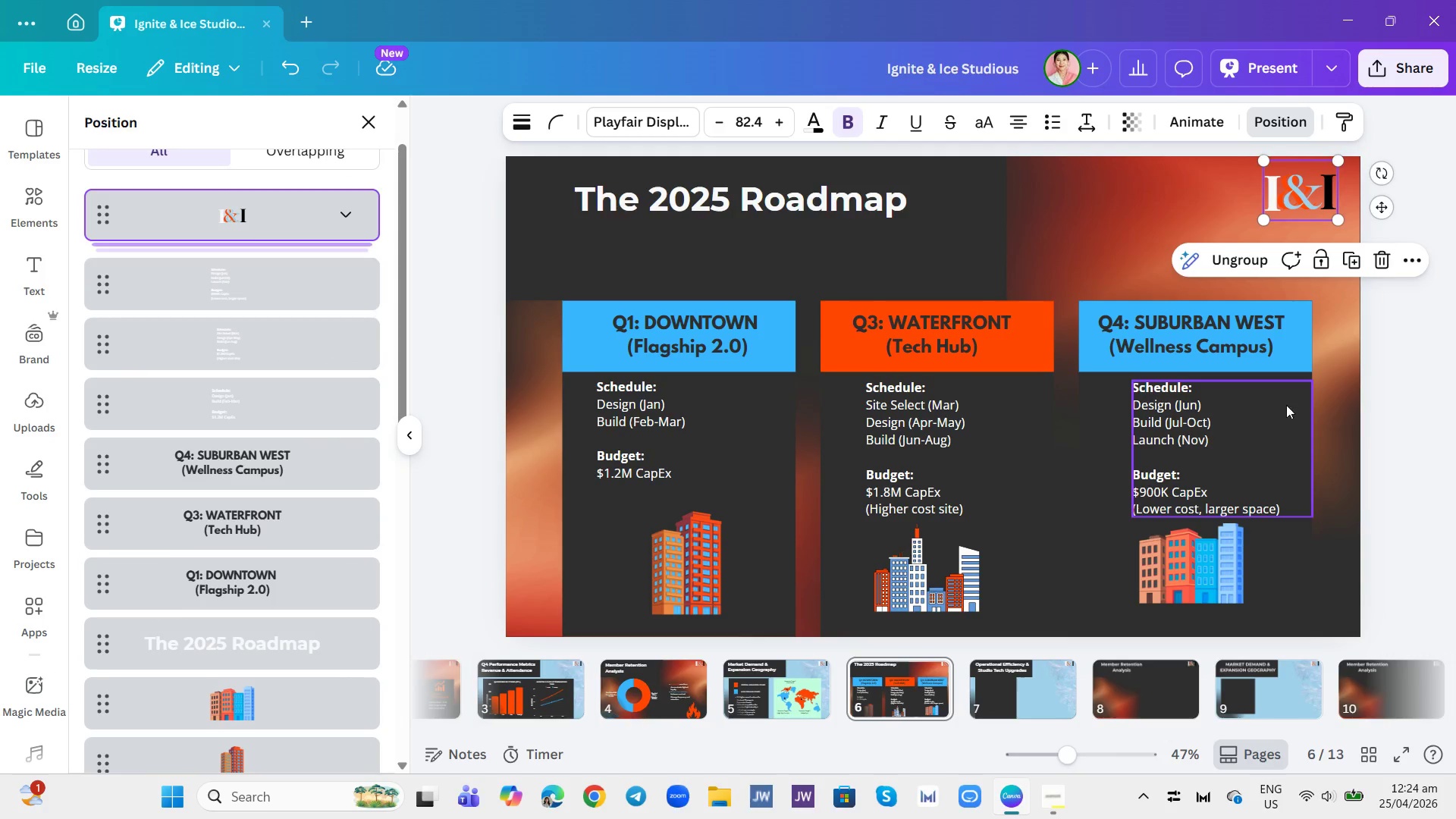 
left_click([1423, 450])
 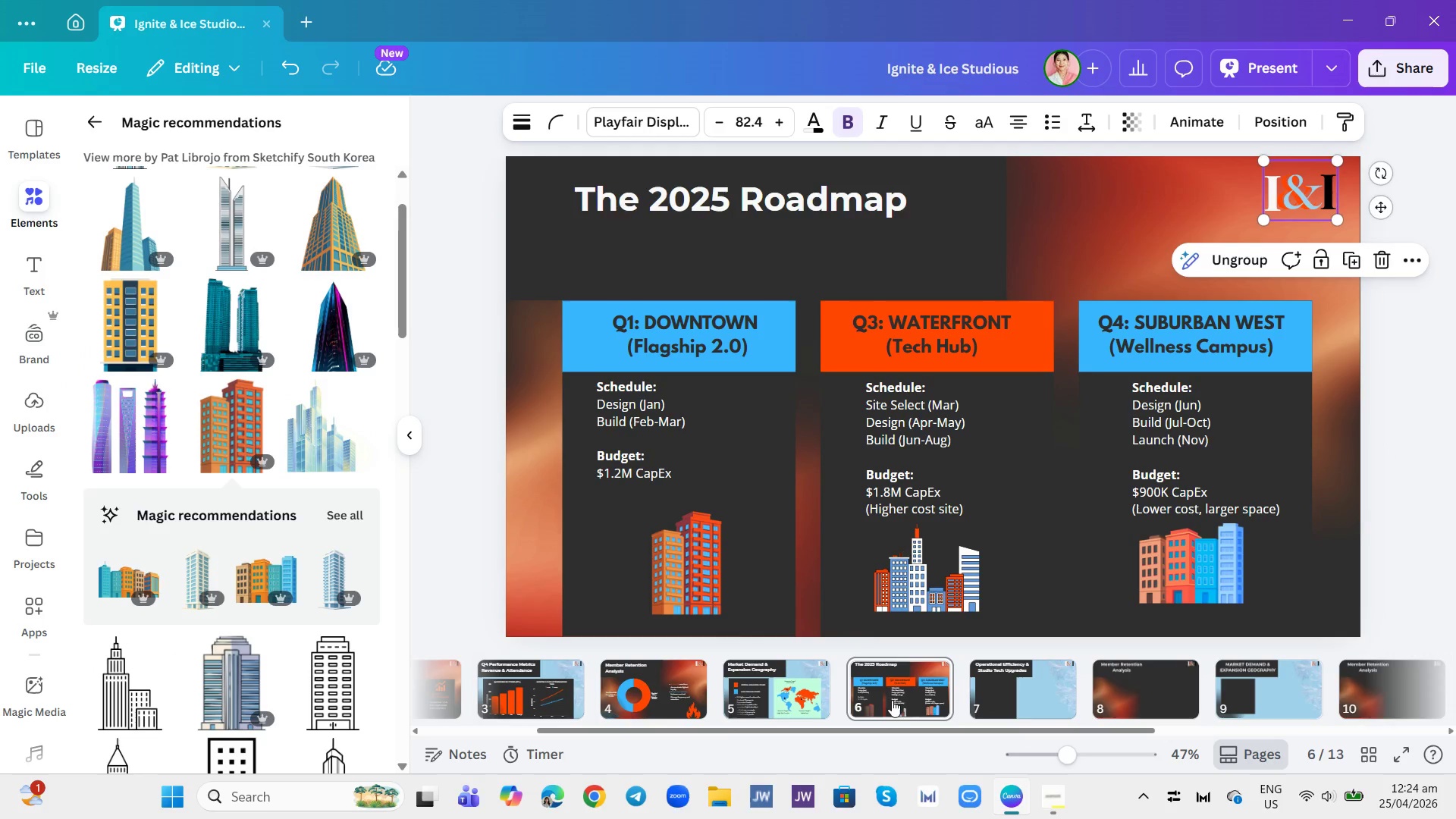 
left_click([802, 685])
 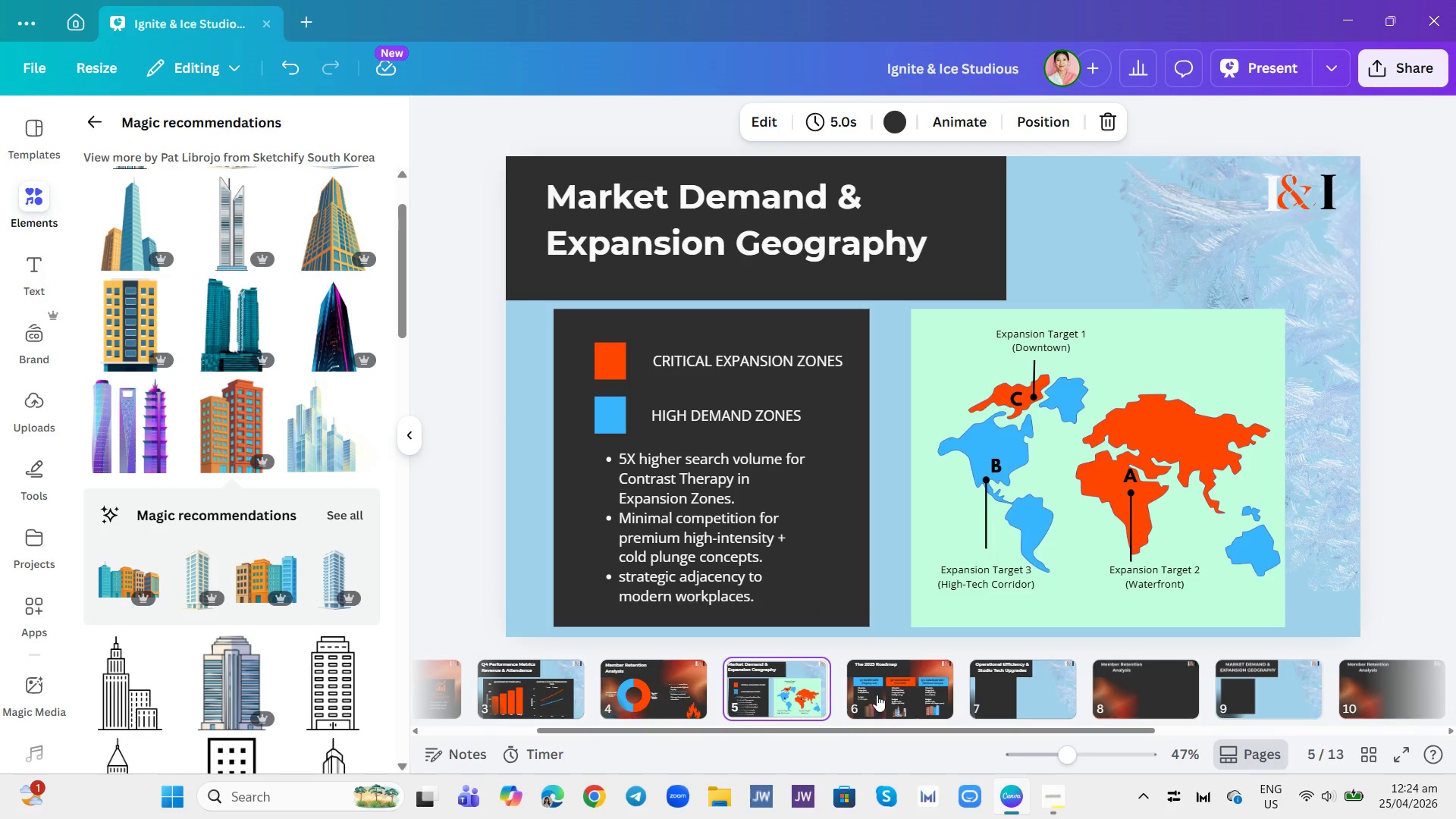 
left_click([878, 696])
 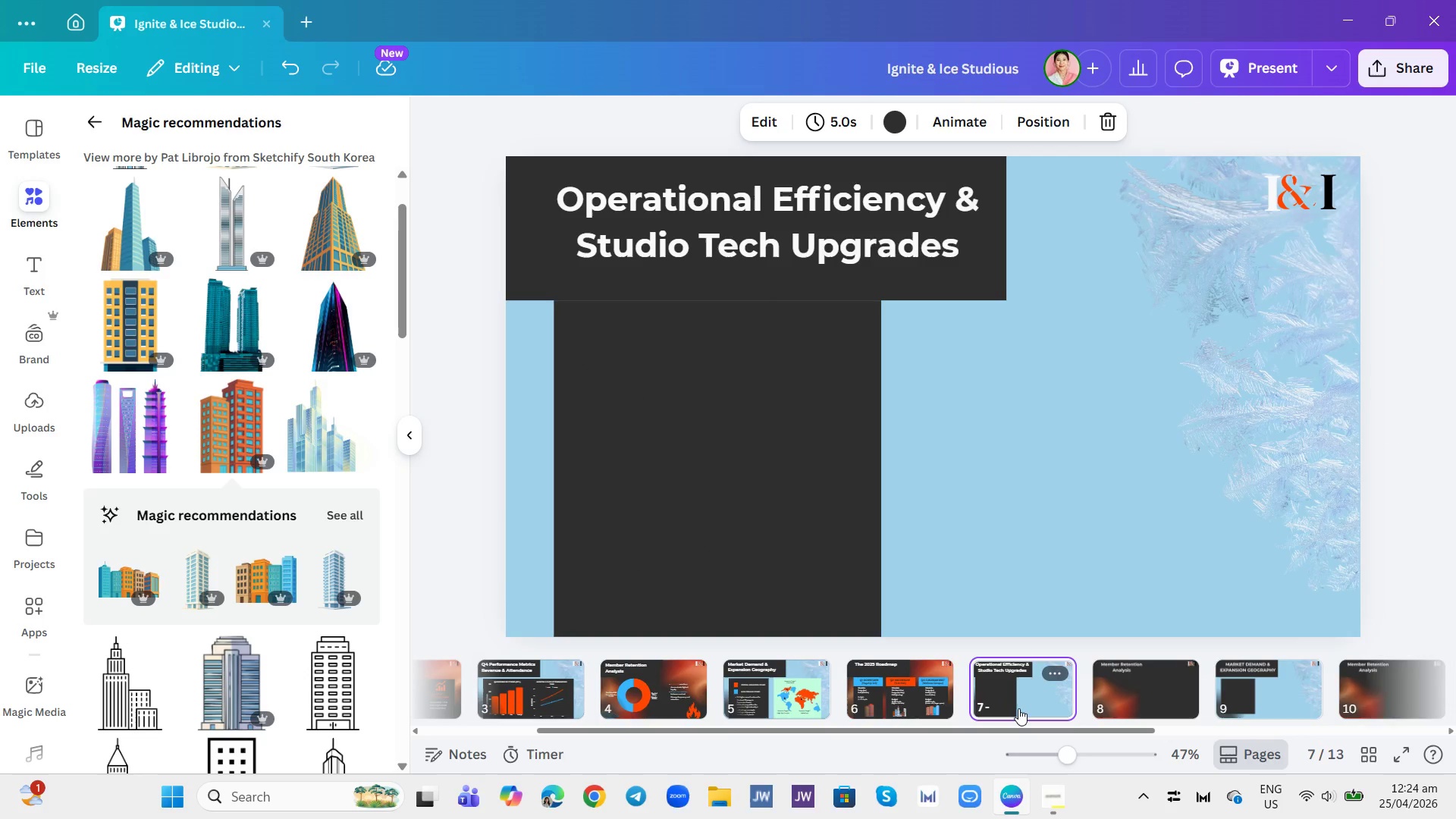 
mouse_move([905, 651])
 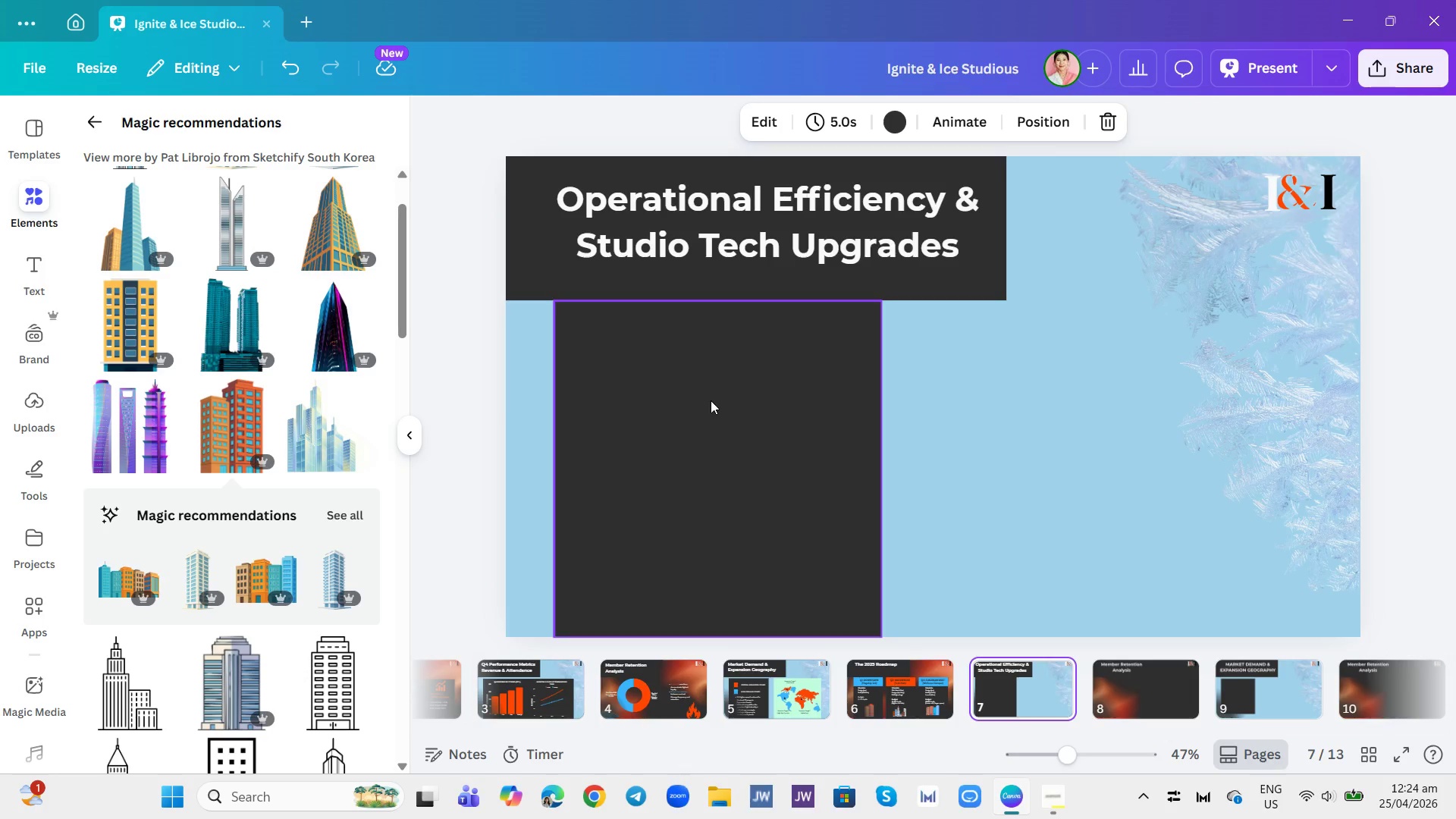 
left_click([719, 404])
 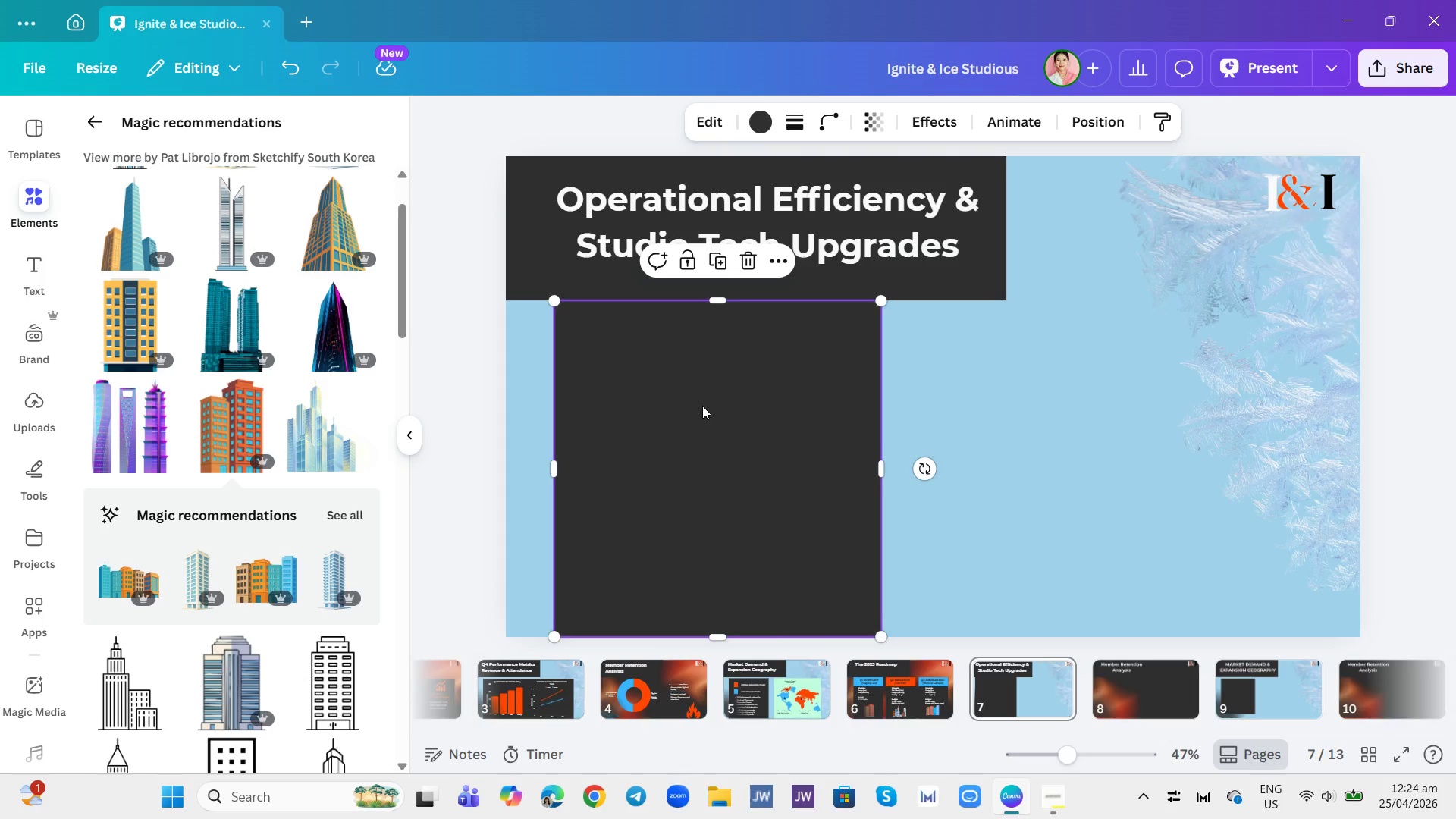 
wait(6.39)
 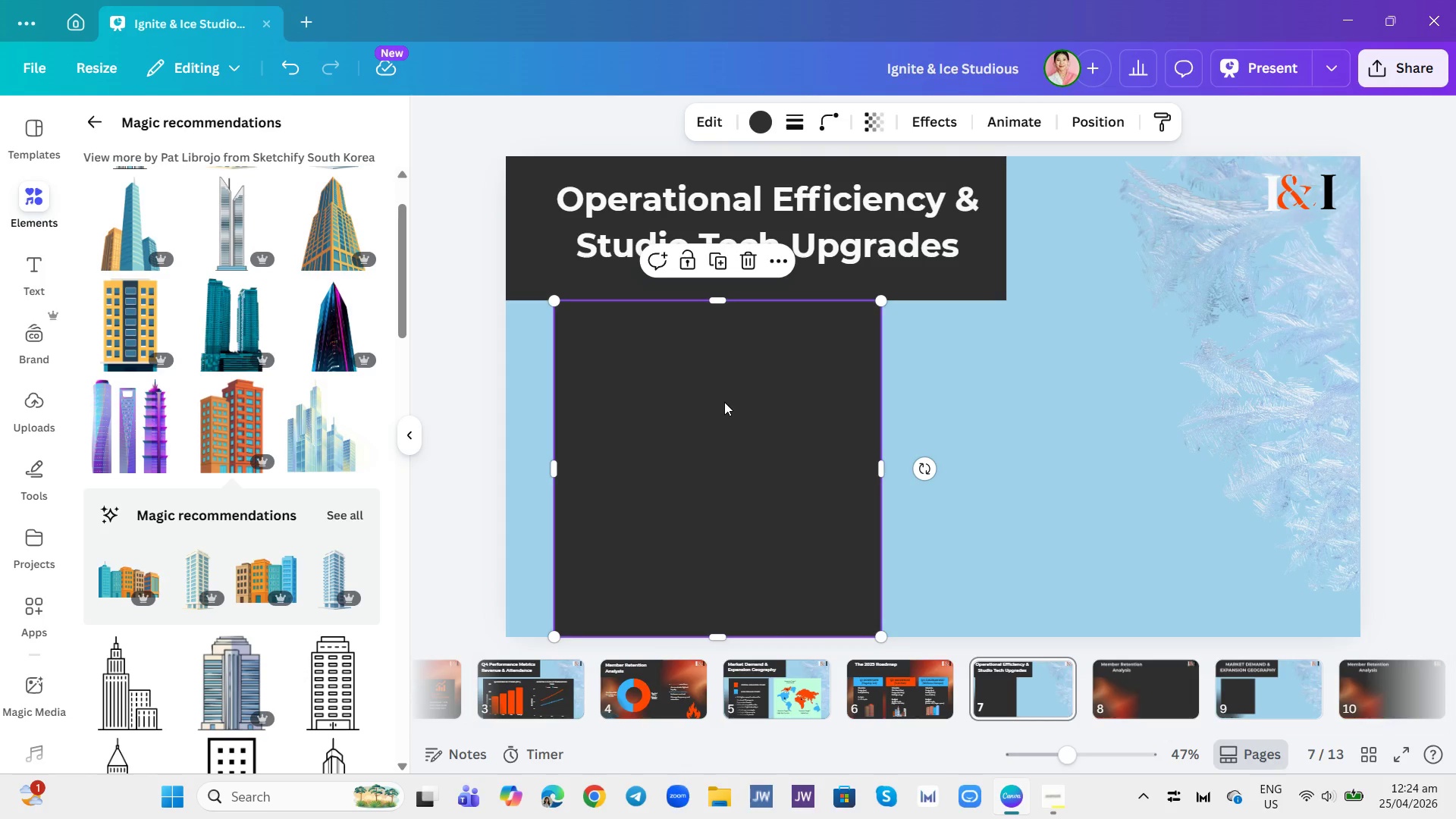 
left_click_drag(start_coordinate=[717, 295], to_coordinate=[720, 352])
 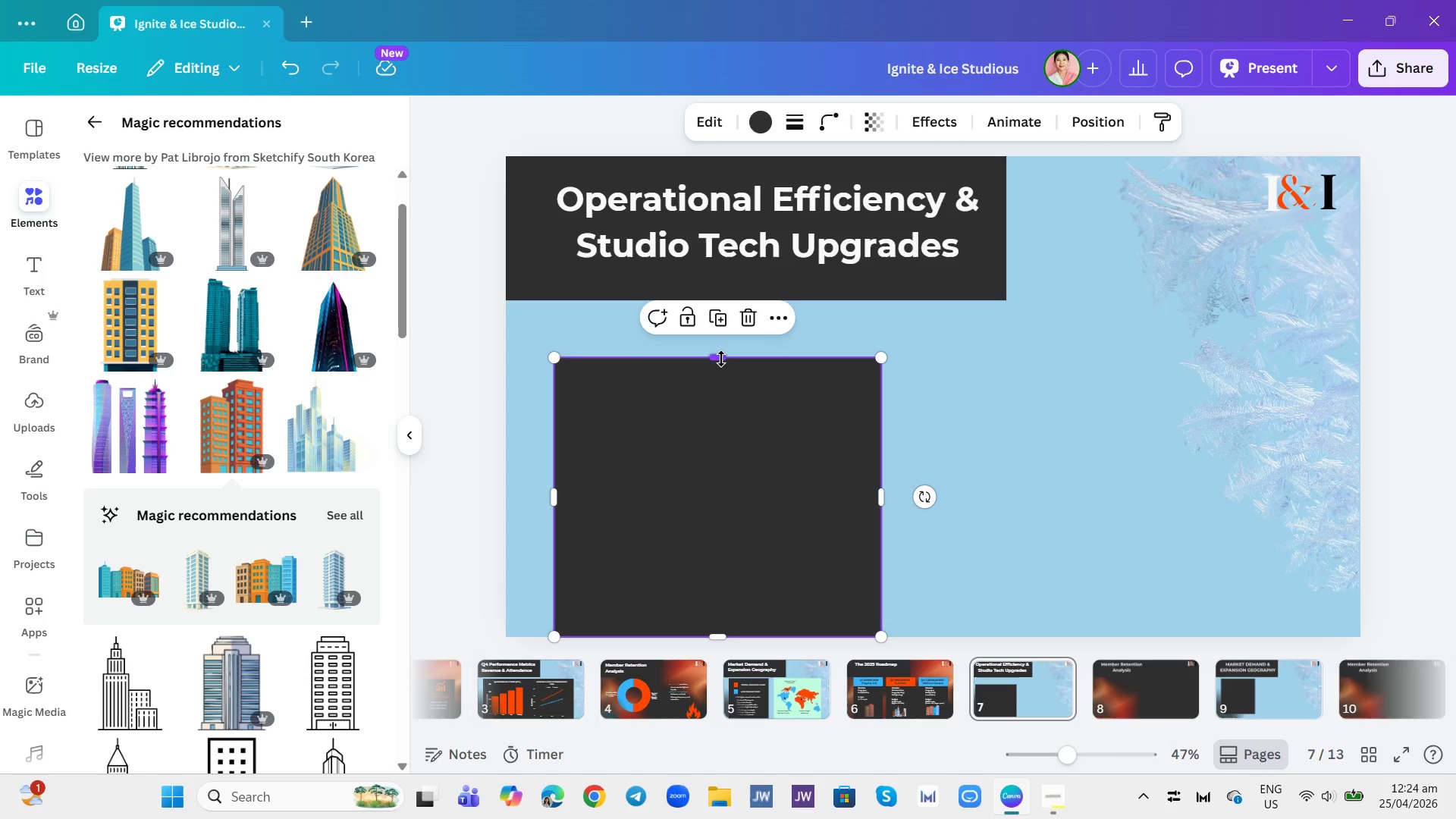 
wait(7.28)
 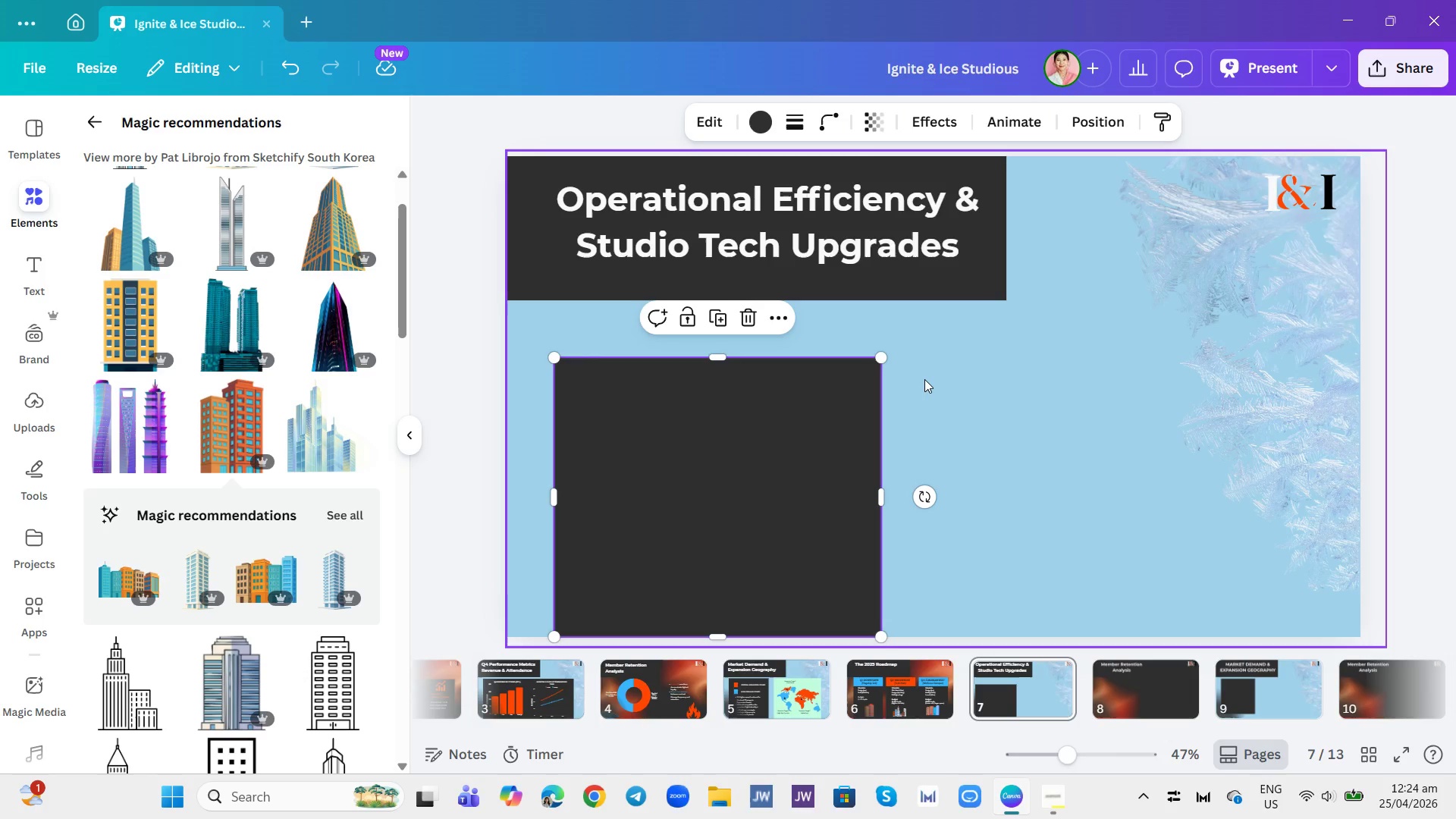 
left_click([714, 316])
 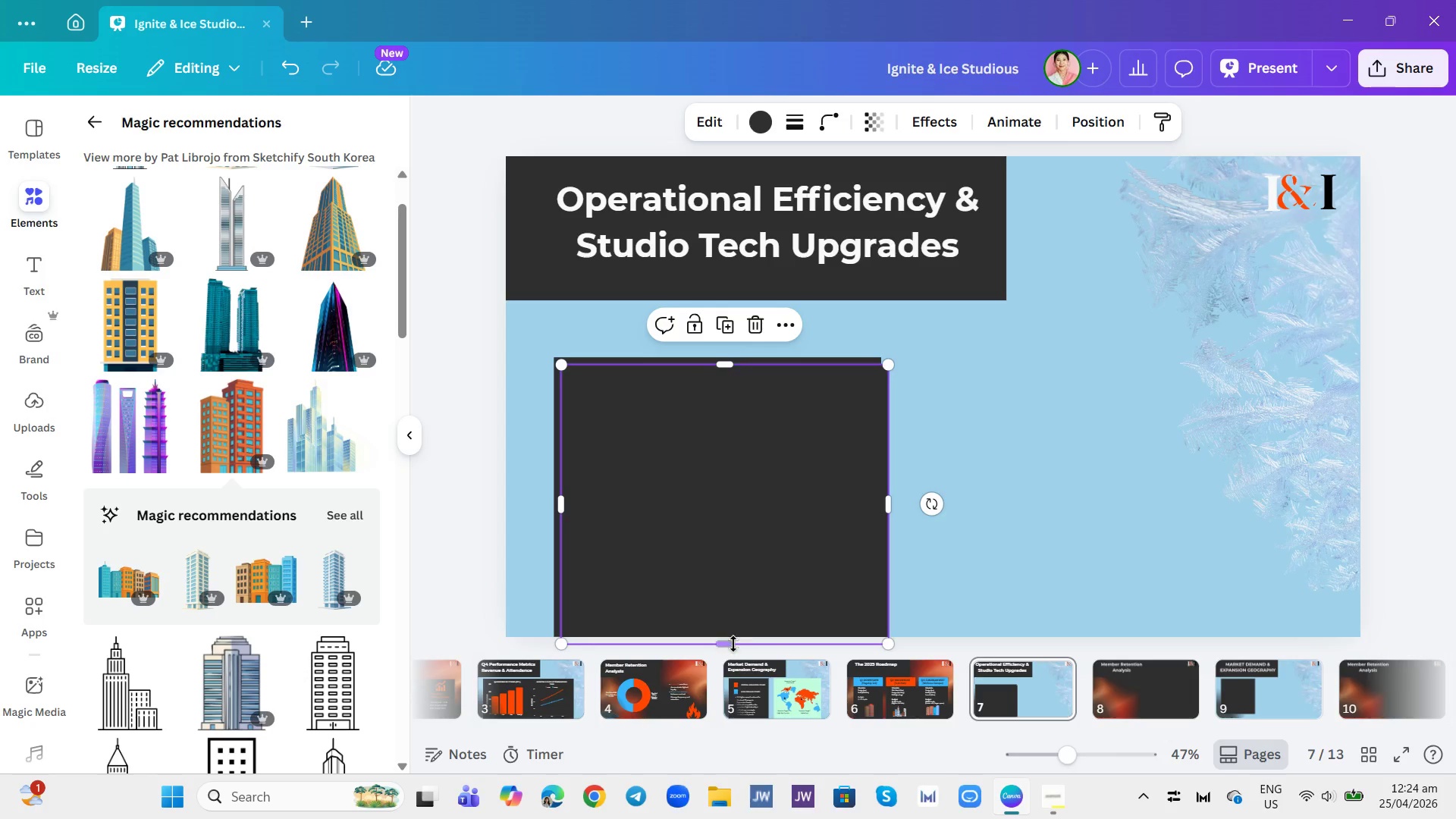 
left_click_drag(start_coordinate=[733, 644], to_coordinate=[732, 424])
 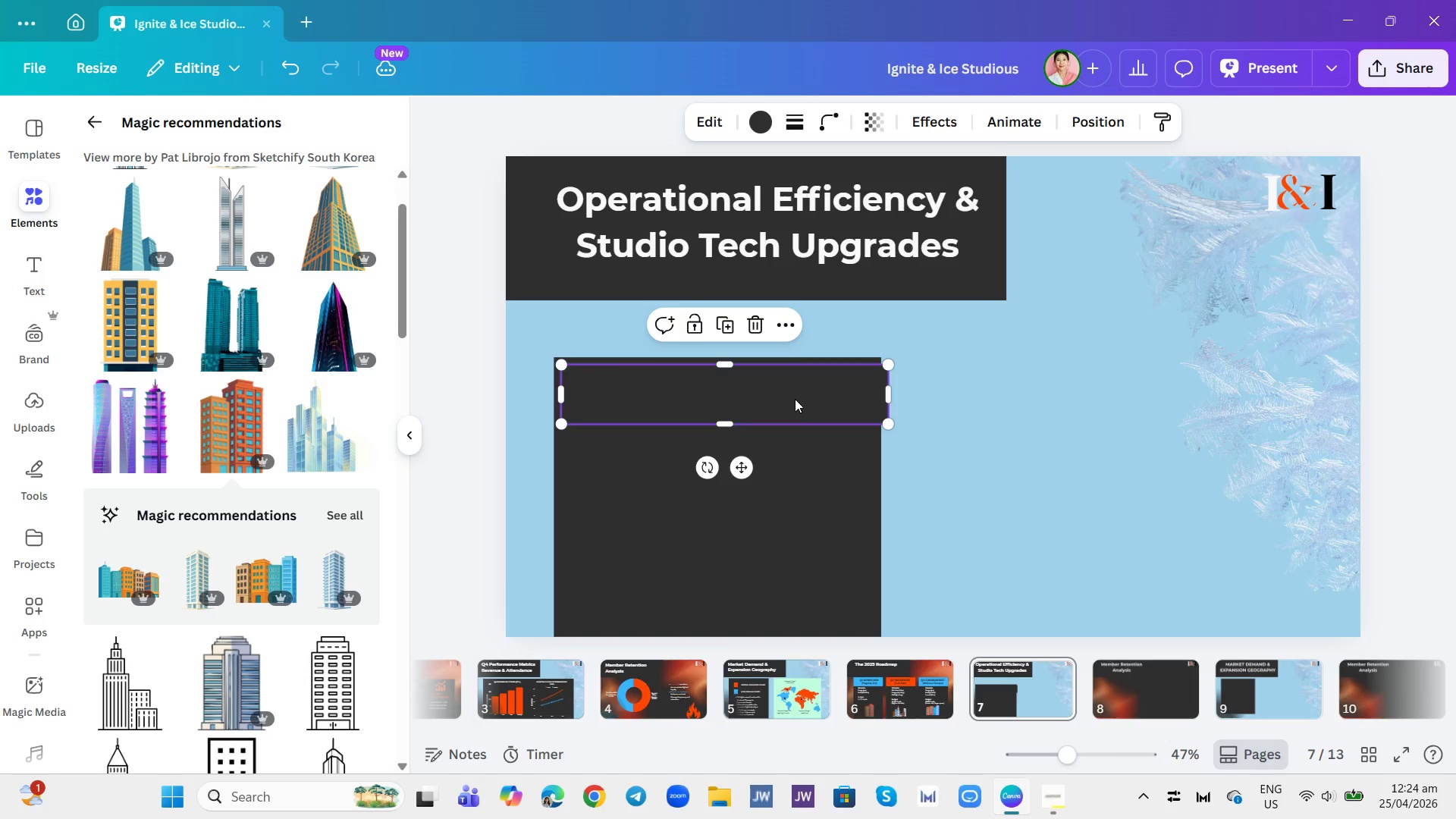 
left_click_drag(start_coordinate=[795, 399], to_coordinate=[792, 345])
 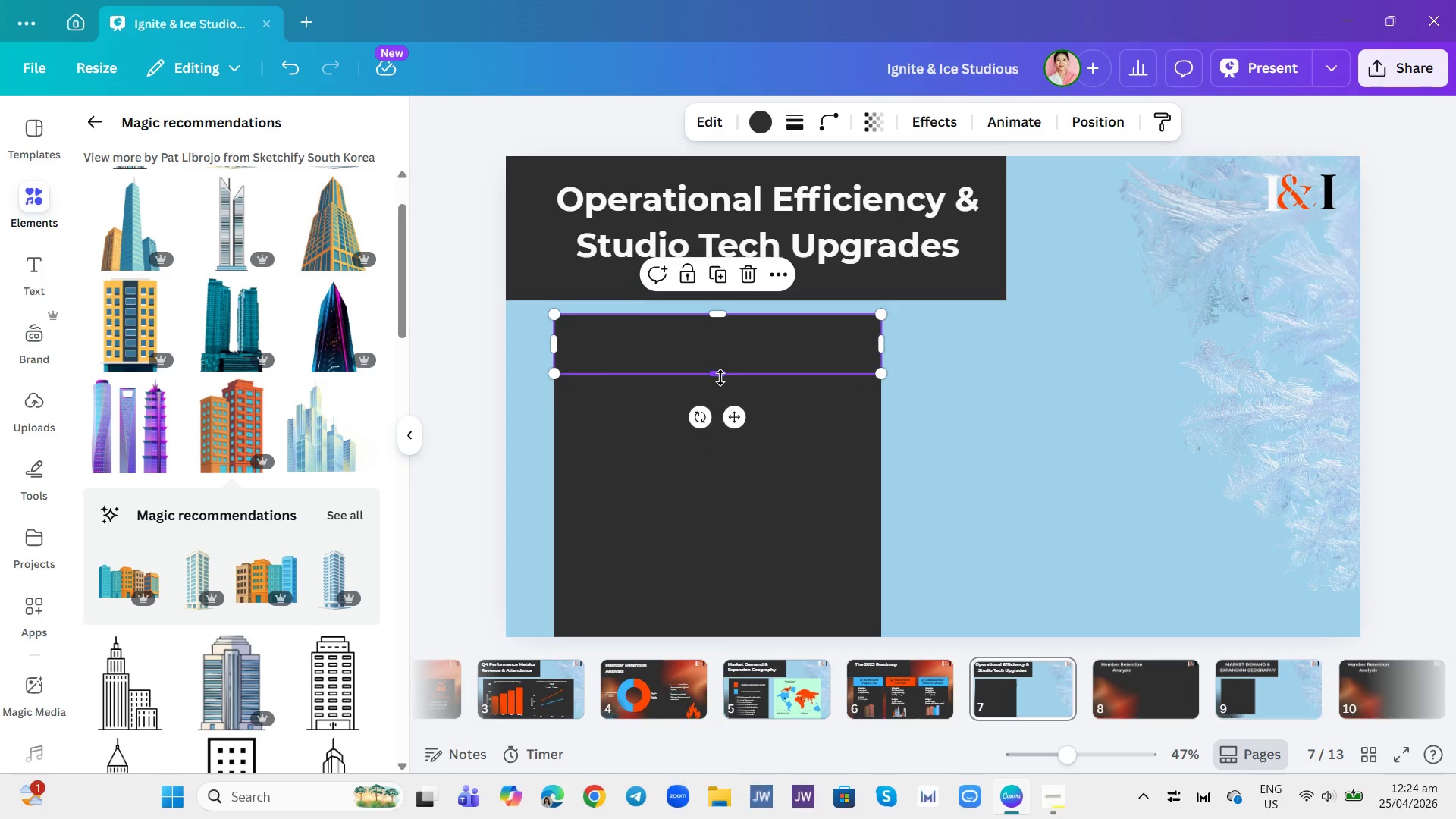 
left_click_drag(start_coordinate=[720, 378], to_coordinate=[729, 359])
 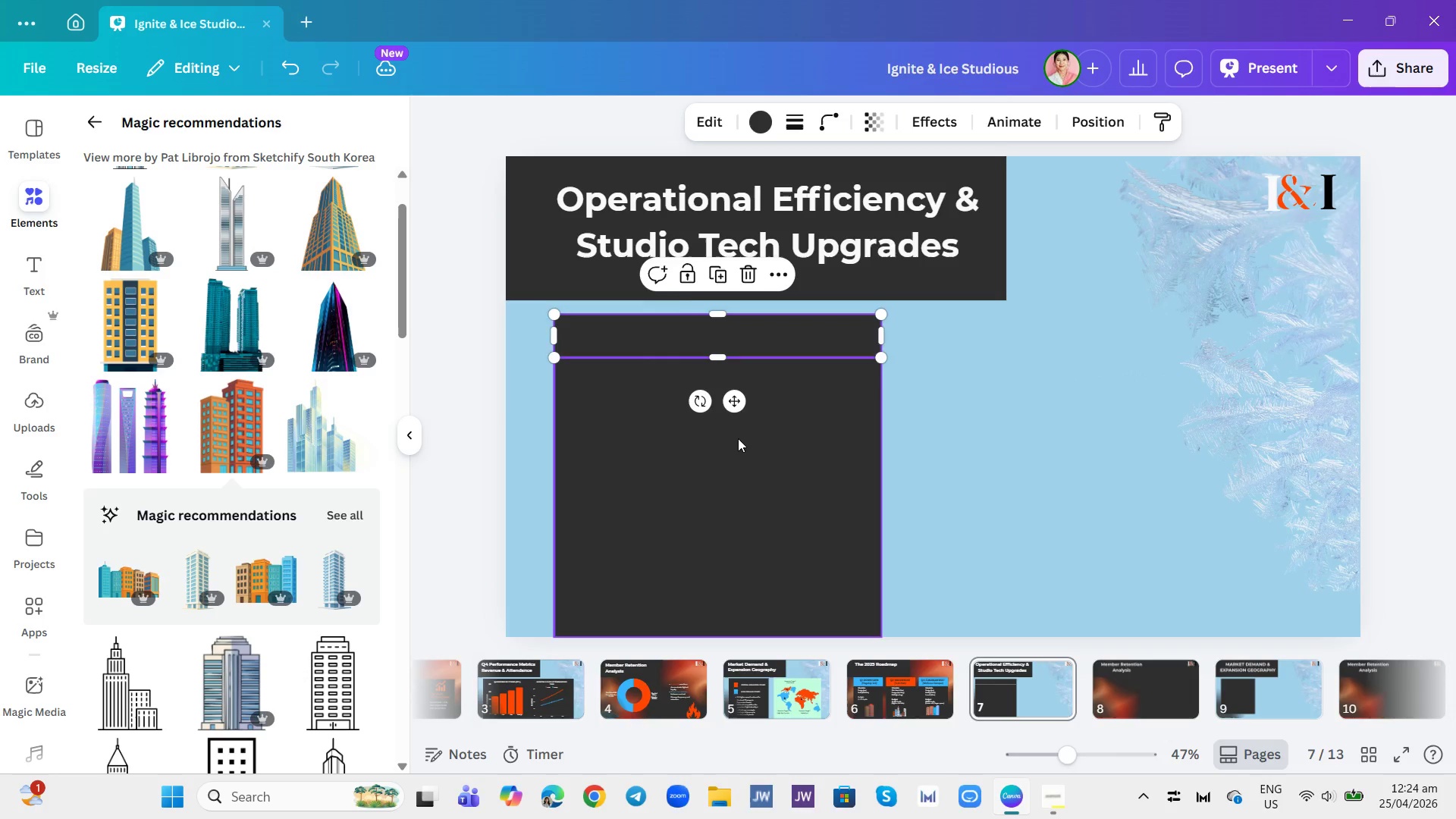 
left_click([739, 438])
 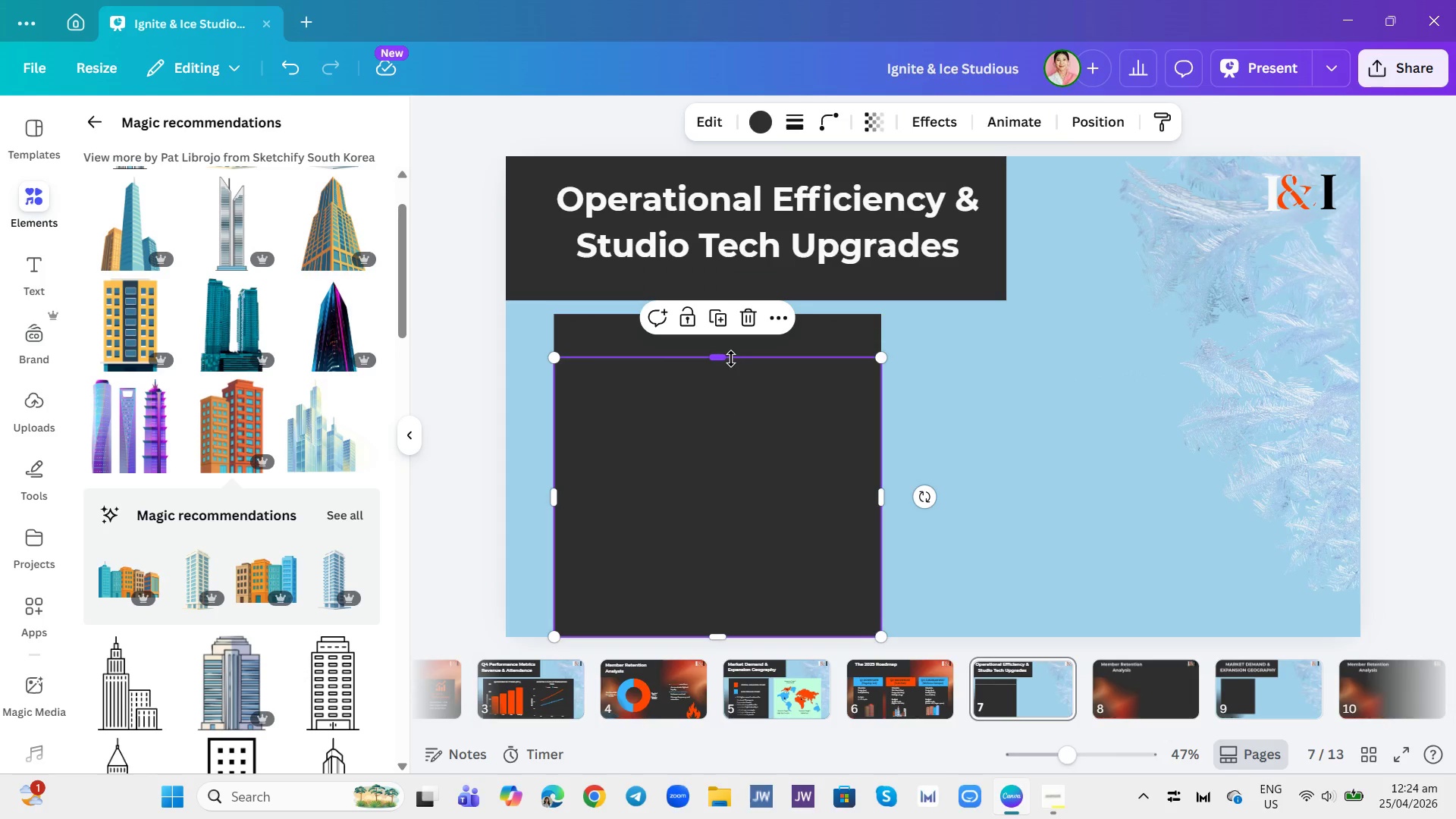 
left_click_drag(start_coordinate=[725, 357], to_coordinate=[717, 367])
 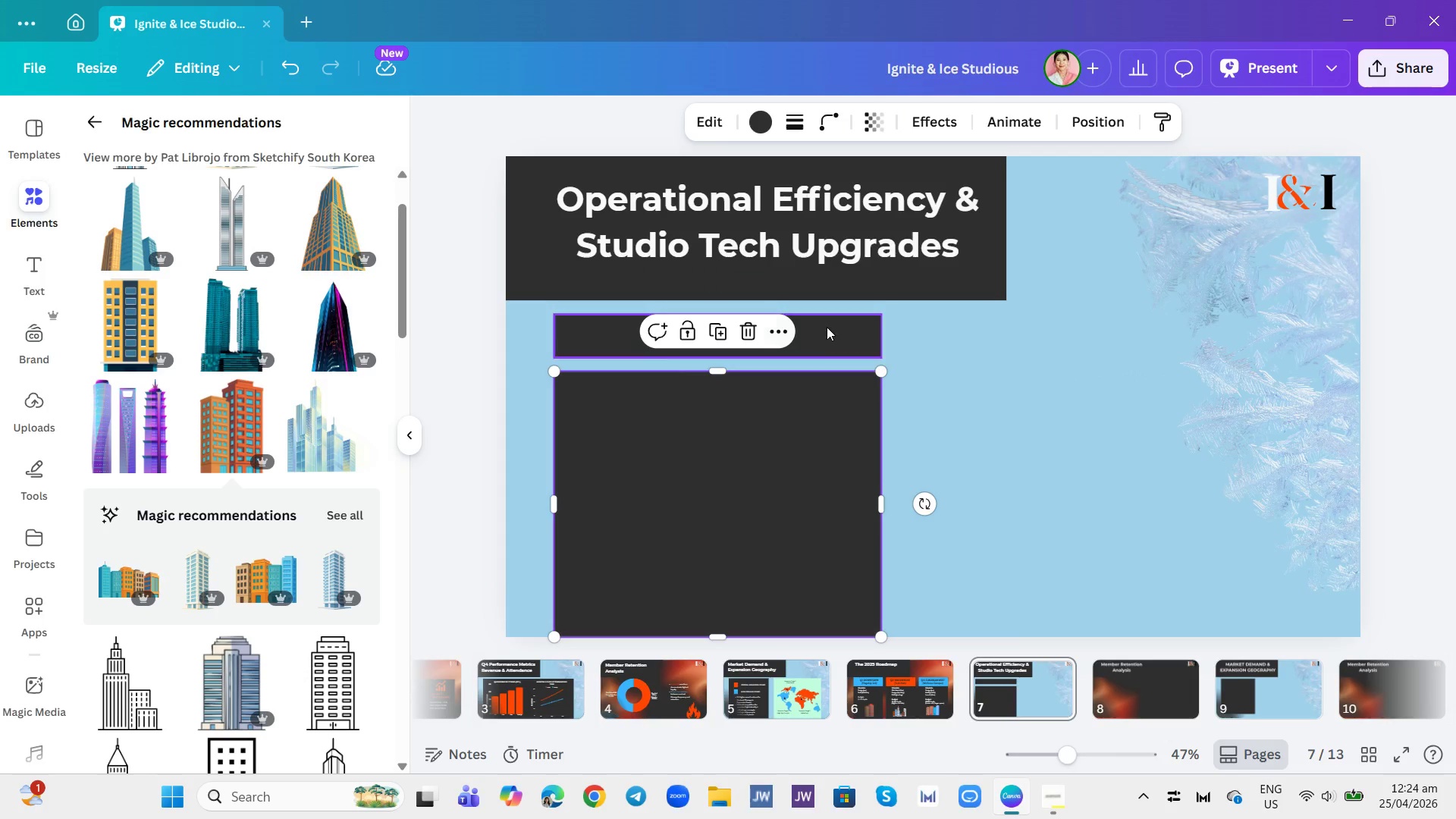 
left_click([829, 325])
 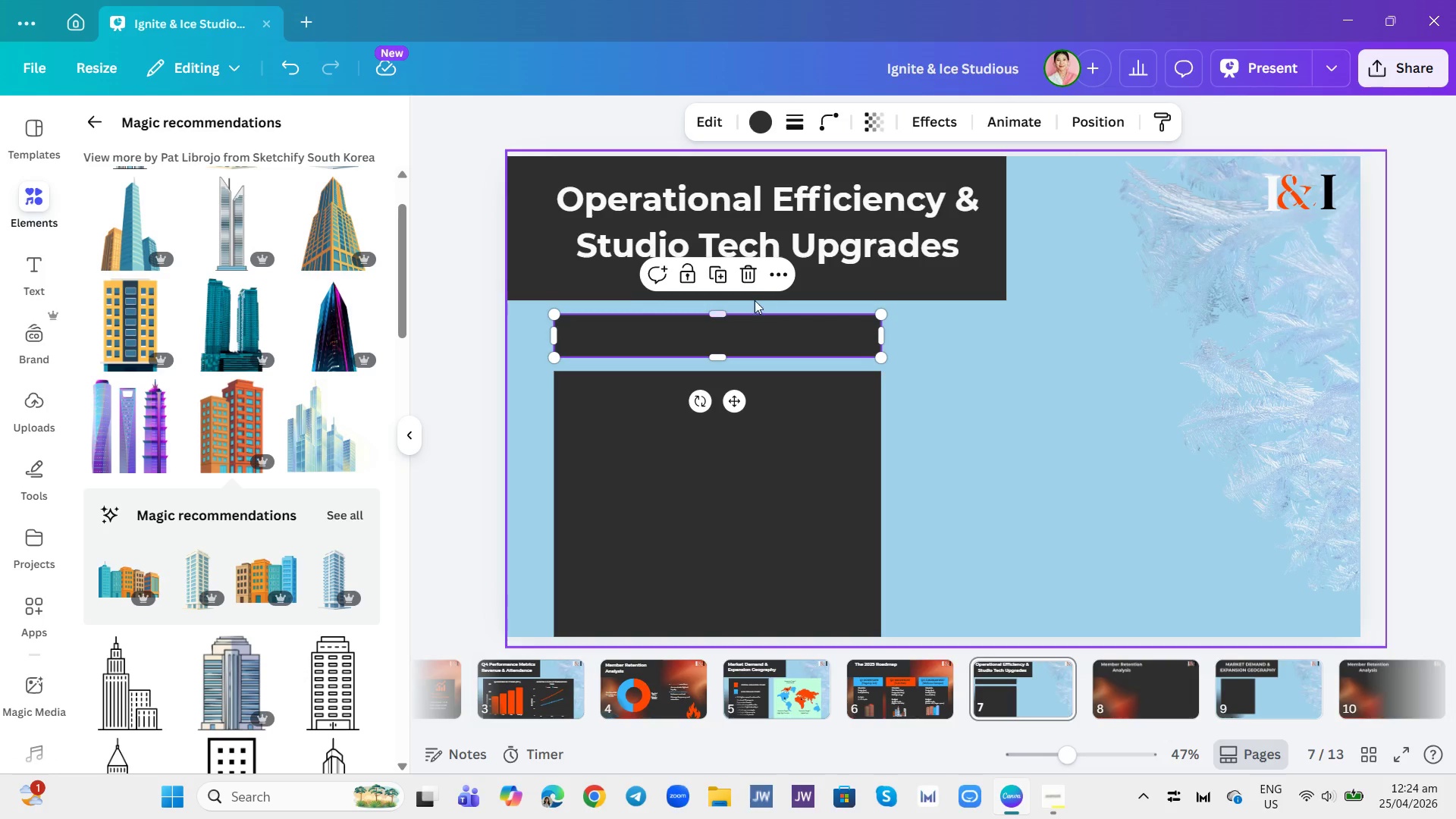 
left_click([723, 278])
 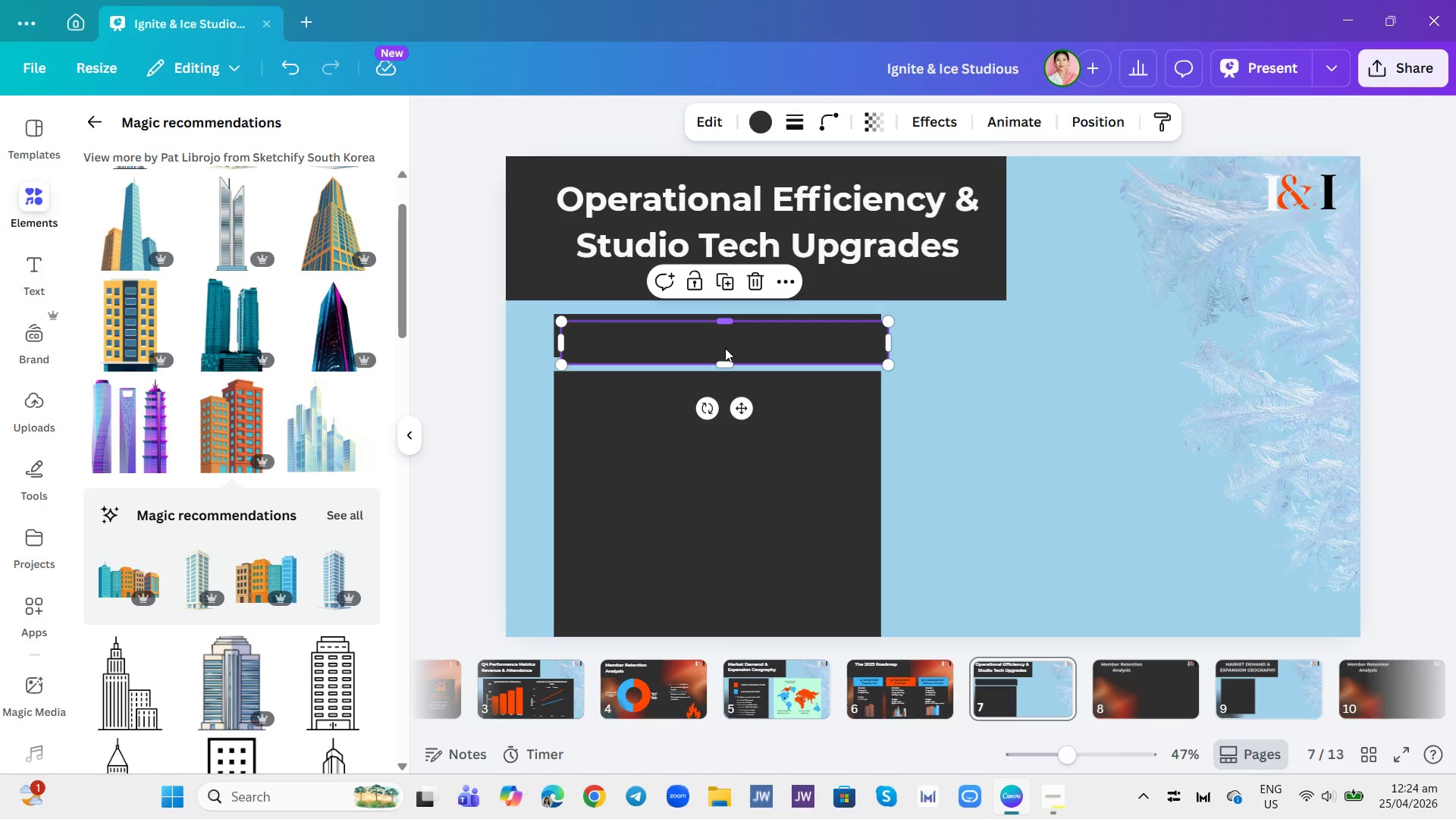 
left_click_drag(start_coordinate=[727, 350], to_coordinate=[1070, 337])
 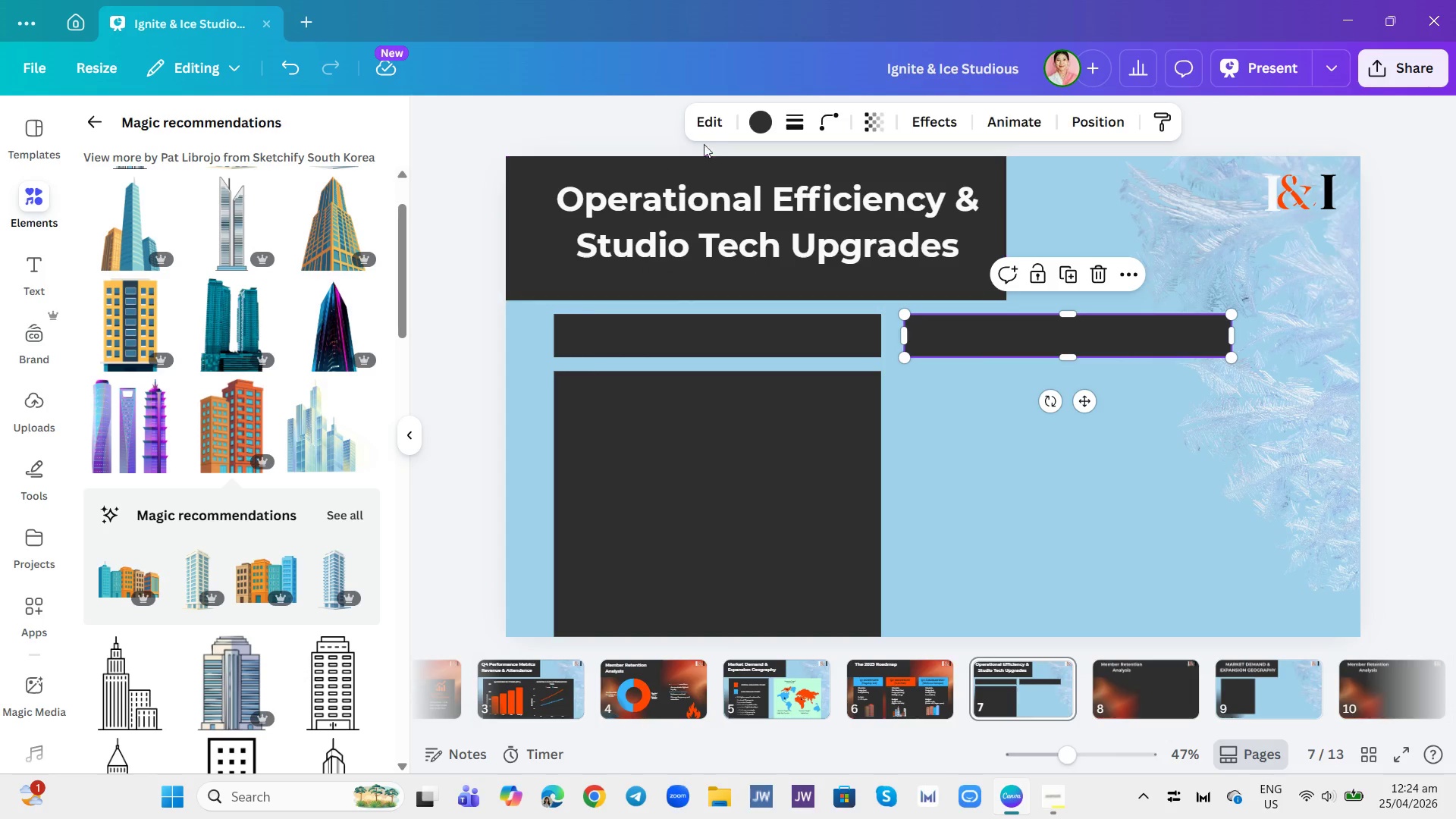 
left_click([762, 127])
 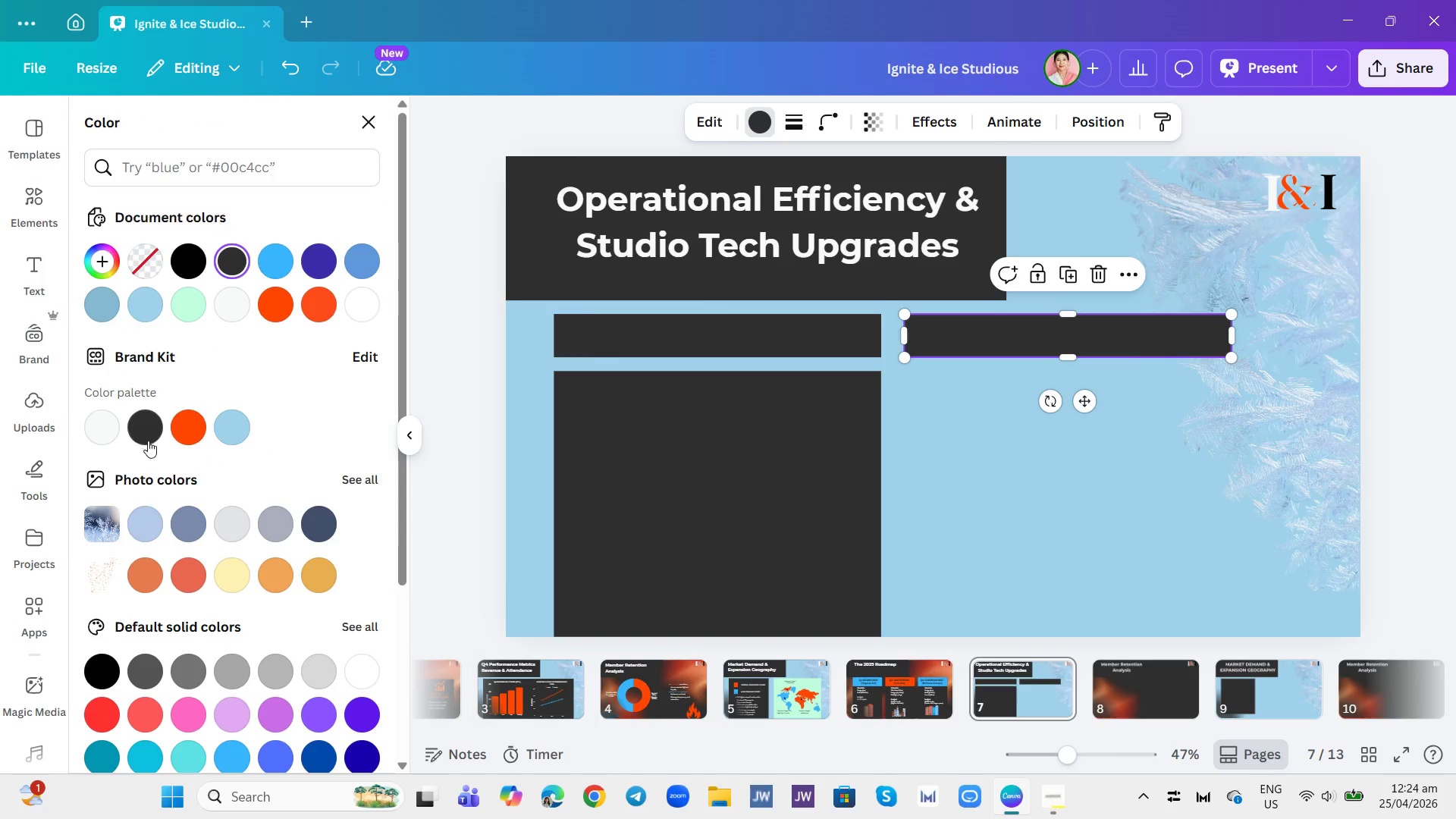 
left_click([187, 430])
 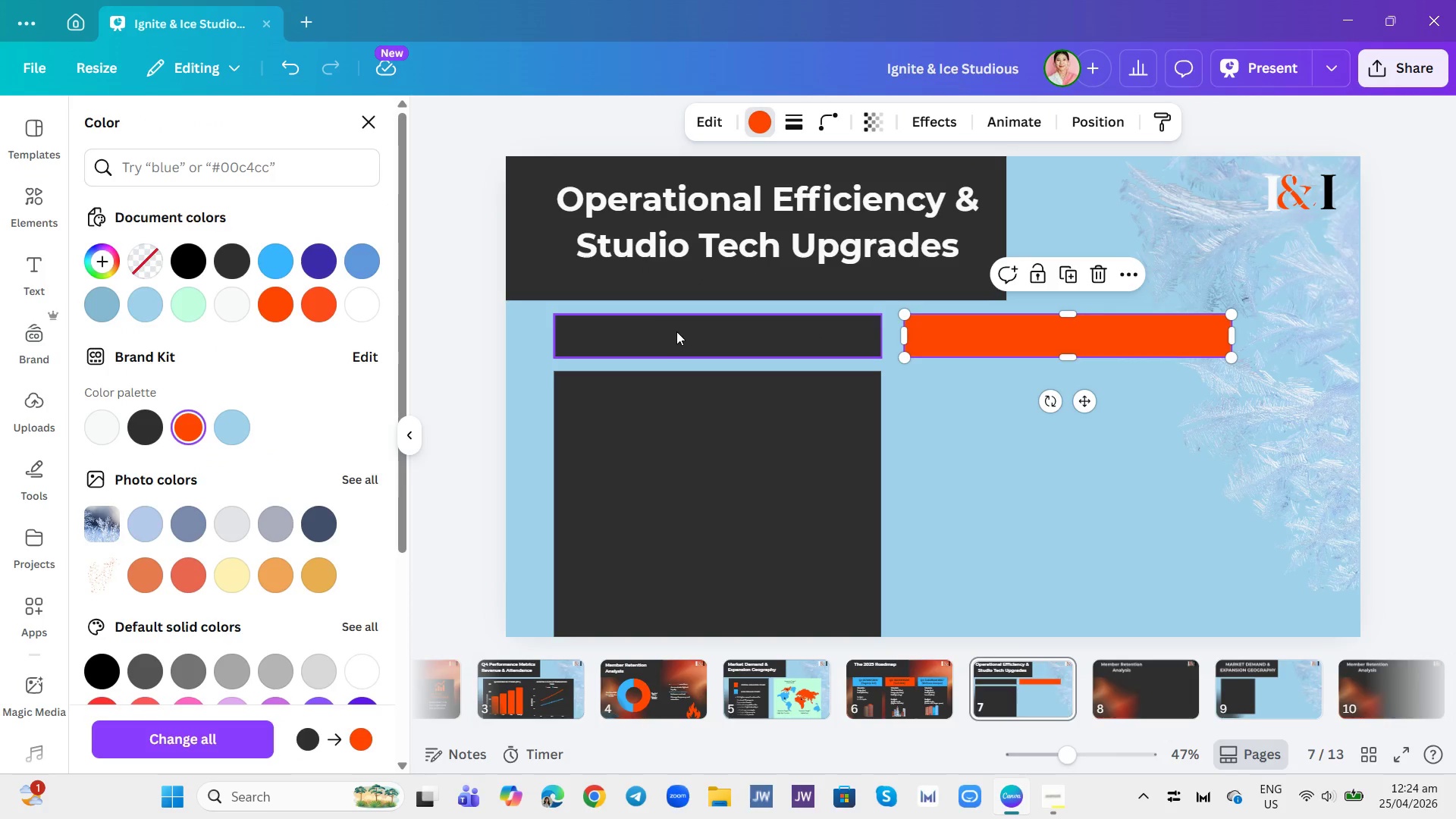 
left_click([676, 331])
 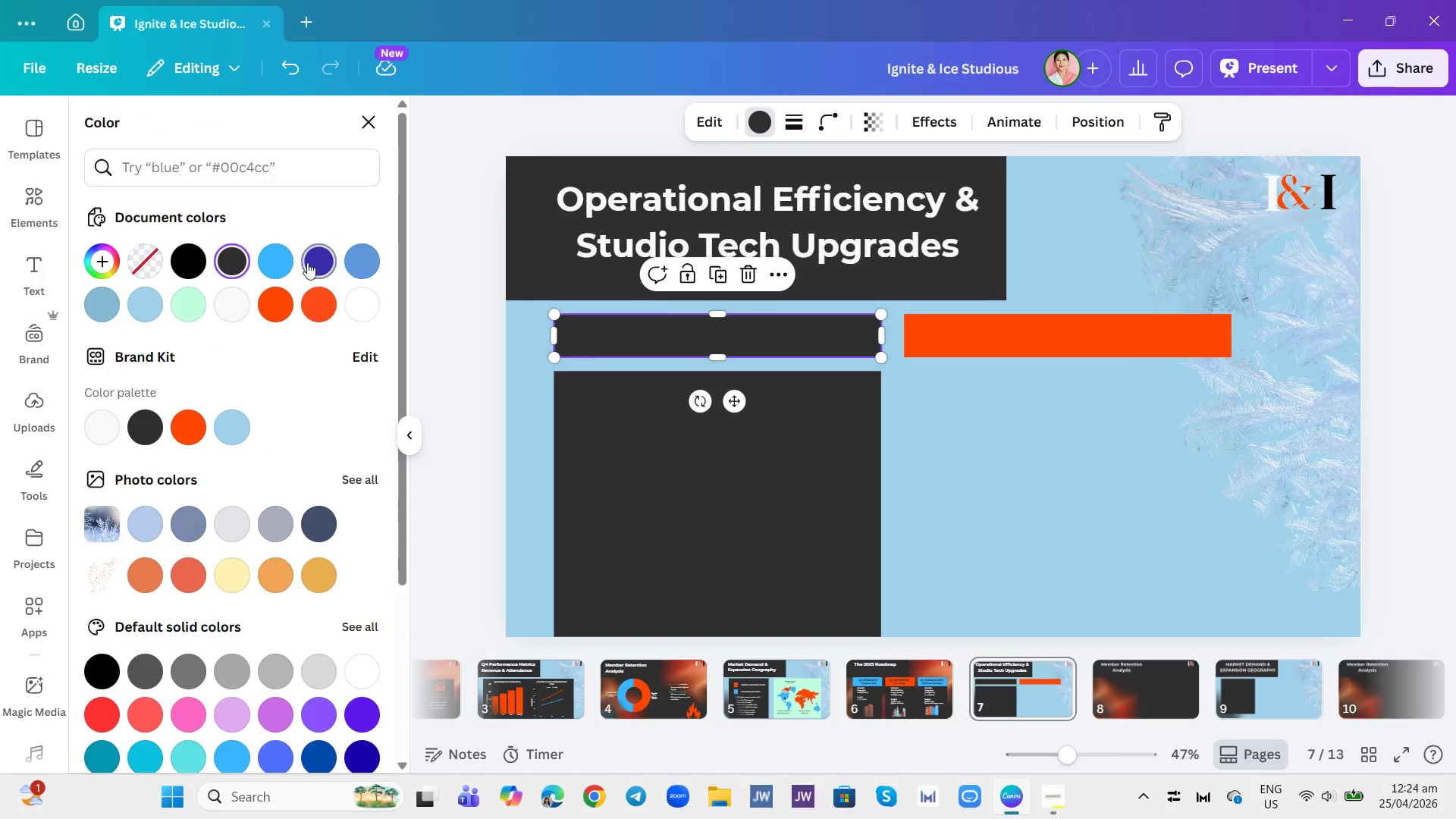 
left_click([290, 251])
 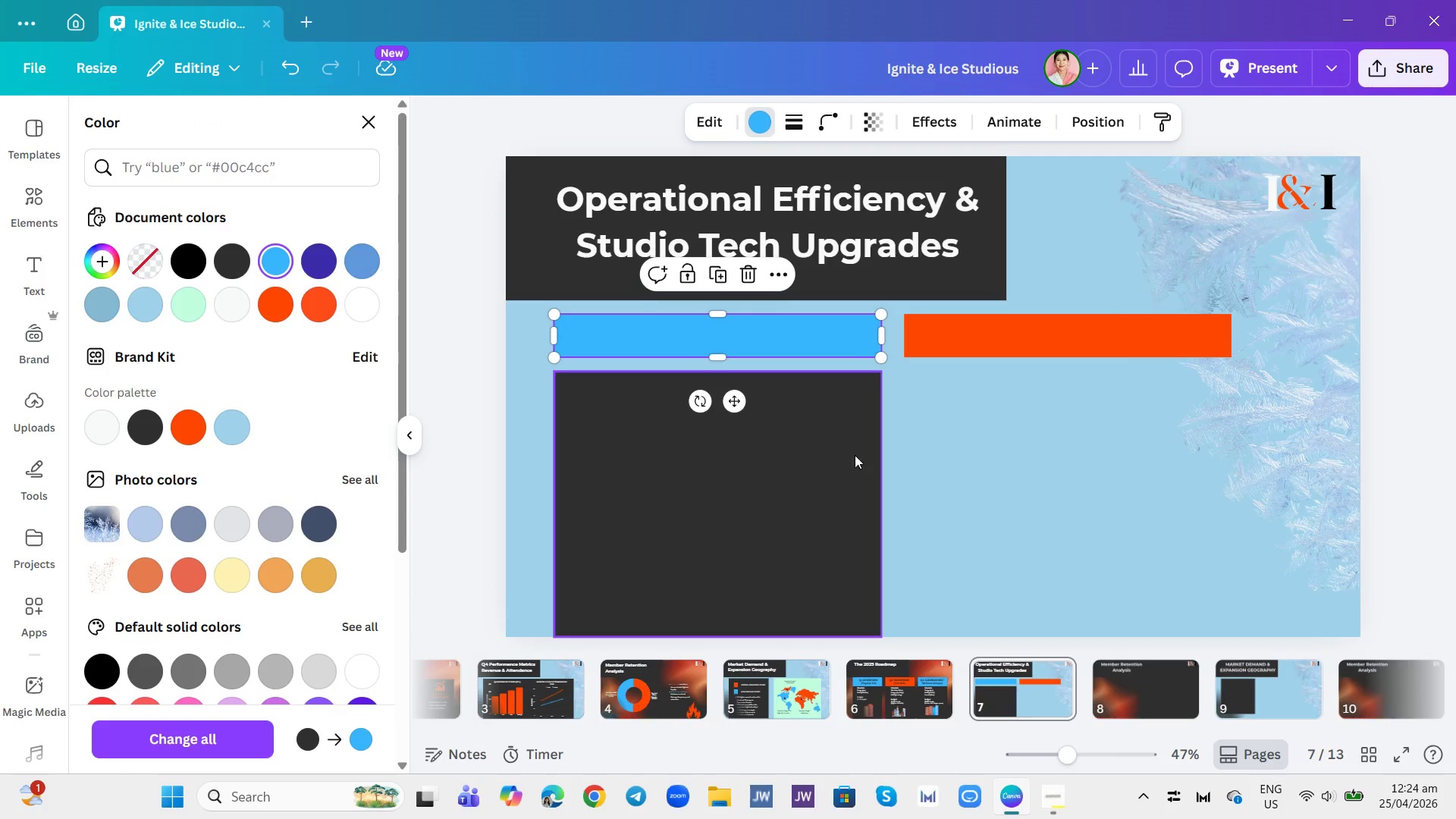 
left_click([948, 452])
 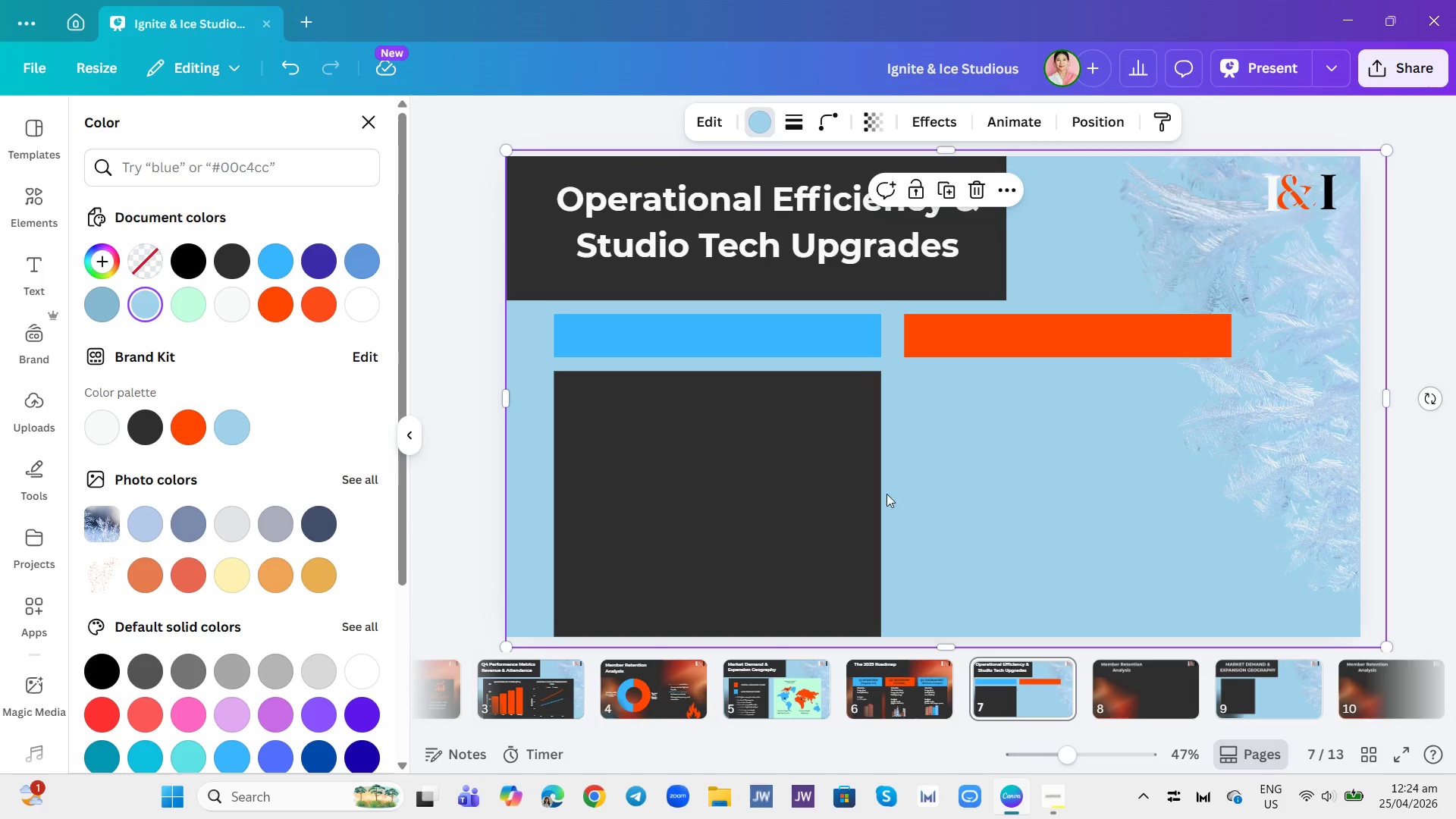 
left_click([817, 499])
 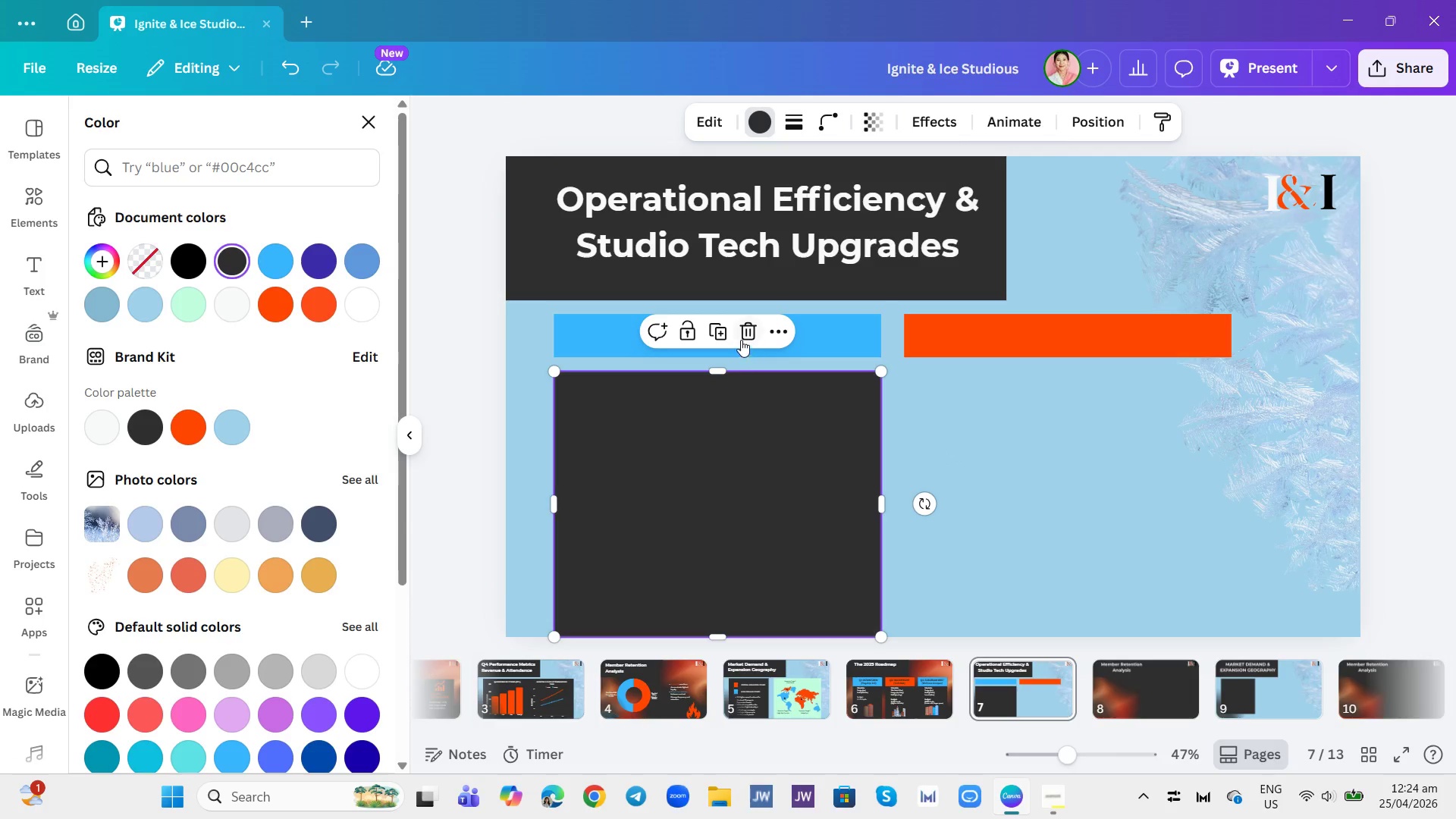 
left_click([724, 331])
 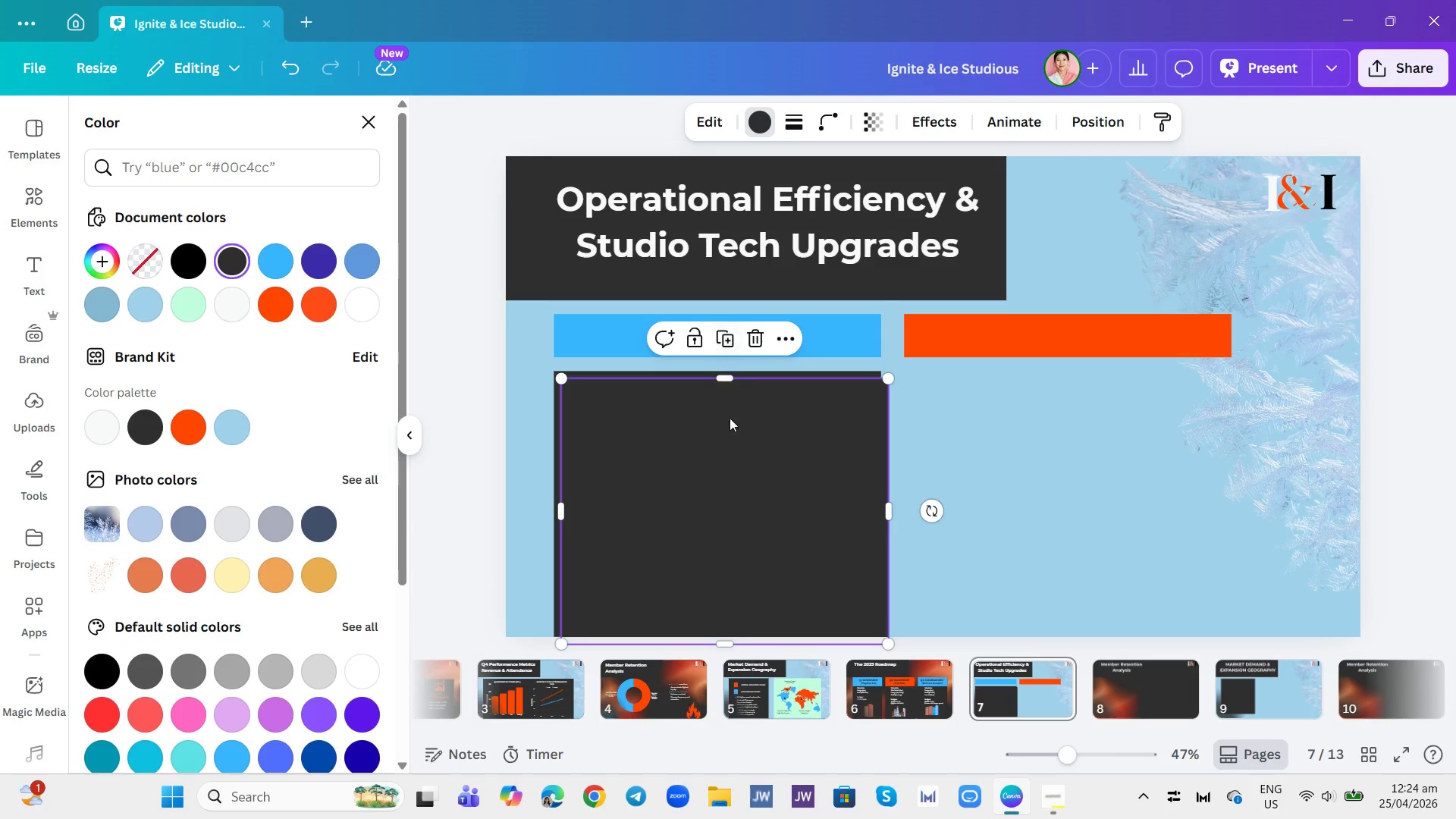 
left_click_drag(start_coordinate=[733, 428], to_coordinate=[1071, 417])
 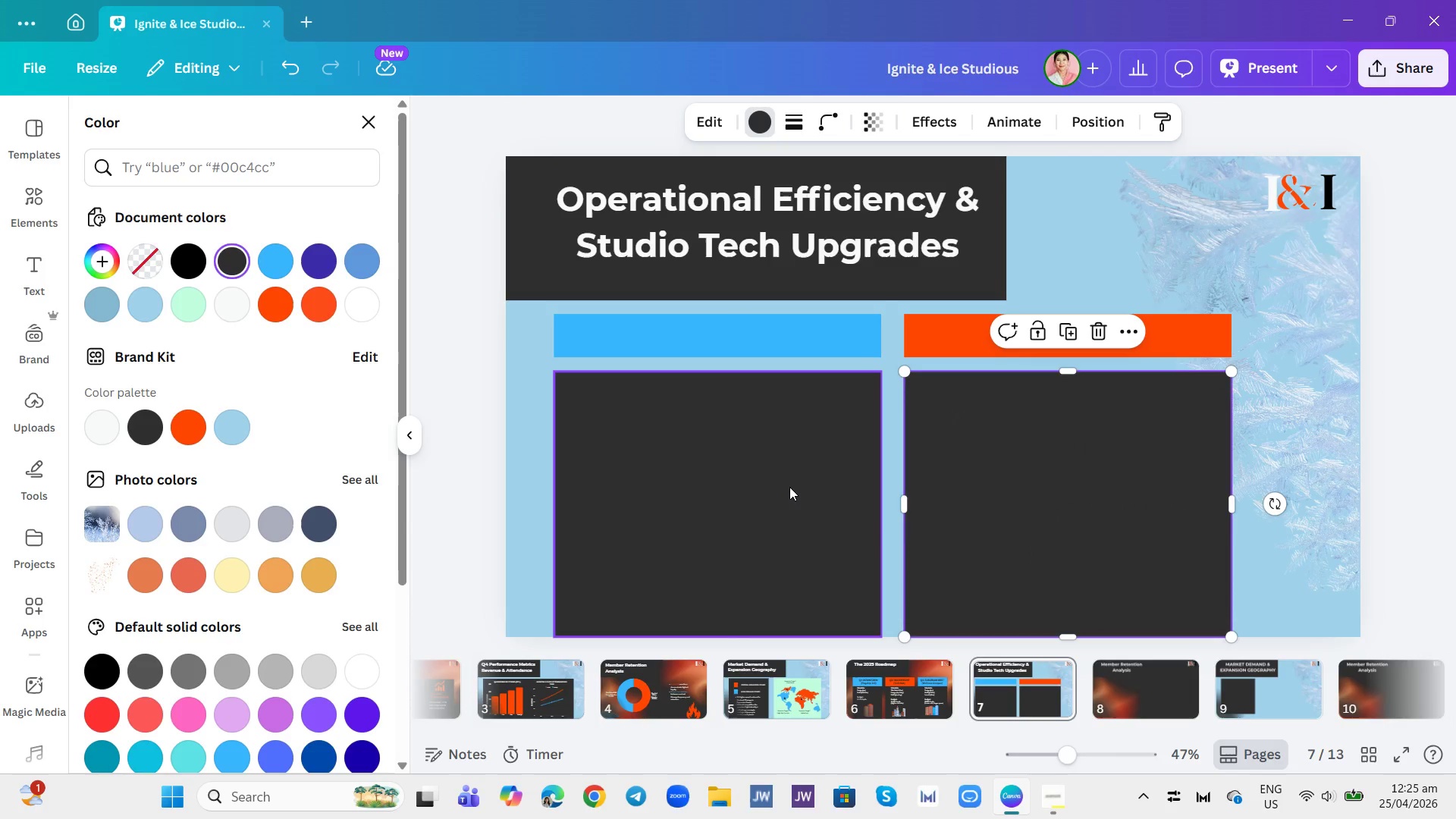 
left_click([789, 487])
 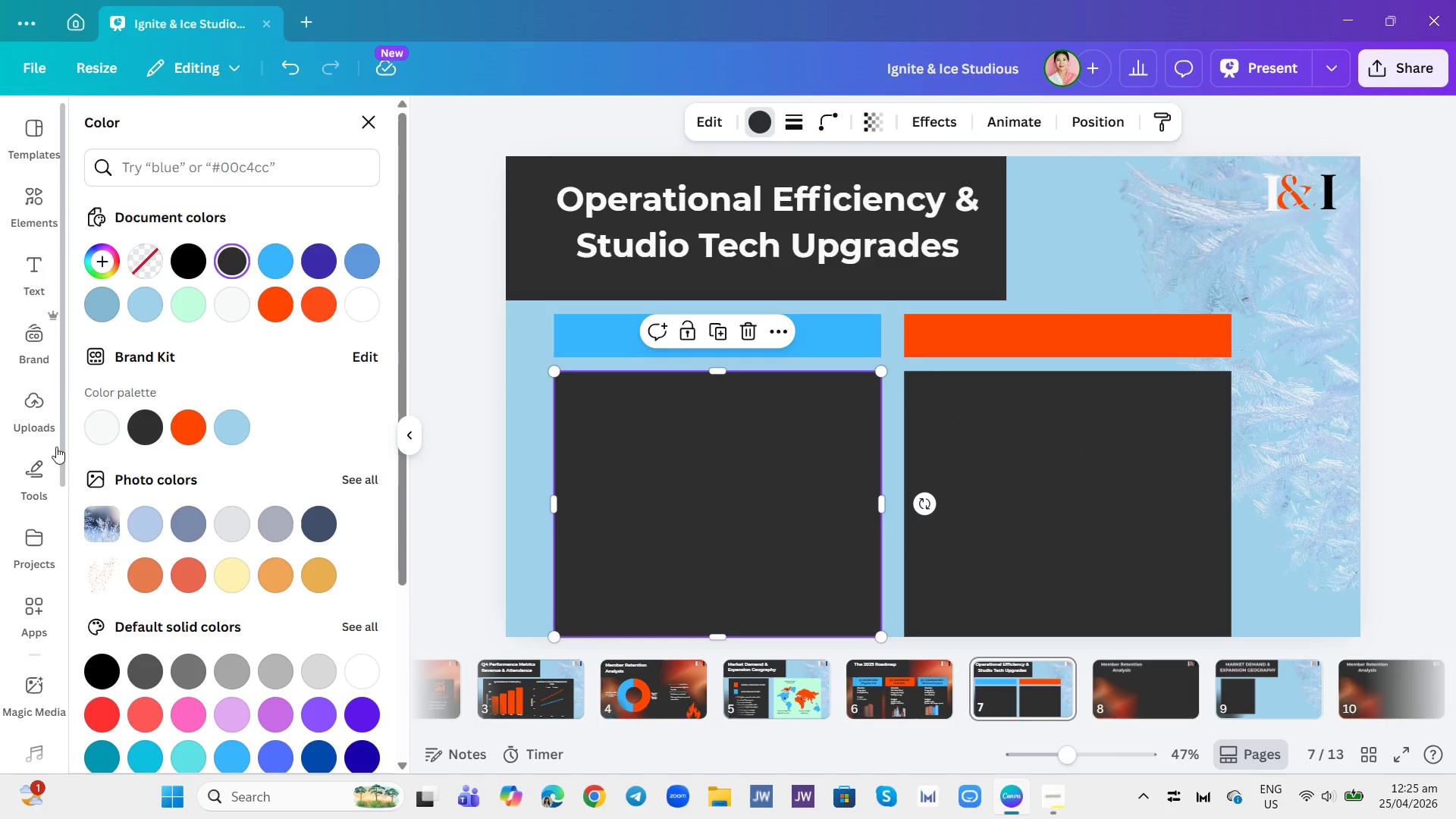 
left_click([38, 264])
 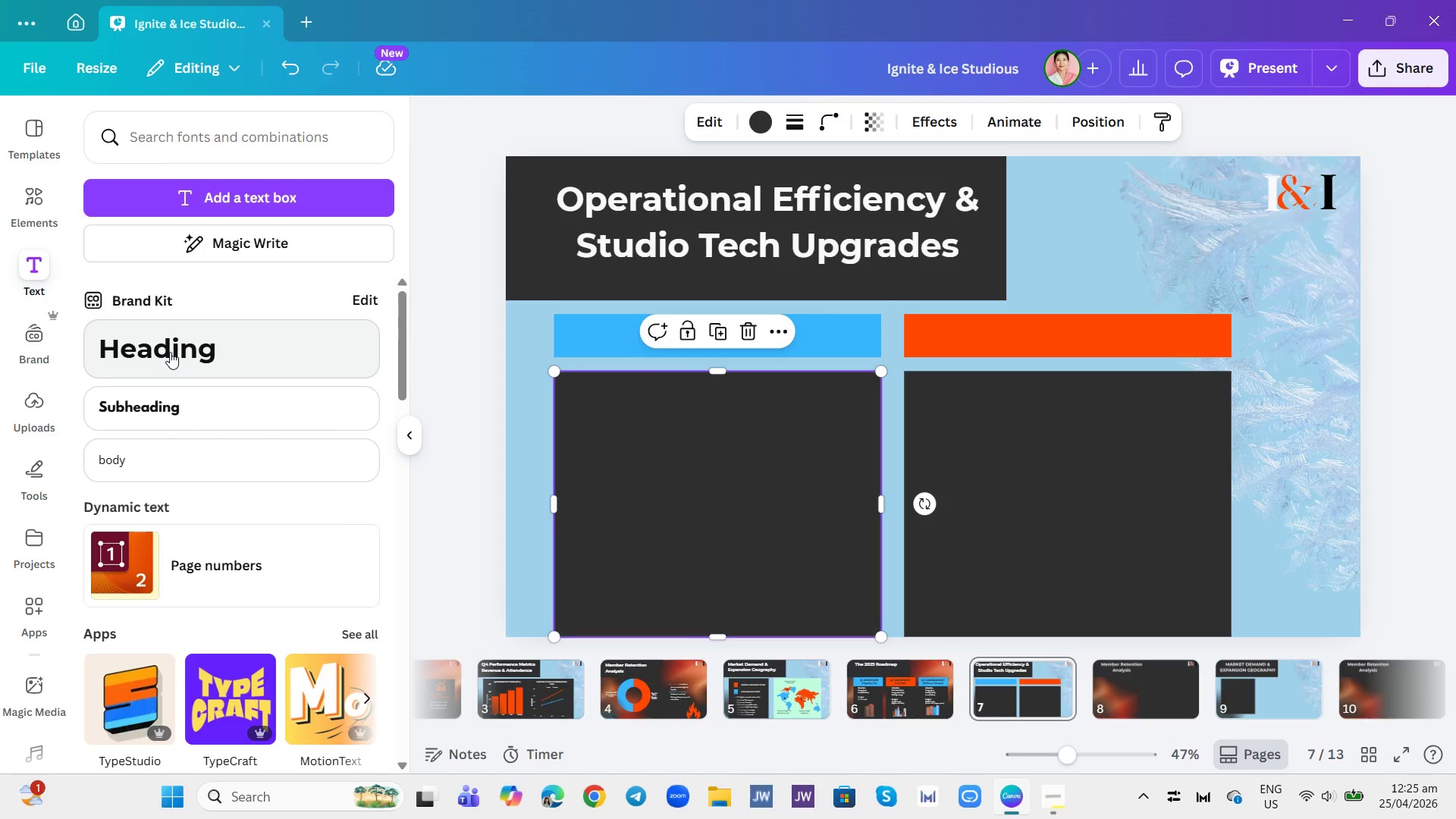 
left_click([170, 352])
 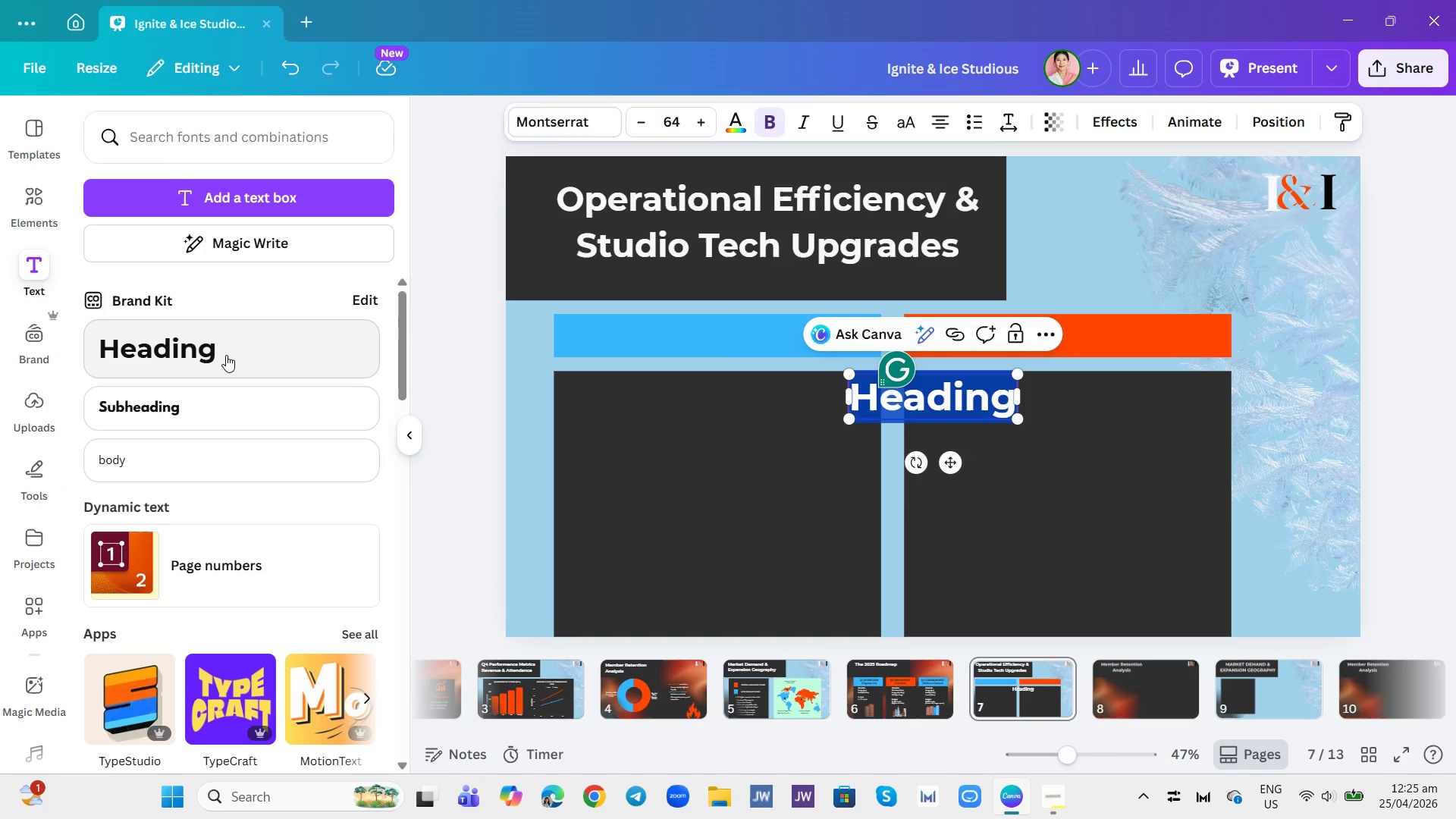 
type(STAFFING STRATEGY)
 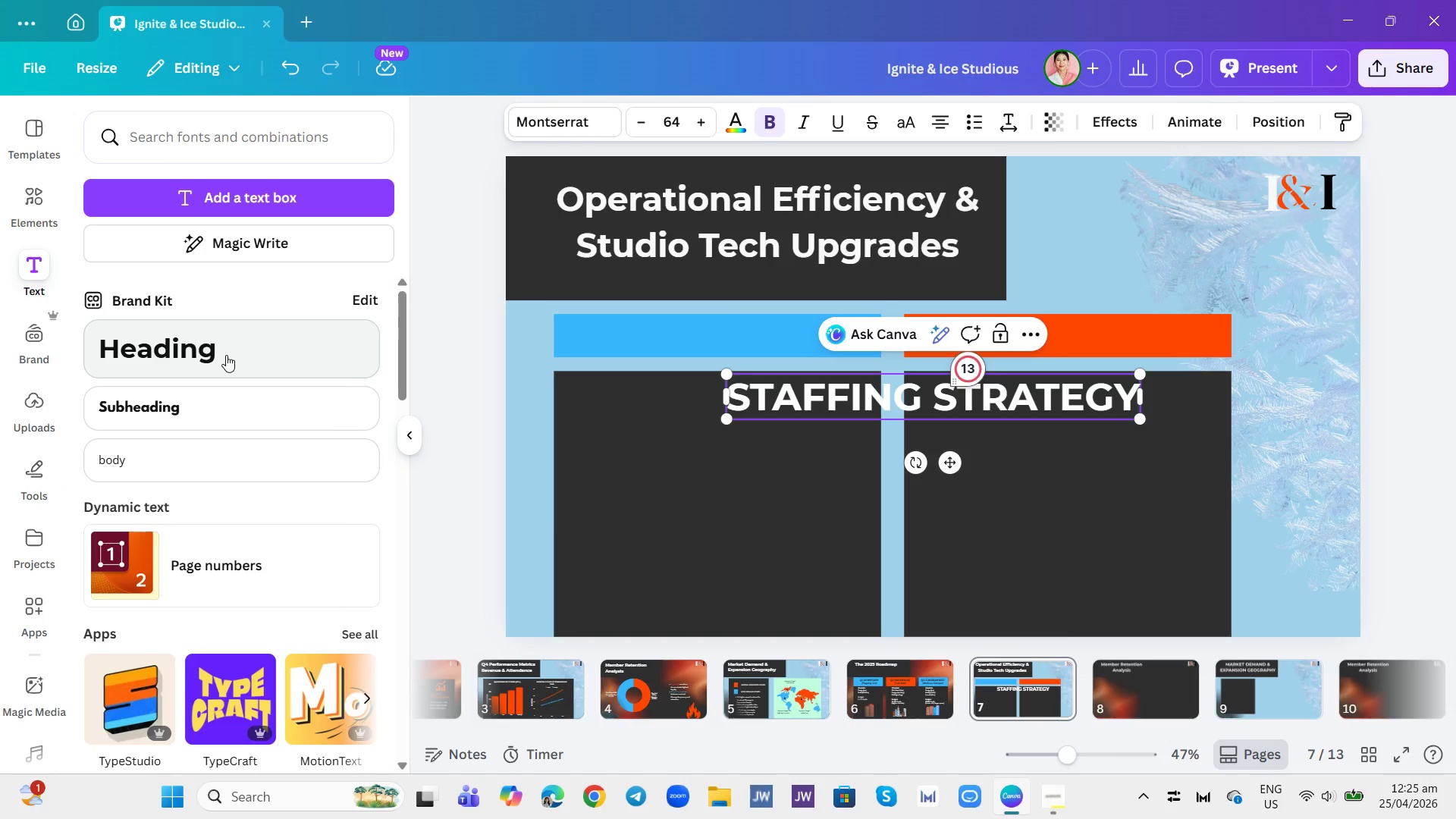 
key(Control+A)
 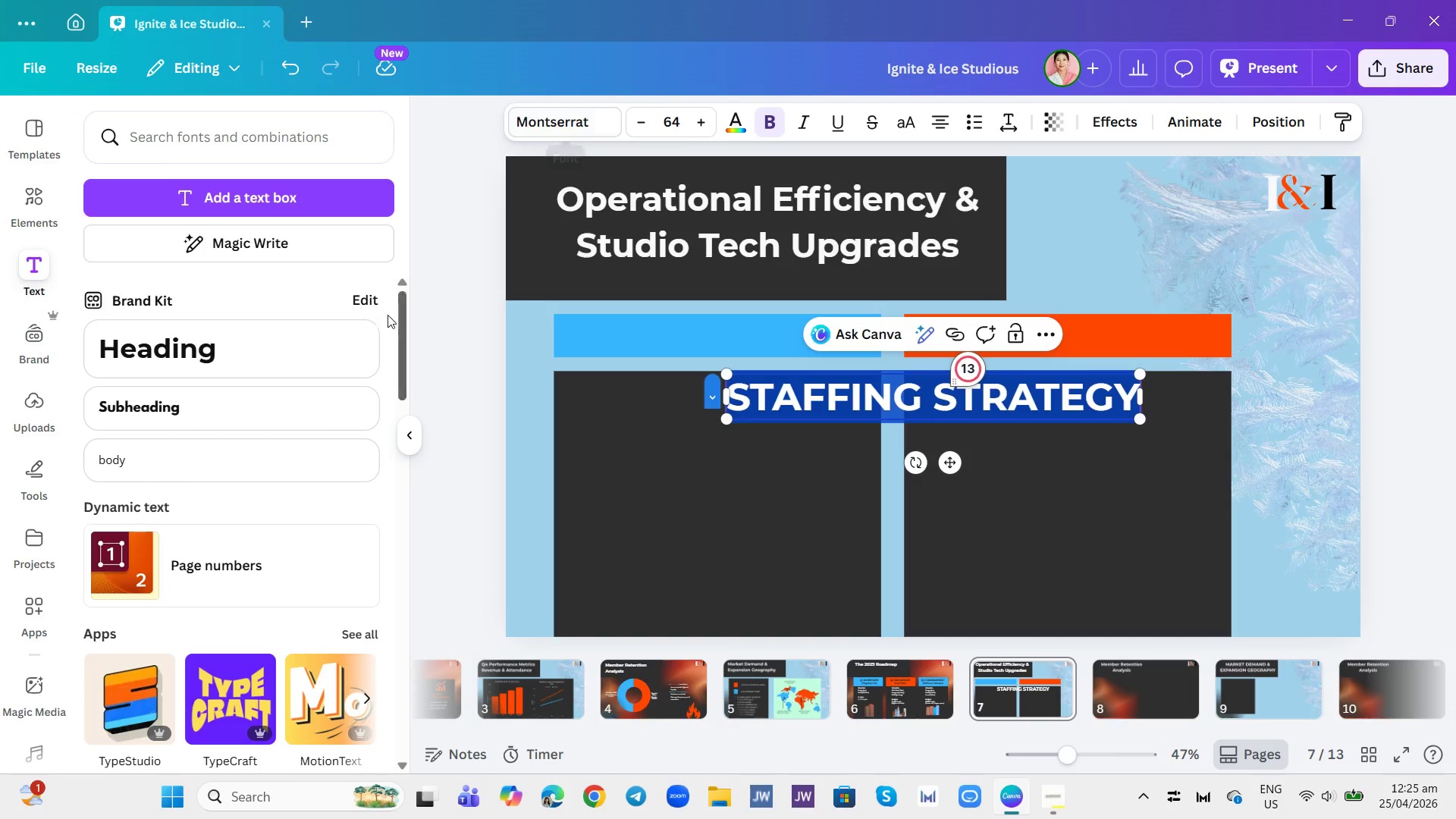 
wait(5.55)
 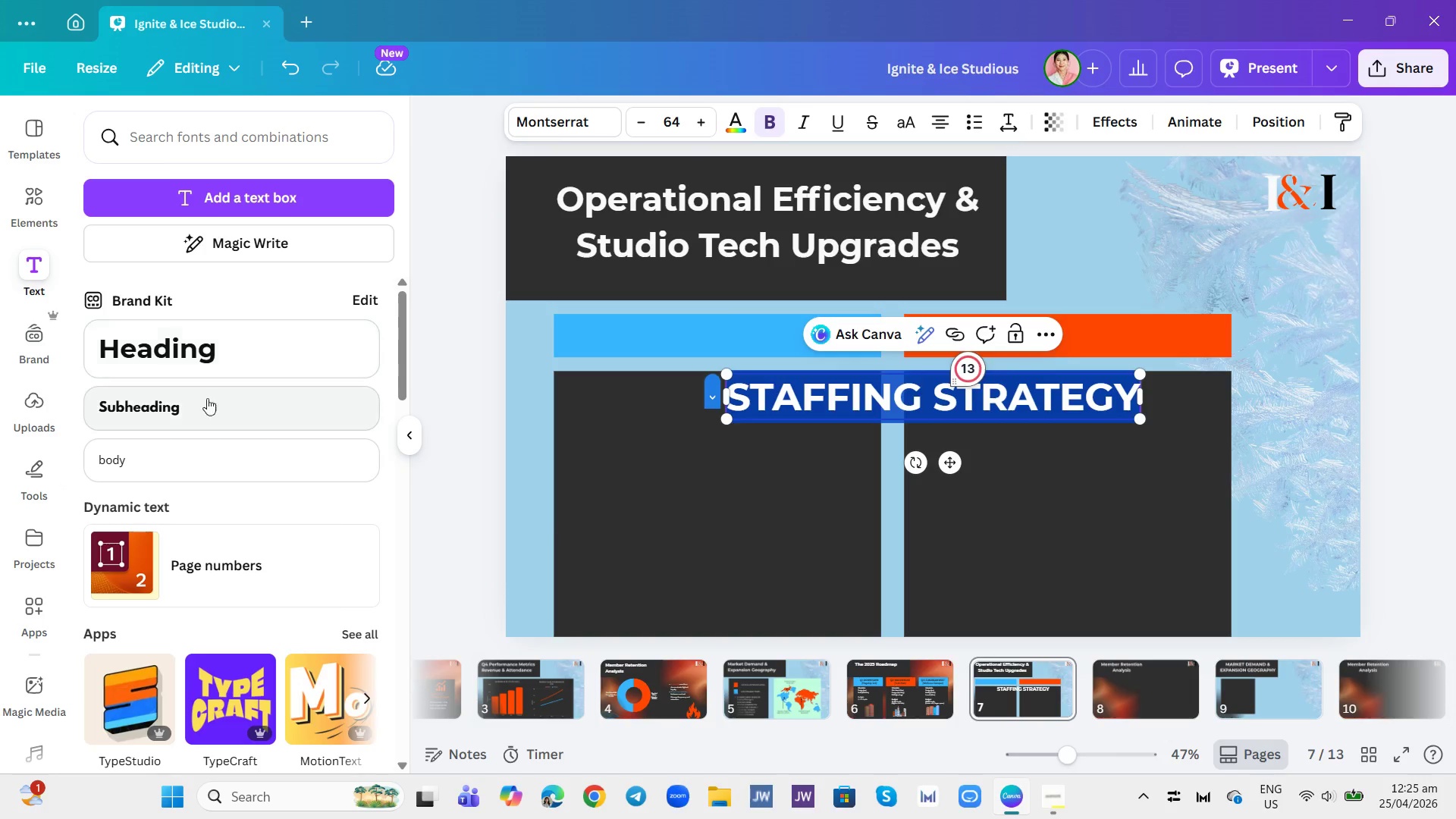 
key(Backspace)
 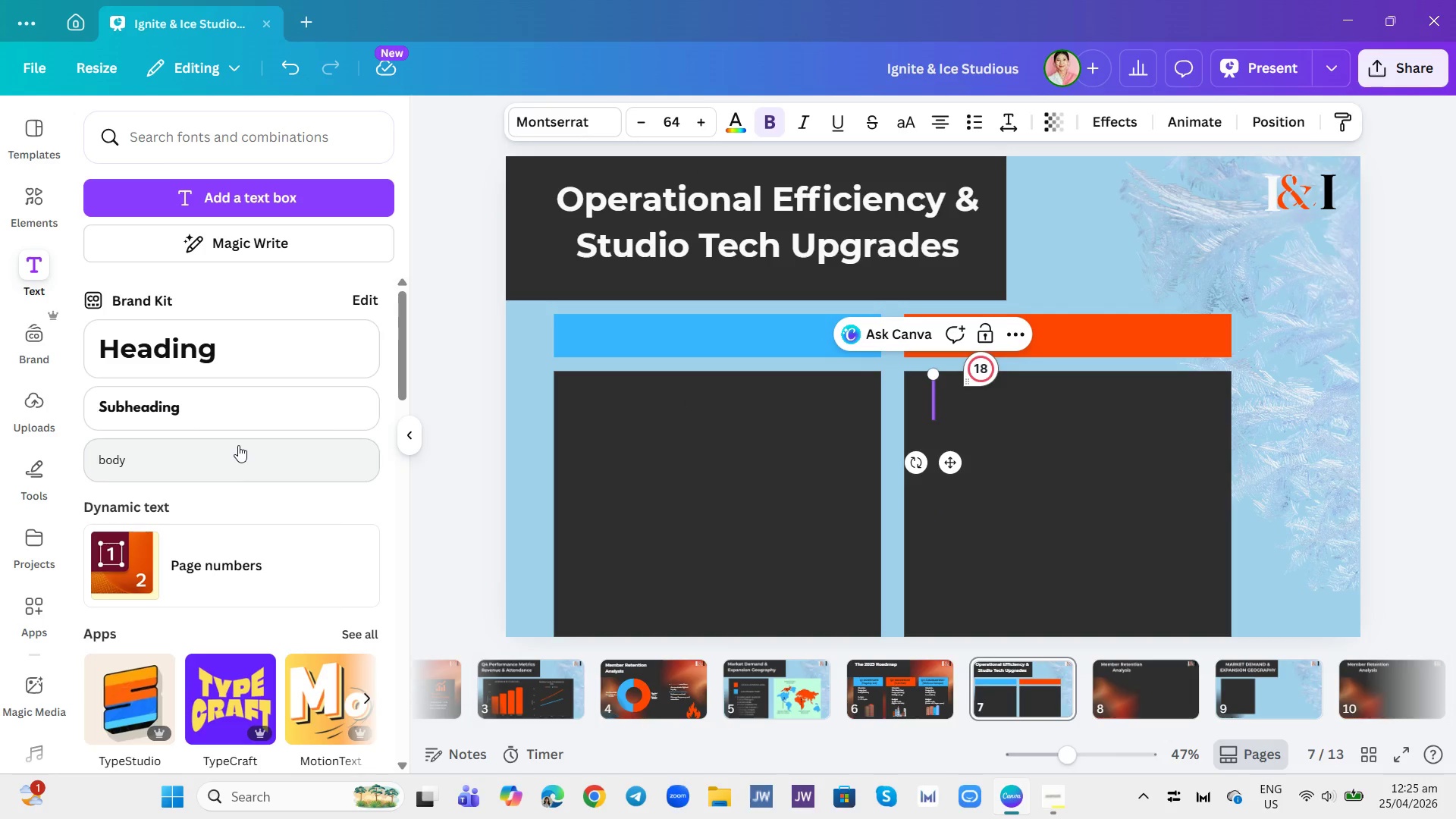 
left_click([233, 413])
 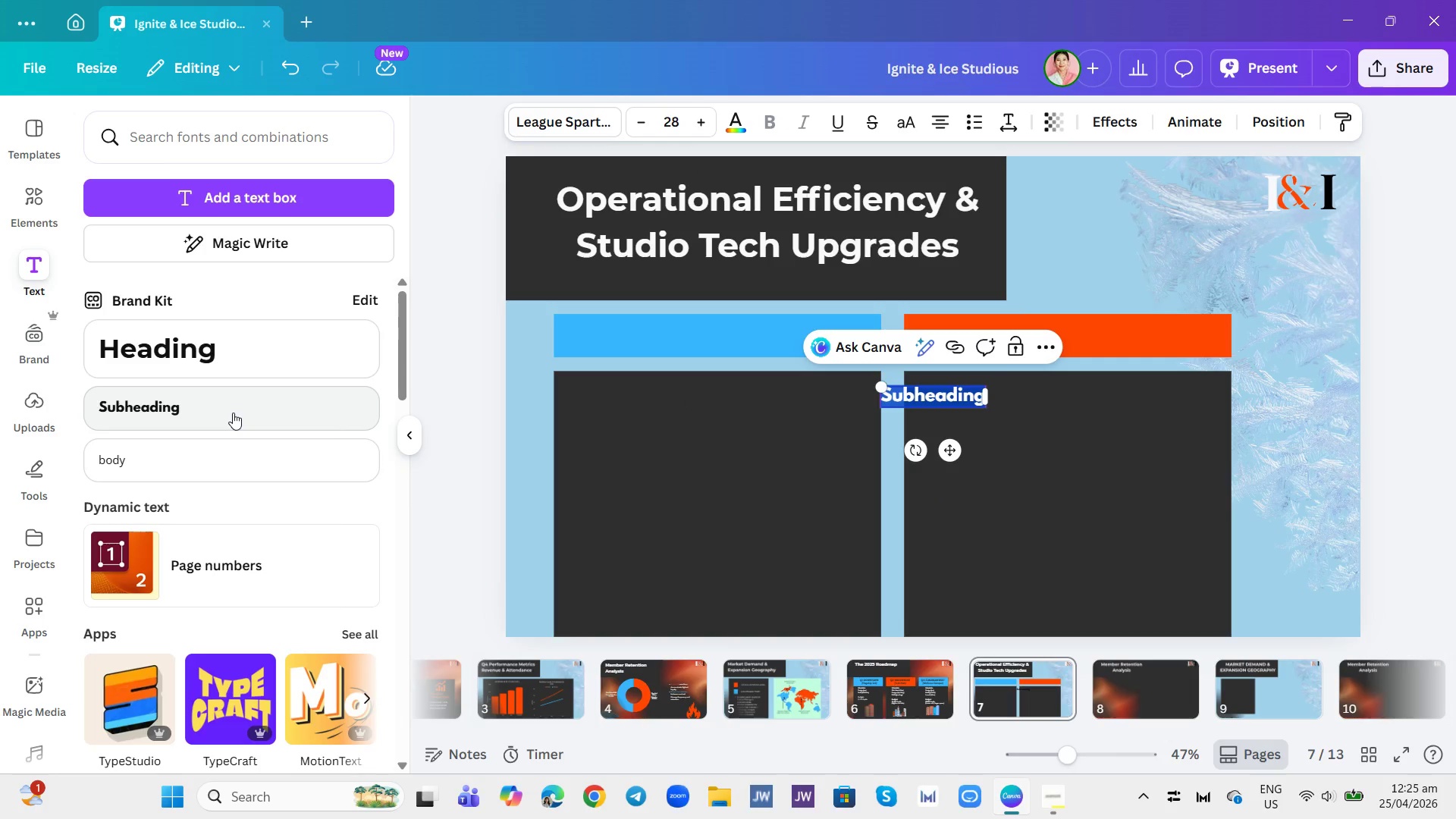 
type(STAFFING STRATEGY)
 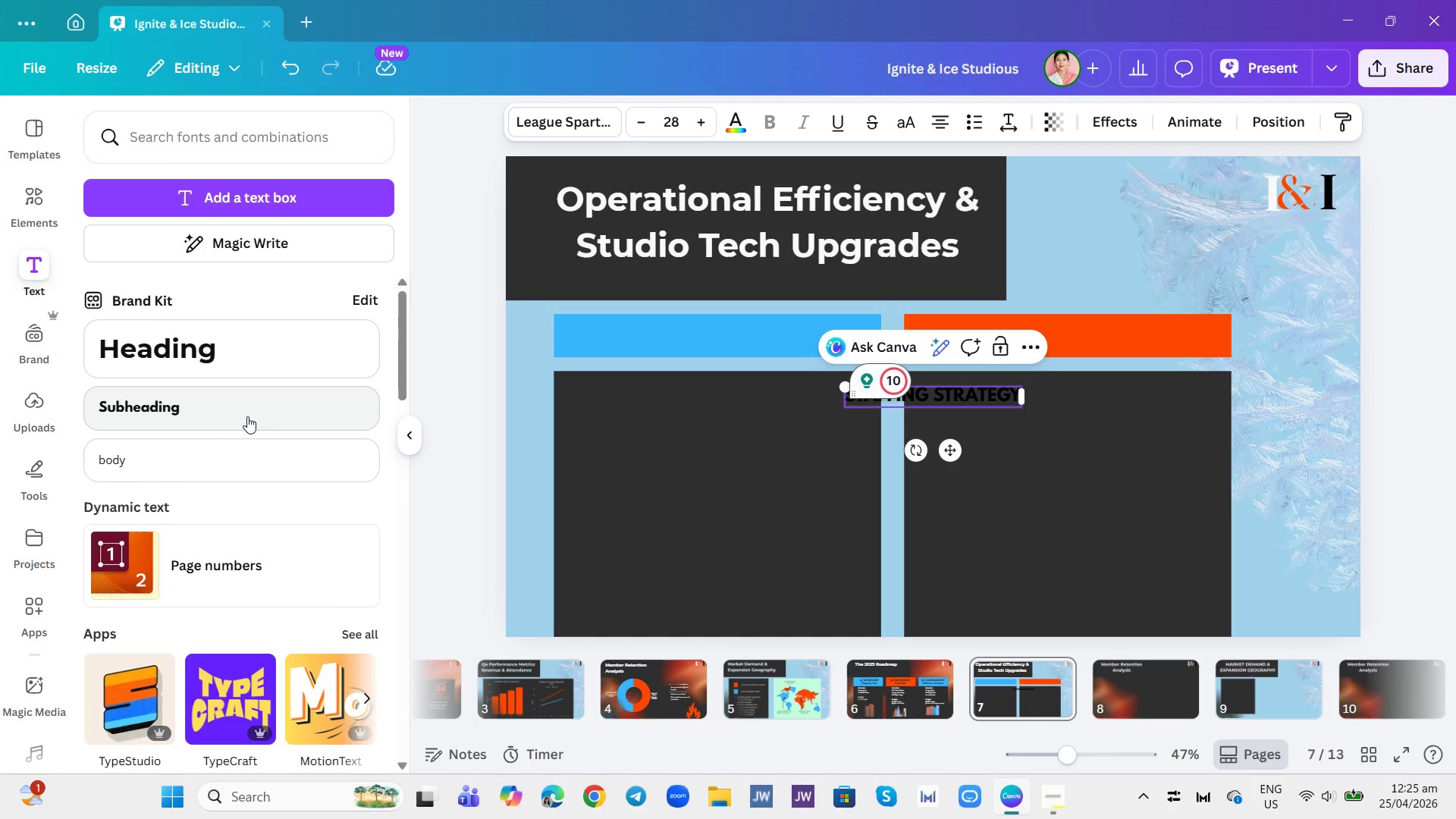 
key(Control+A)
 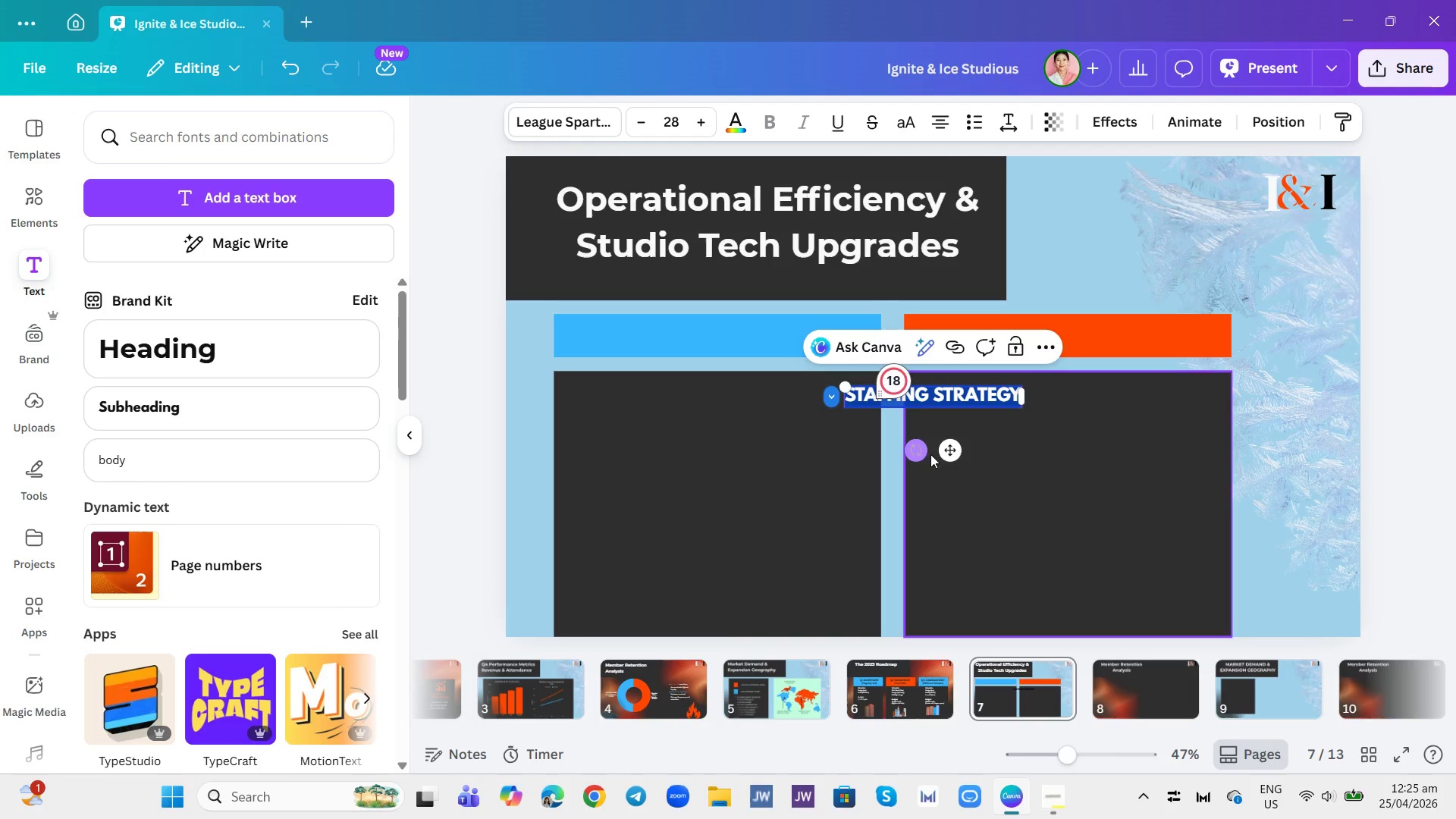 
left_click_drag(start_coordinate=[949, 452], to_coordinate=[731, 390])
 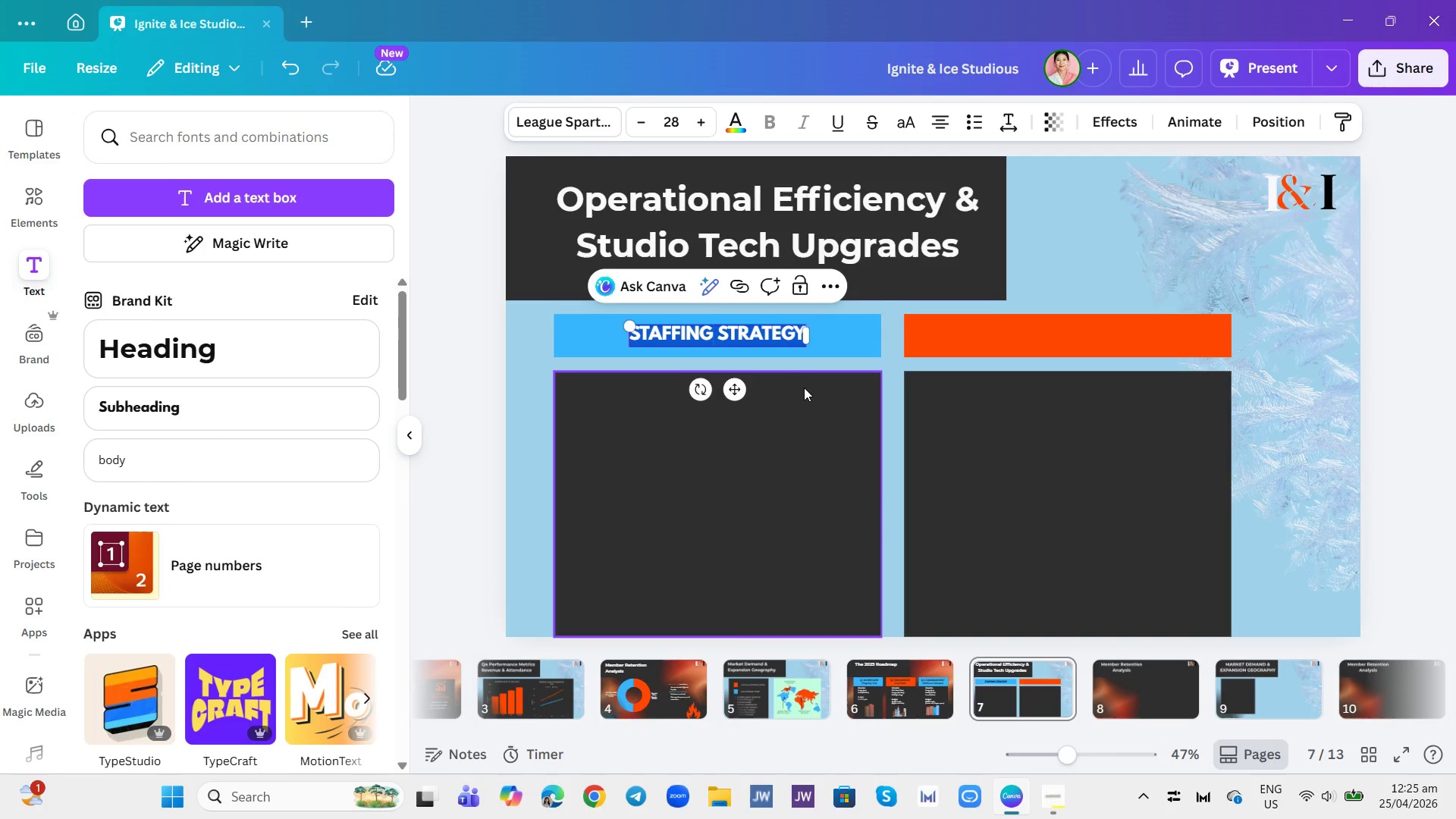 
left_click([806, 394])
 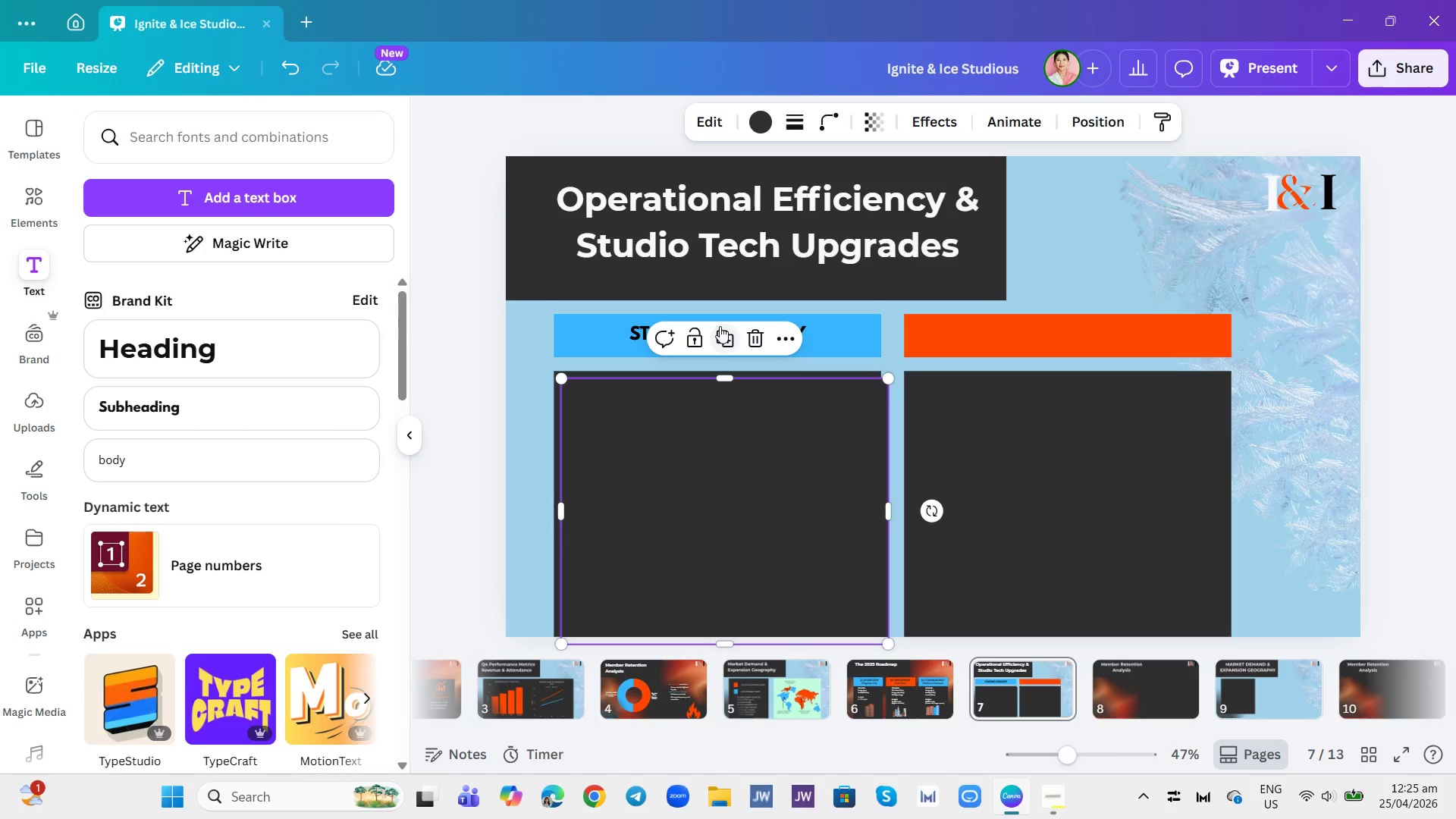 
key(Control+Z)
 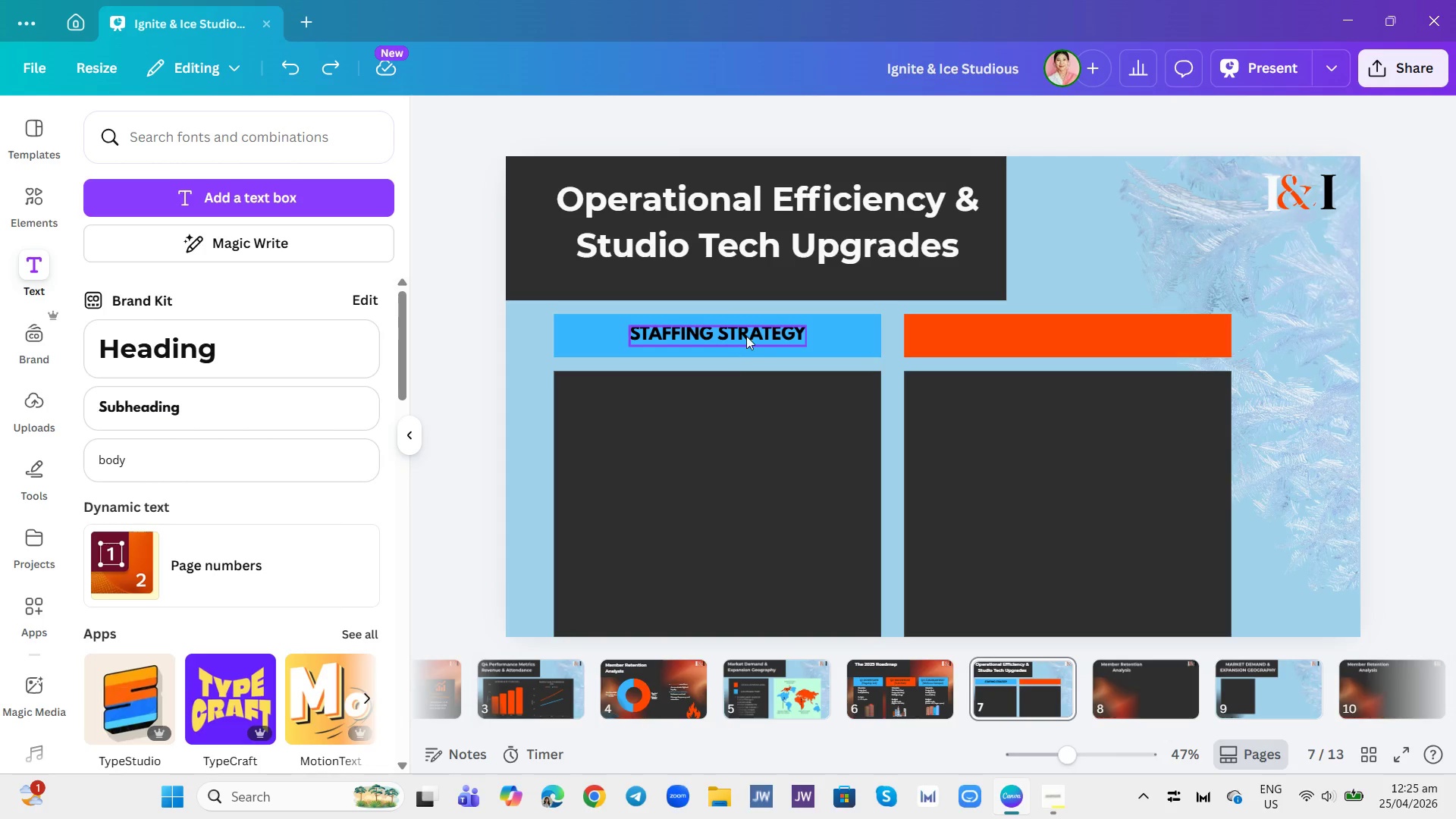 
left_click([746, 336])
 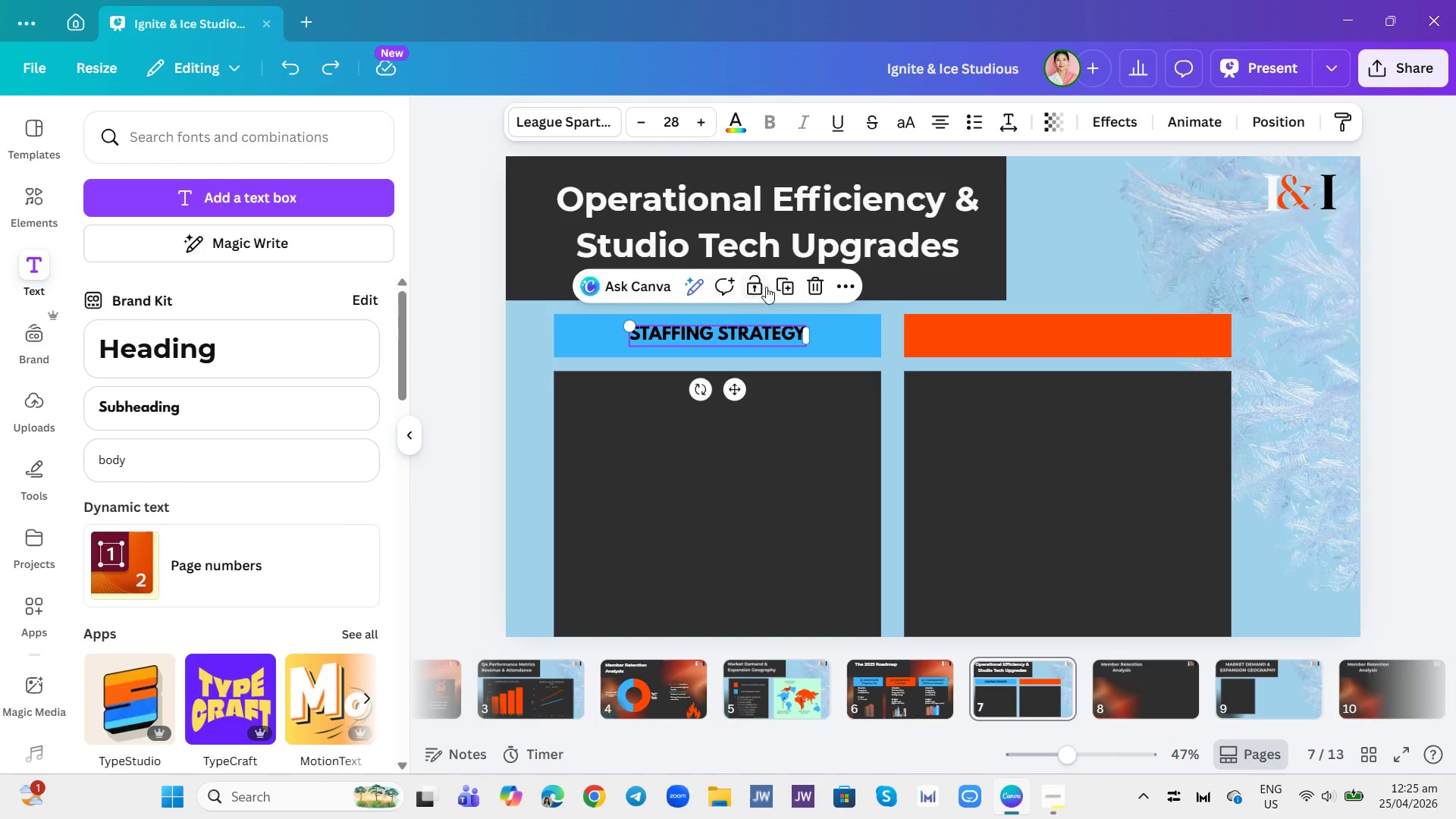 
left_click([788, 290])
 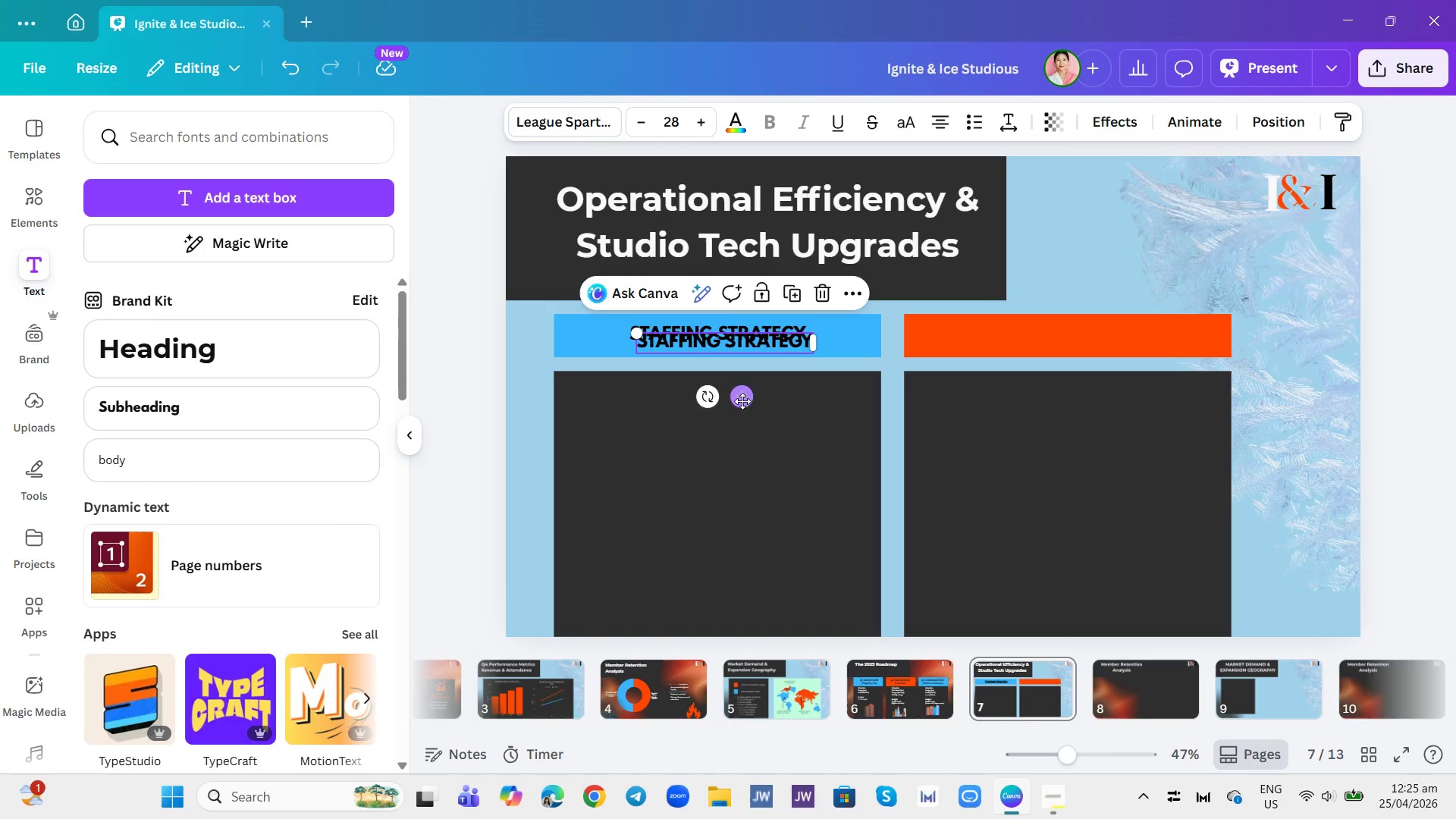 
left_click_drag(start_coordinate=[742, 403], to_coordinate=[1084, 395])
 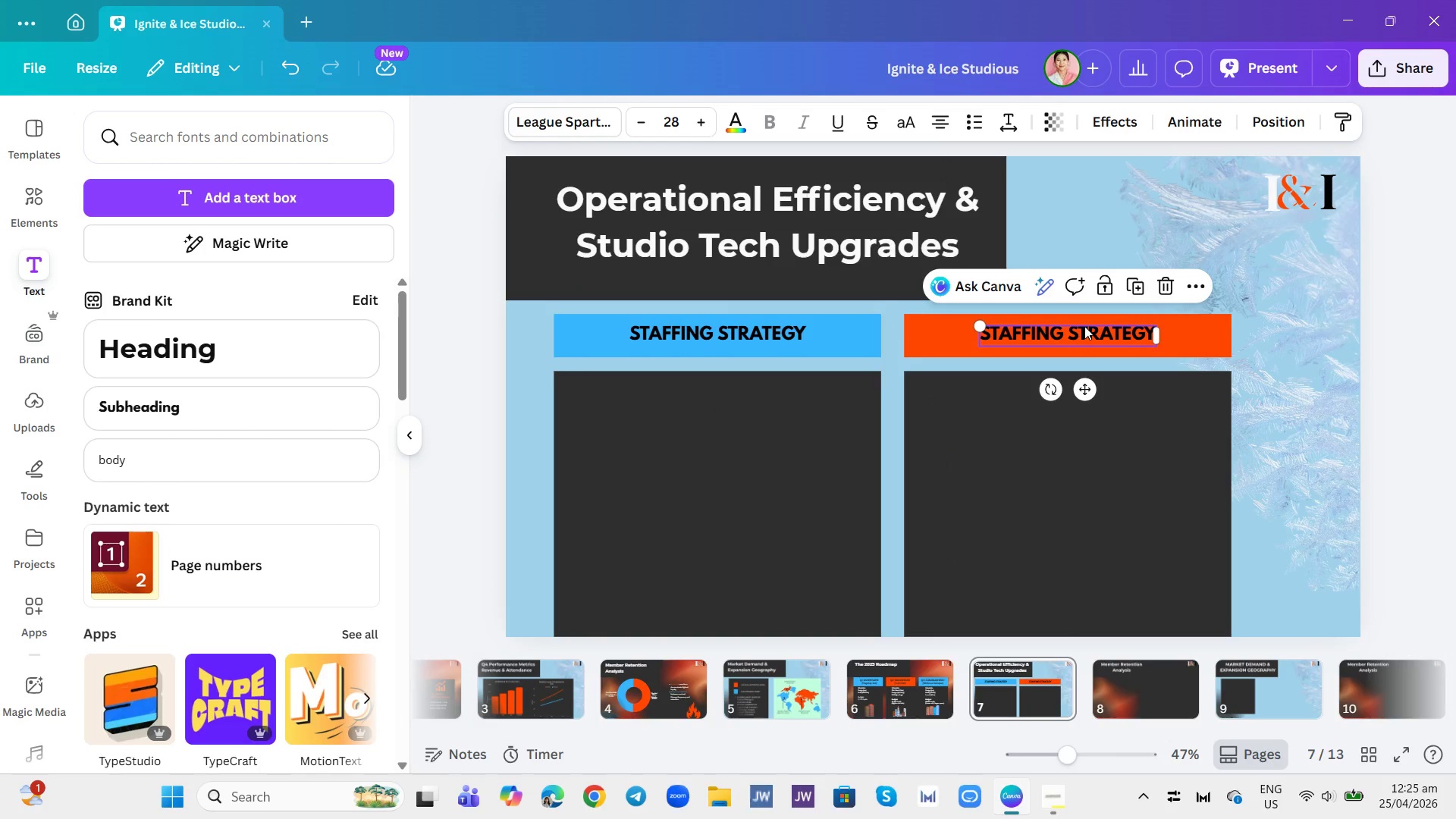 
left_click([1084, 326])
 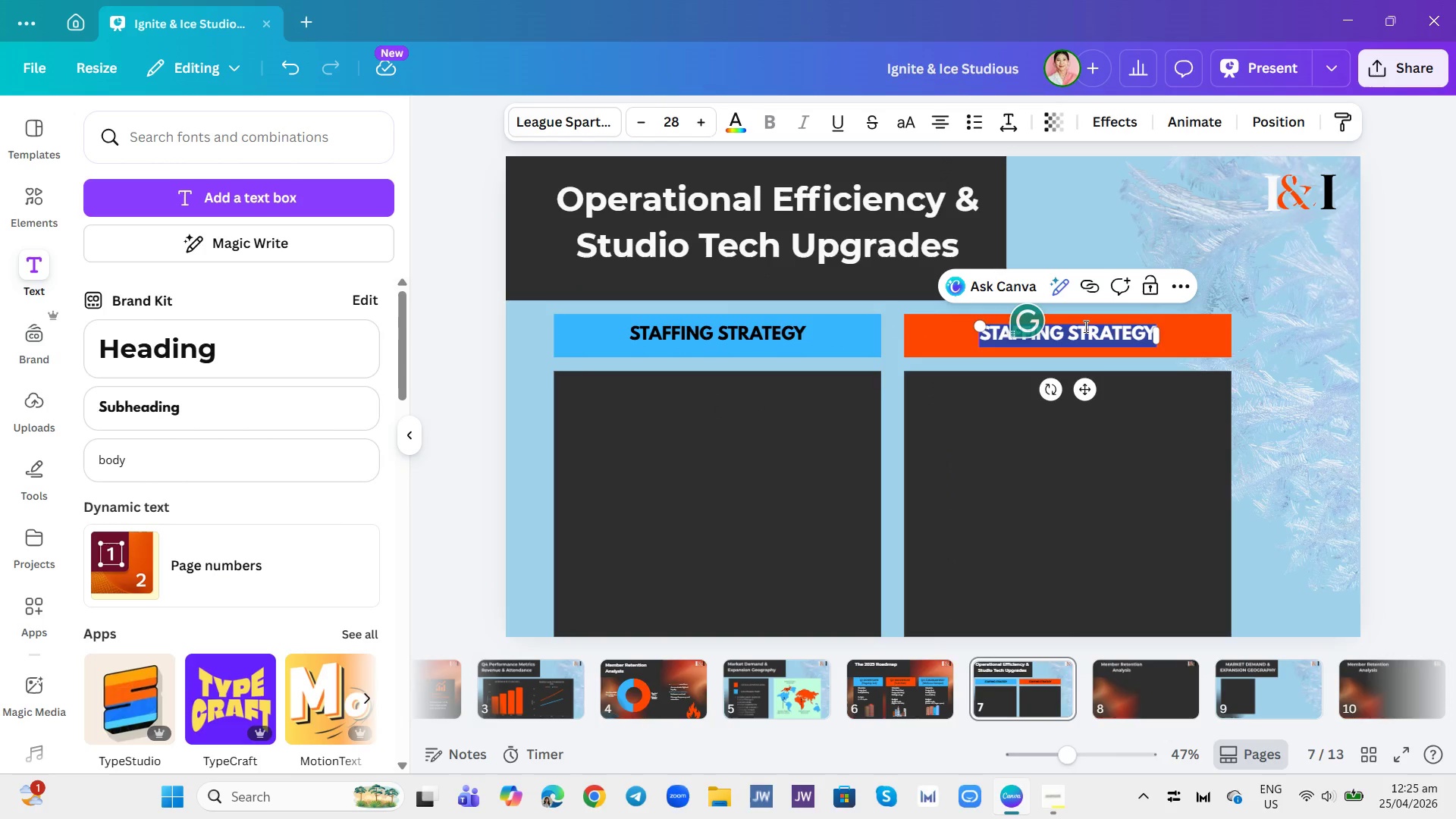 
type(STUDIO TR)
key(Backspace)
type(ECH UPGRSDES)
key(Backspace)
key(Backspace)
key(Backspace)
key(Backspace)
key(Backspace)
type(A)
key(Backspace)
type(RADES)
 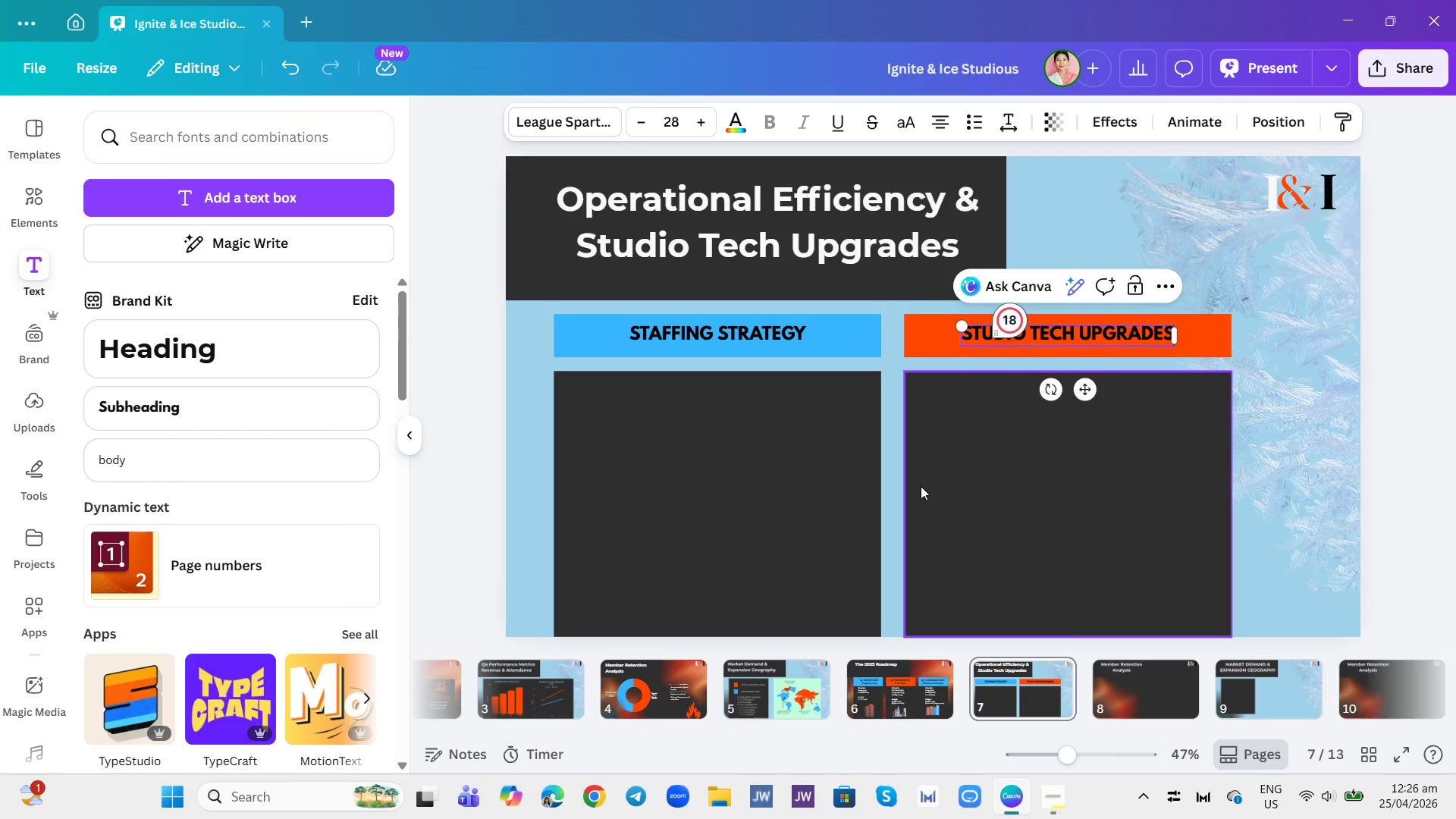 
wait(7.62)
 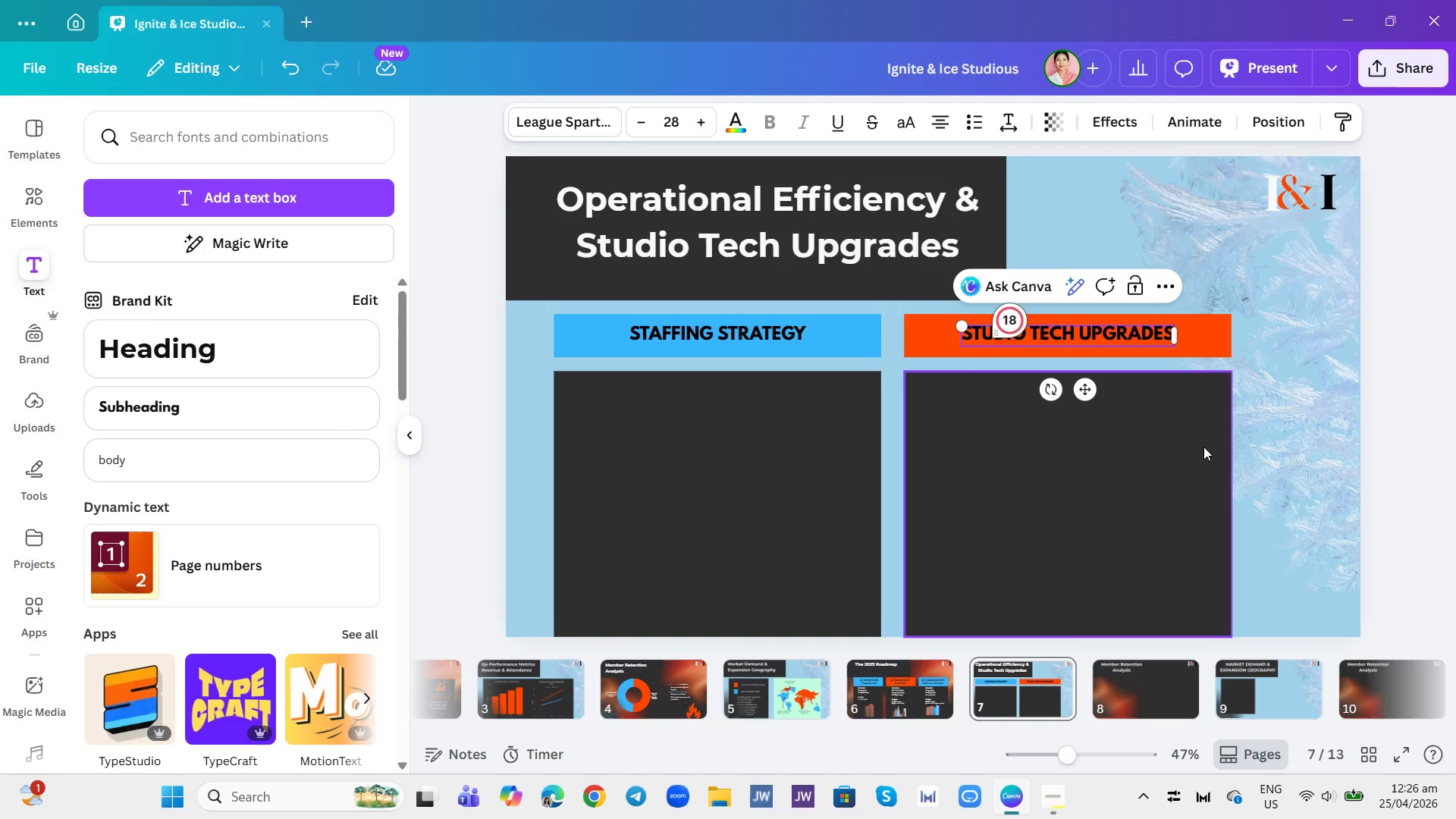 
left_click([172, 475])
 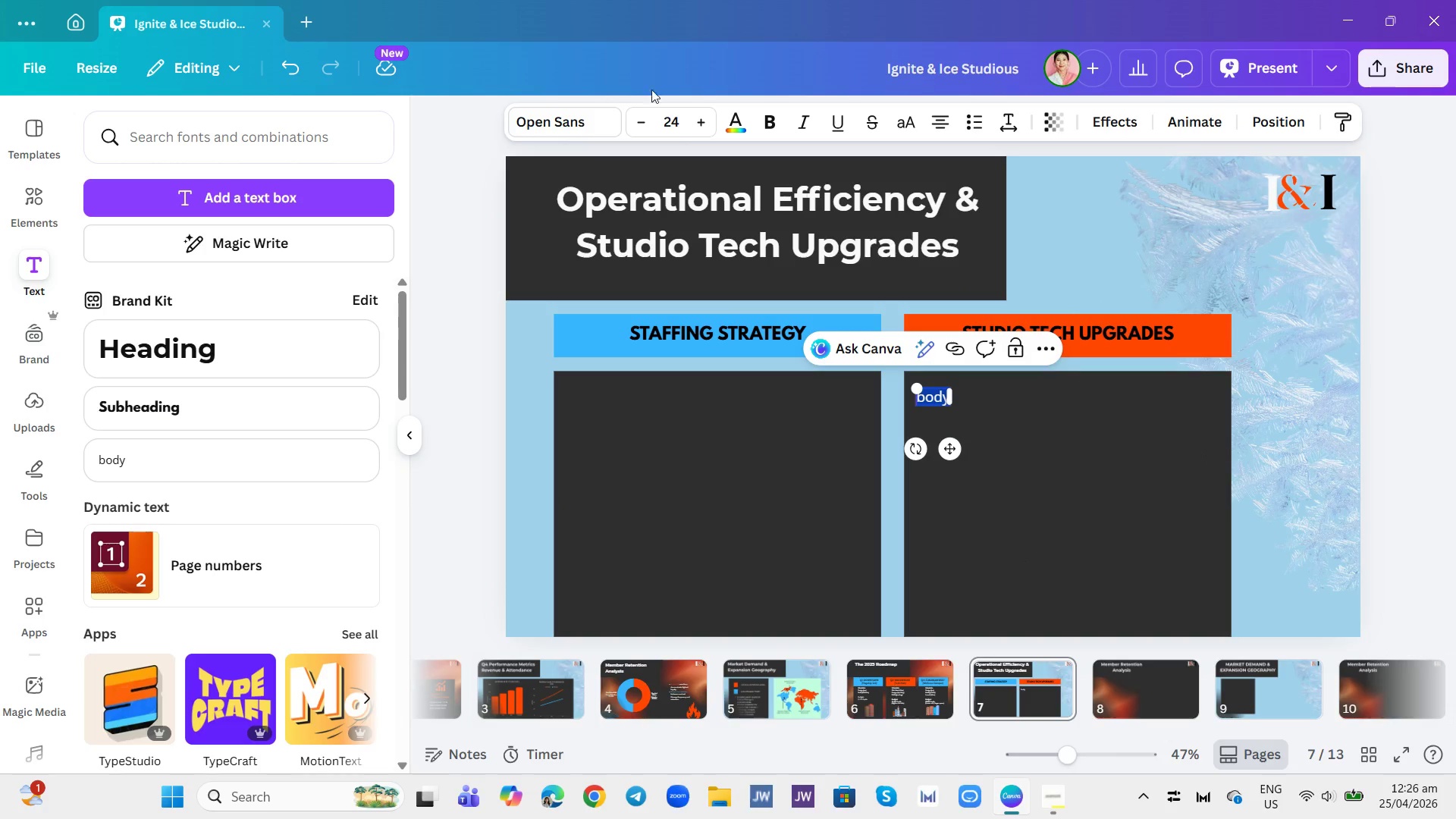 
left_click([733, 127])
 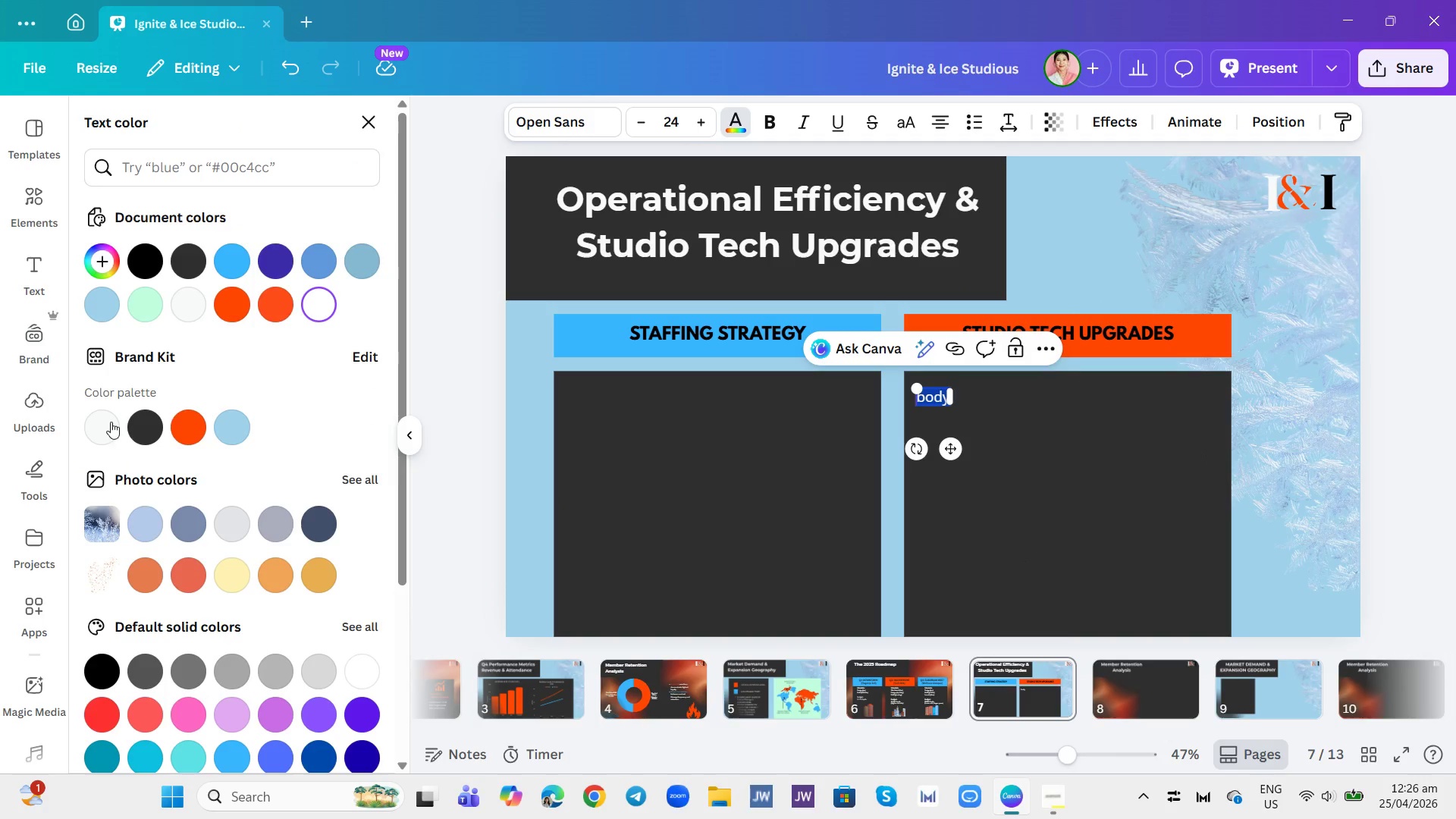 
left_click([111, 422])
 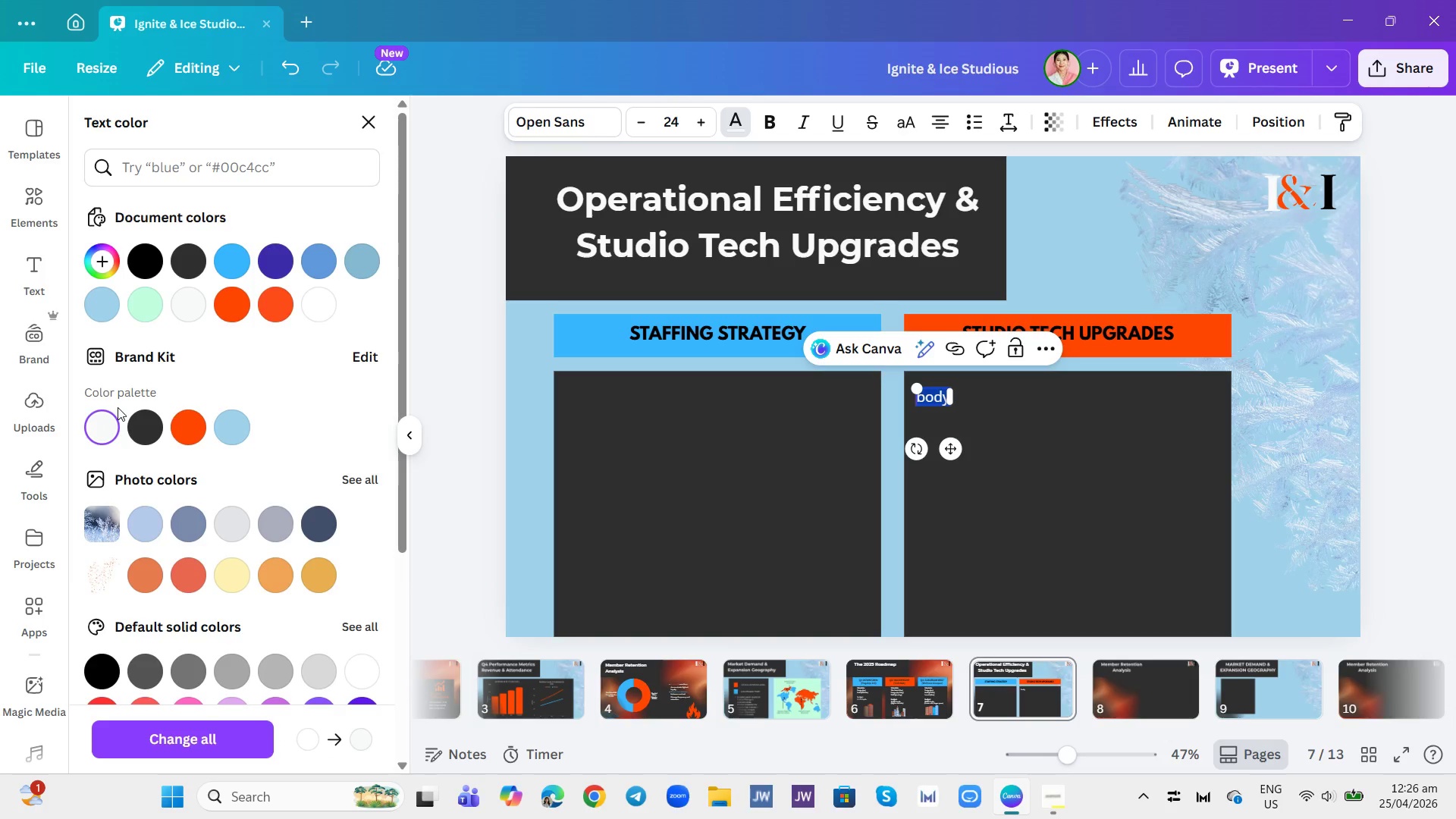 
type(nEW )
key(Backspace)
key(Backspace)
key(Backspace)
key(Backspace)
type(New rol)
key(Backspace)
key(Backspace)
key(Backspace)
type( Roles: Area Managers (3), Tech Leads (2), Retentip)
key(Backspace)
type(on Specialists (5).)
 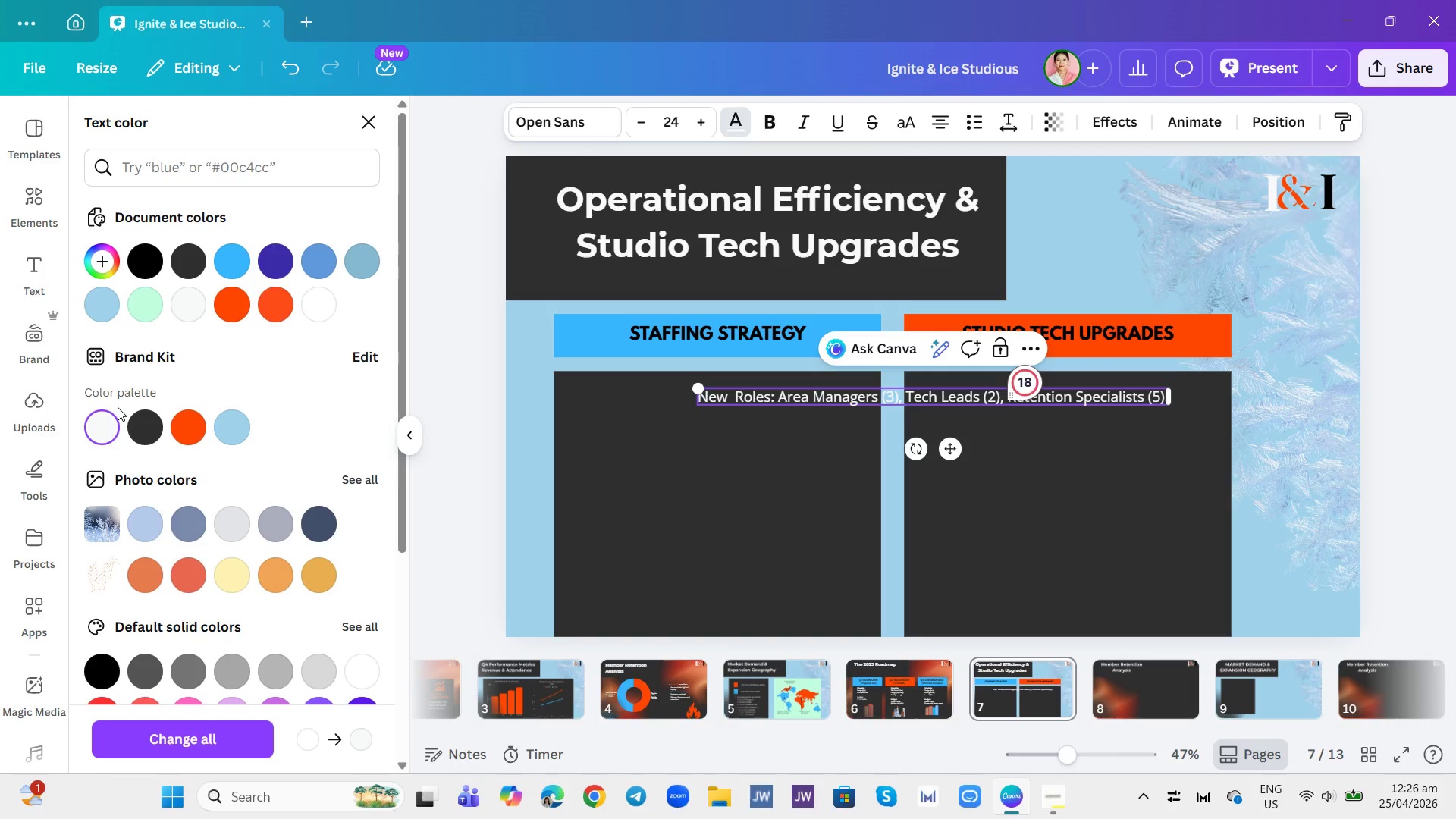 
key(Enter)
 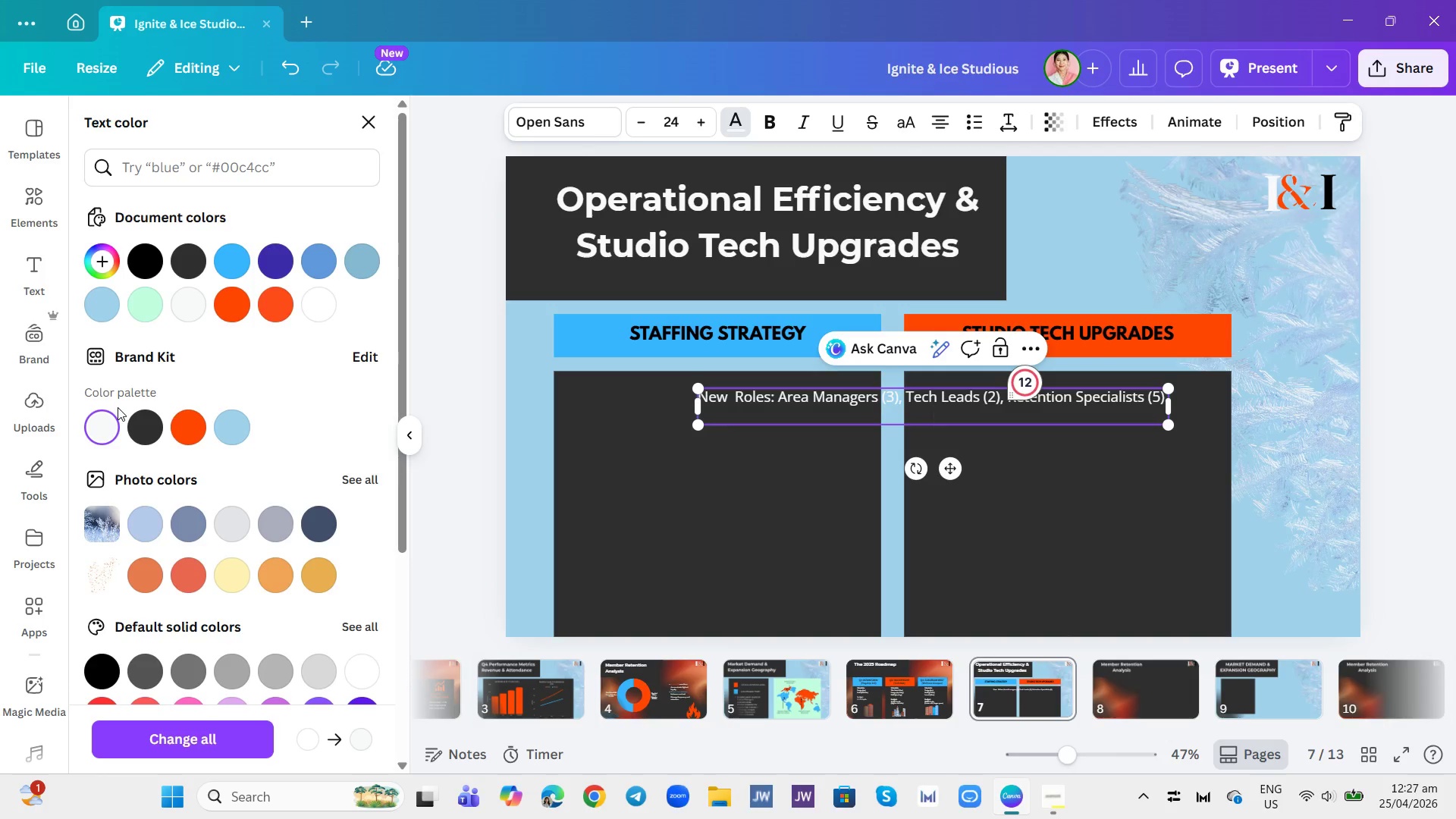 
key(Enter)
 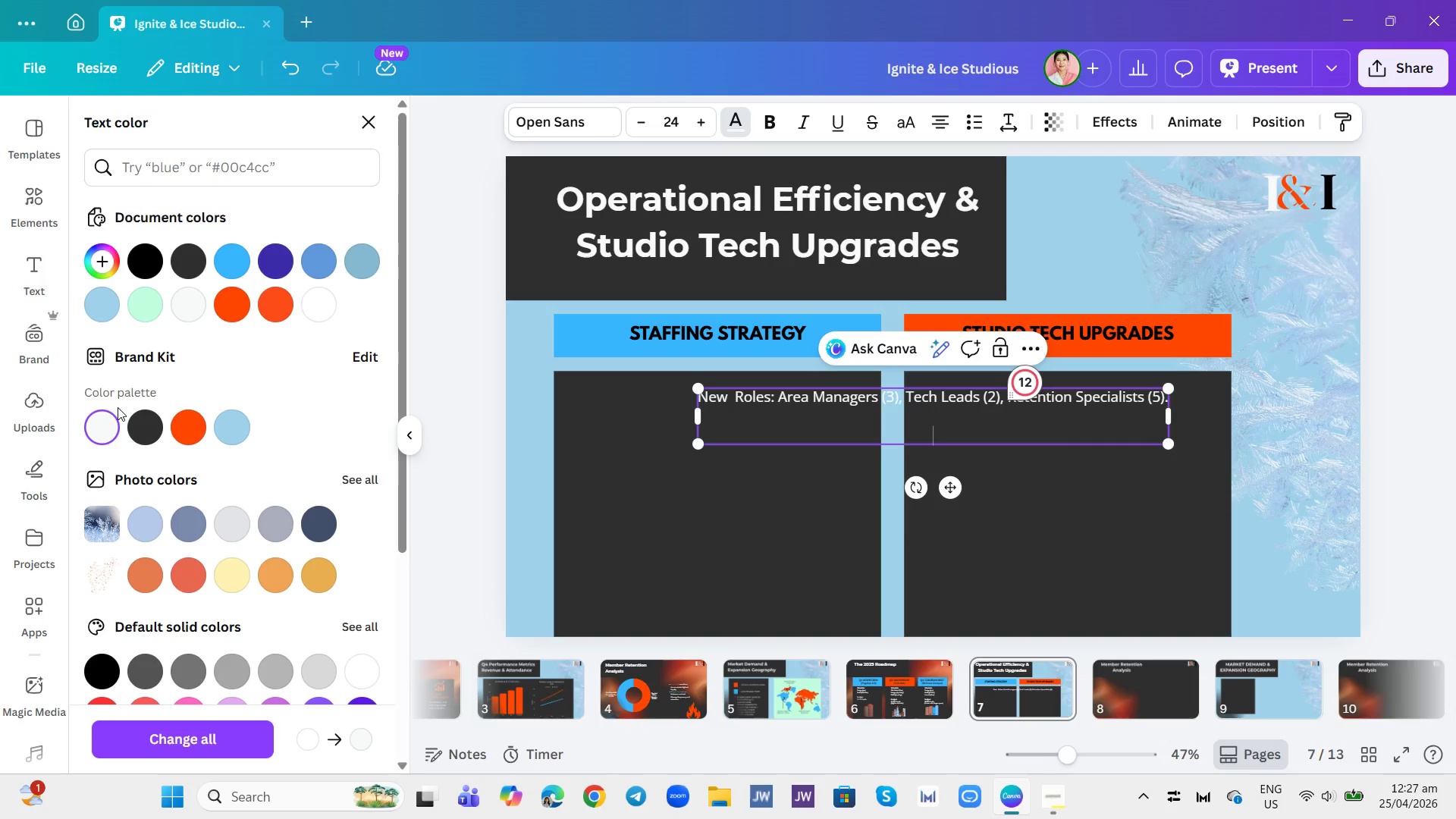 
type(FO)
key(Backspace)
type(ocus: Streamedlined )
key(Backspace)
key(Backspace)
key(Backspace)
key(Backspace)
key(Backspace)
key(Backspace)
key(Backspace)
key(Backspace)
 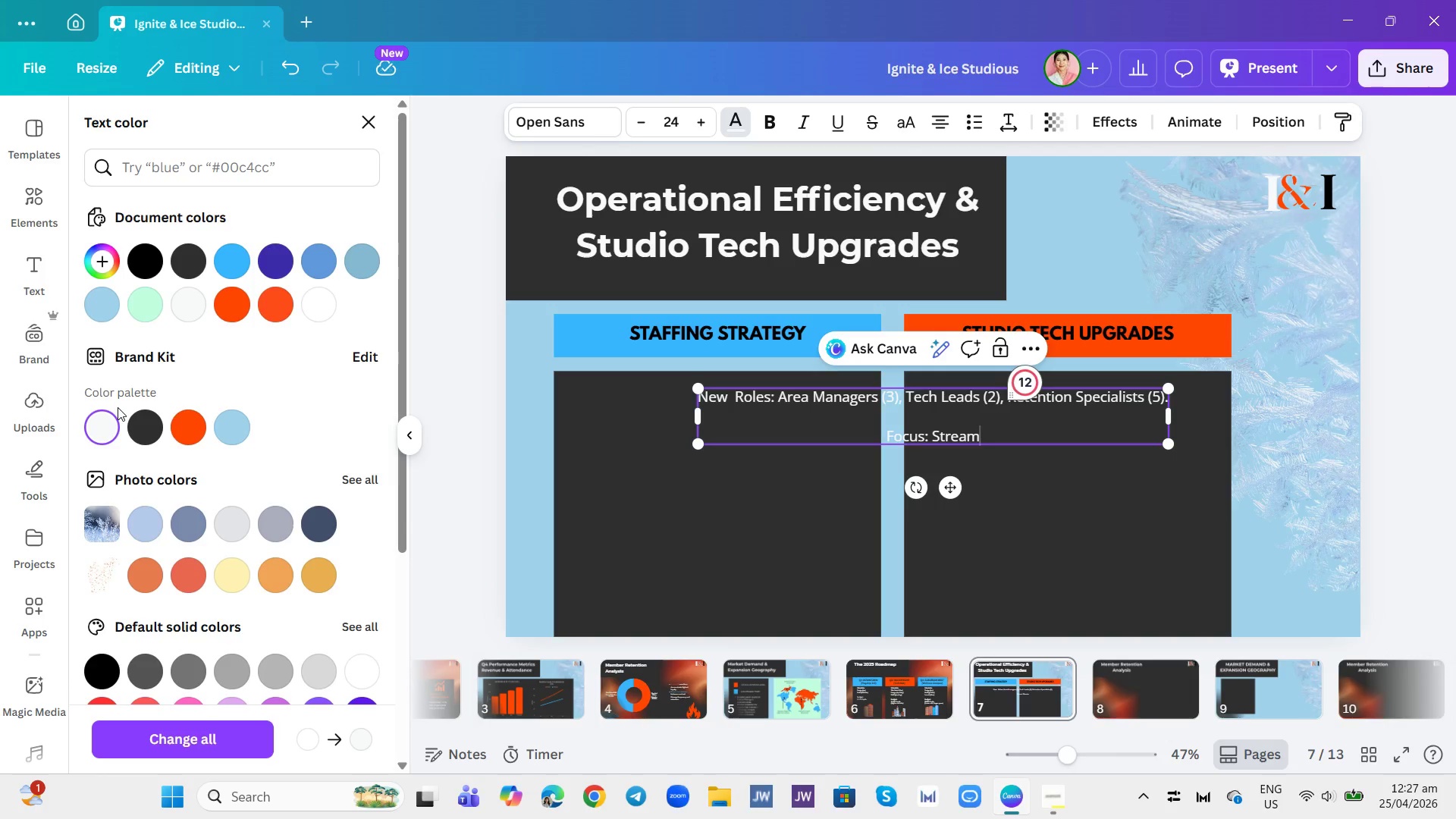 
type(lined)
 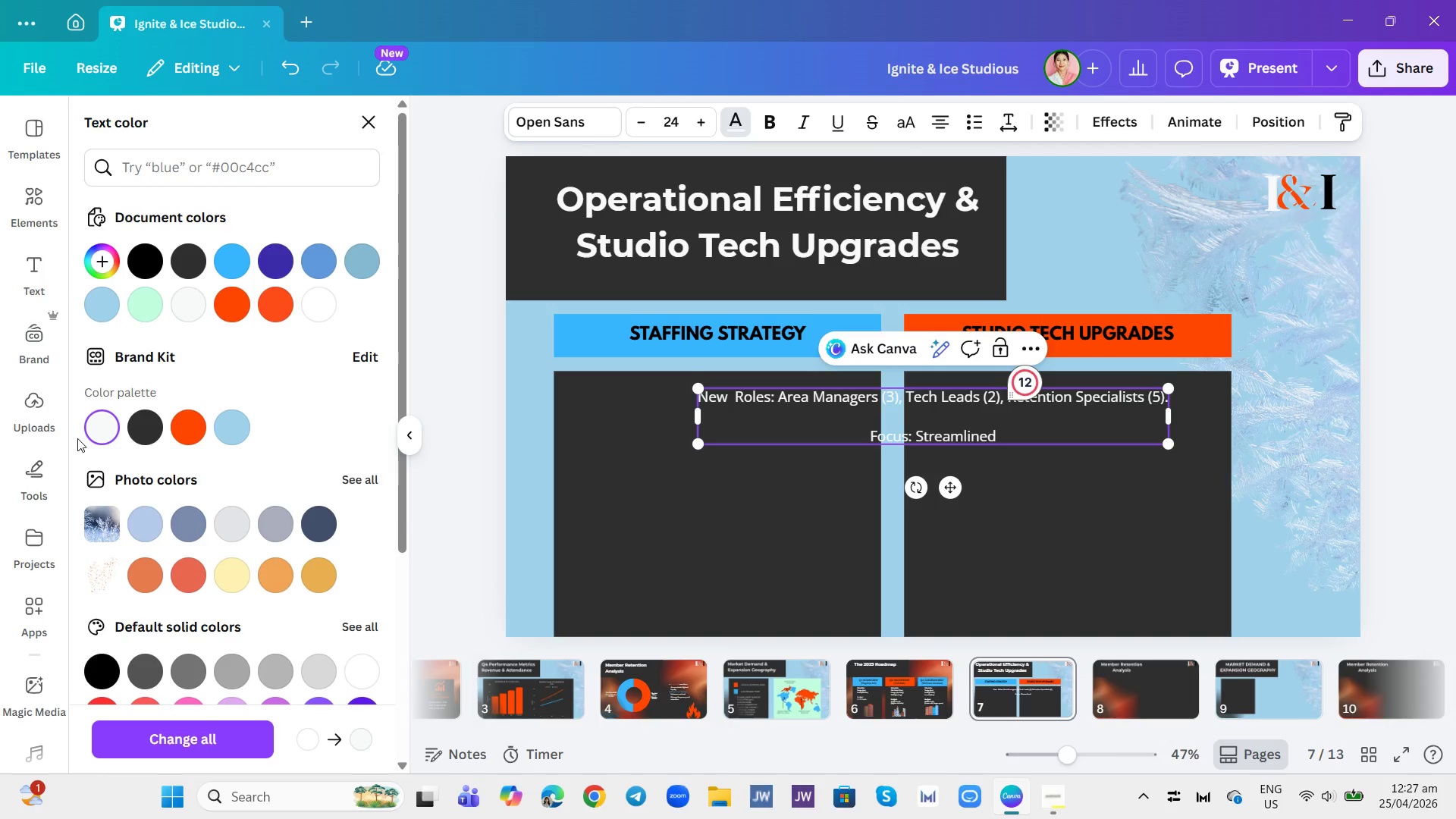 
type( onboarding, continuous)
 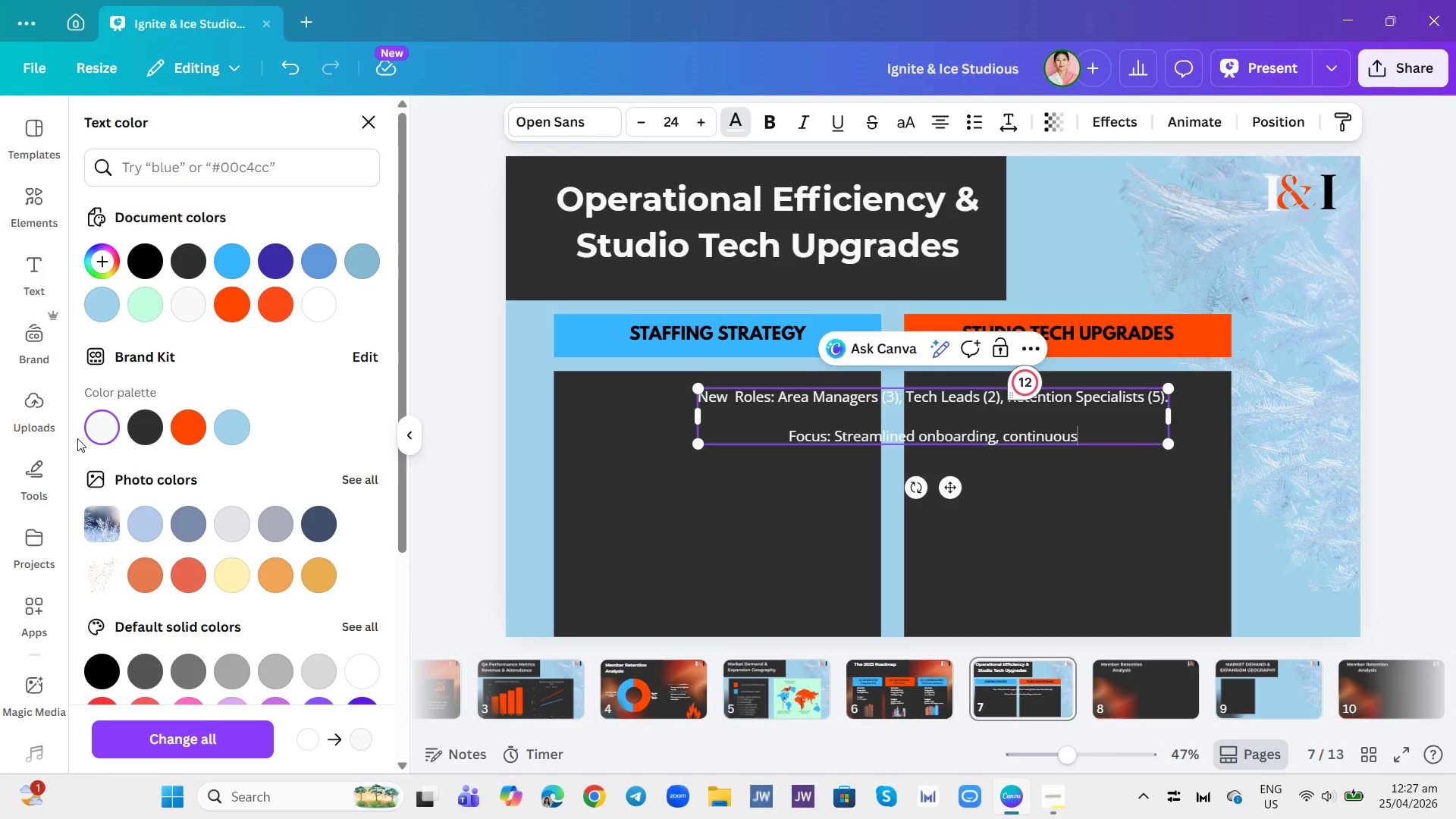 
type( training.)
 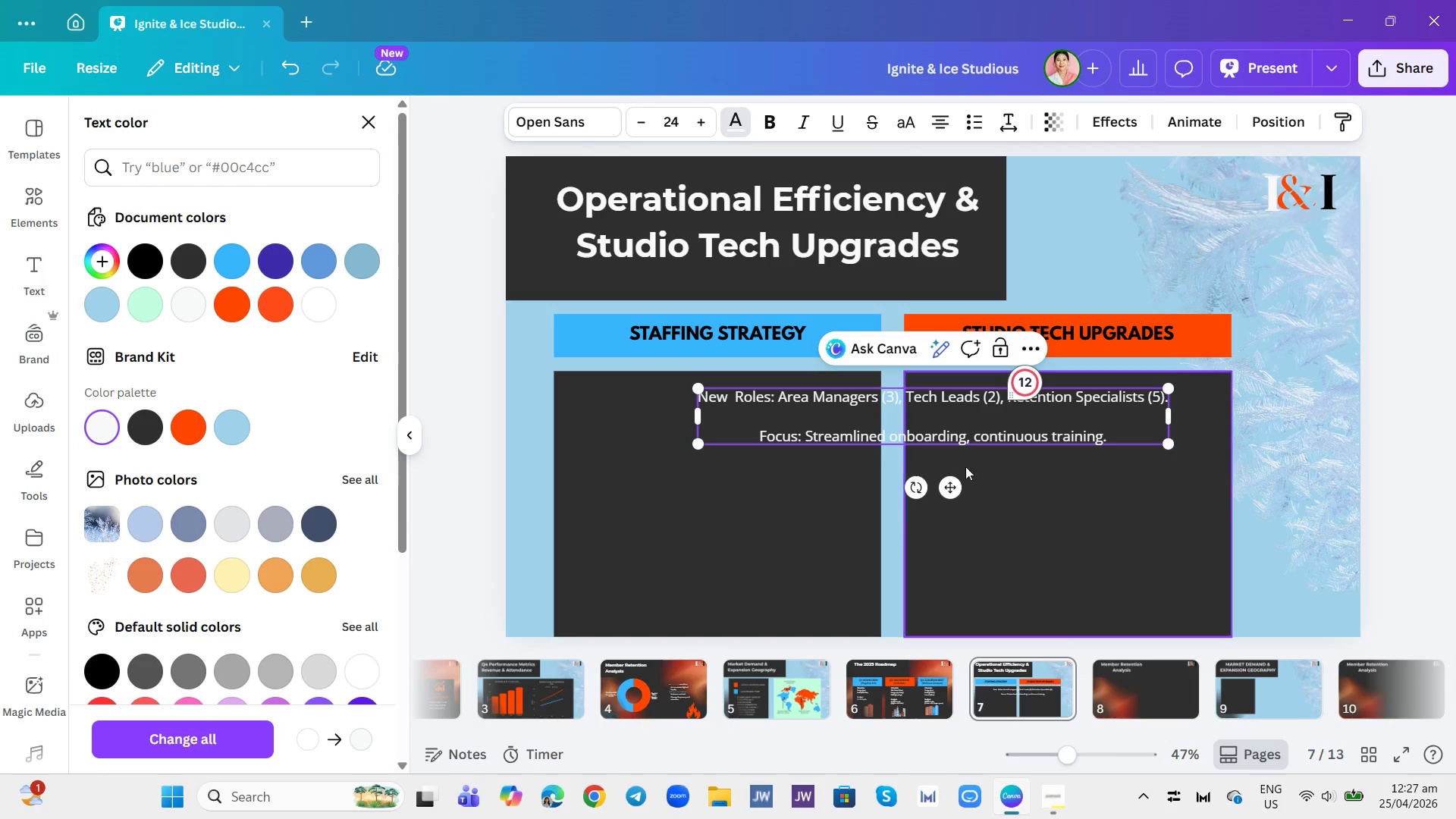 
left_click_drag(start_coordinate=[1169, 421], to_coordinate=[902, 438])
 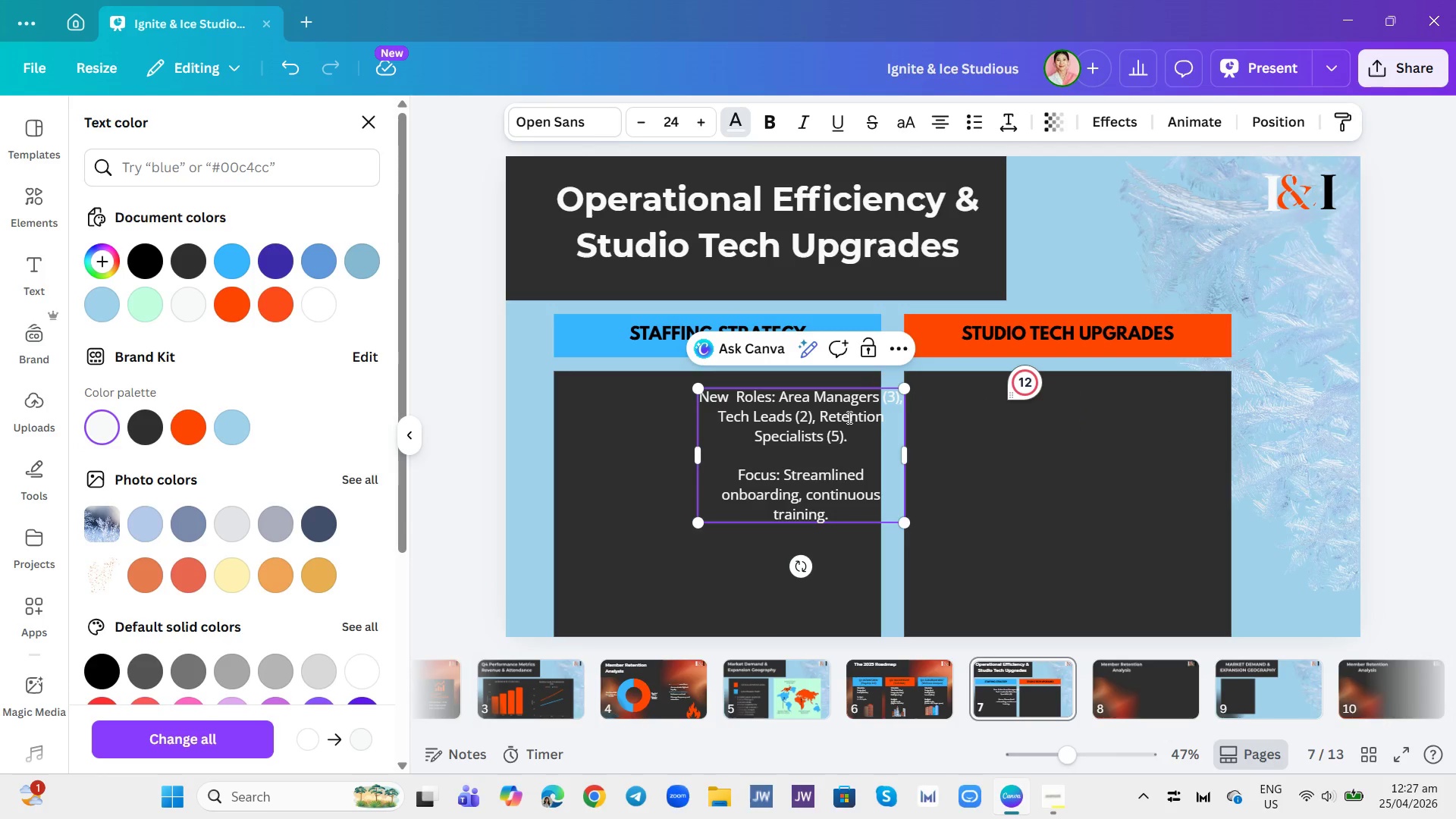 
key(Control+A)
 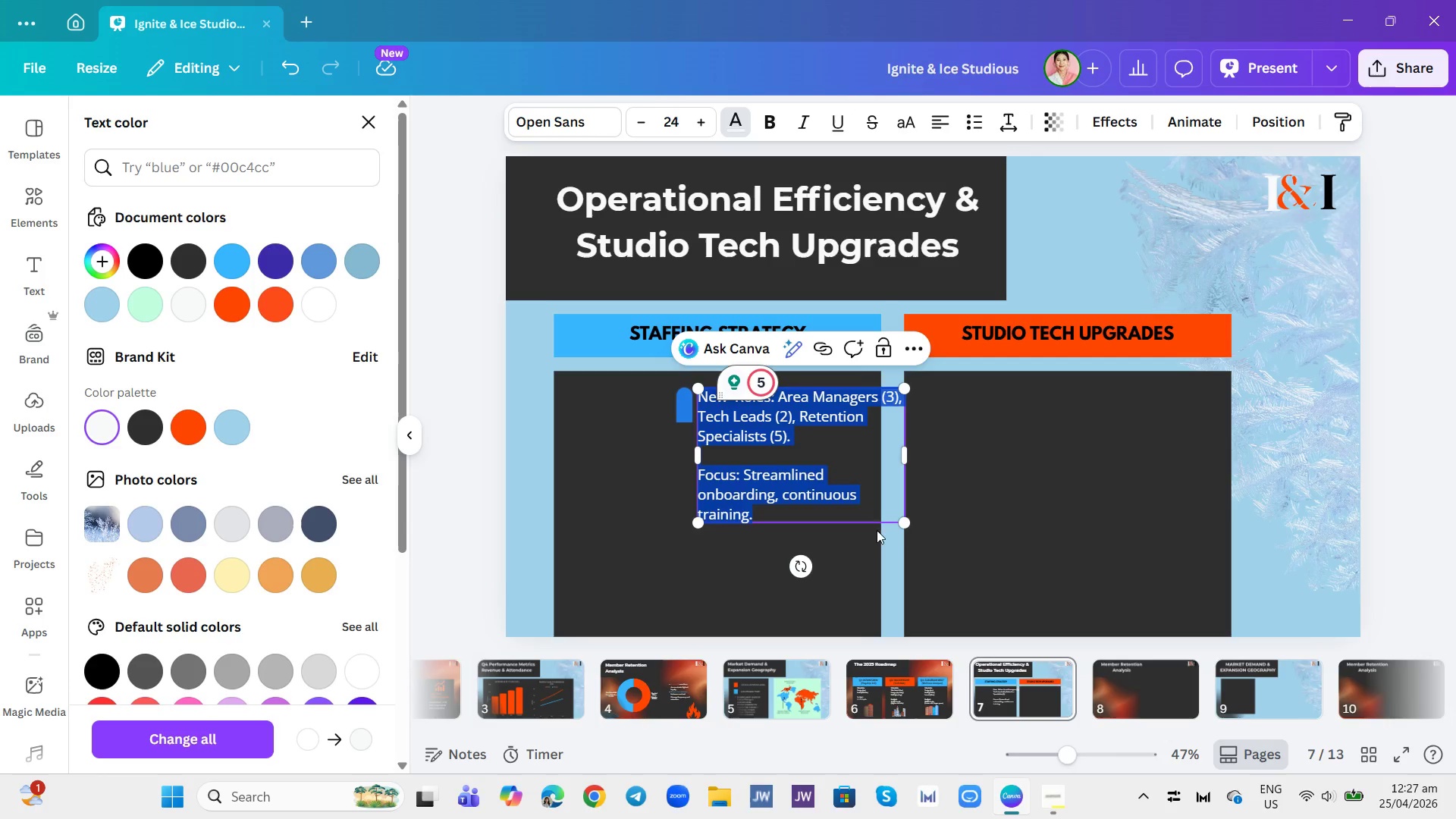 
left_click_drag(start_coordinate=[843, 481], to_coordinate=[739, 477])
 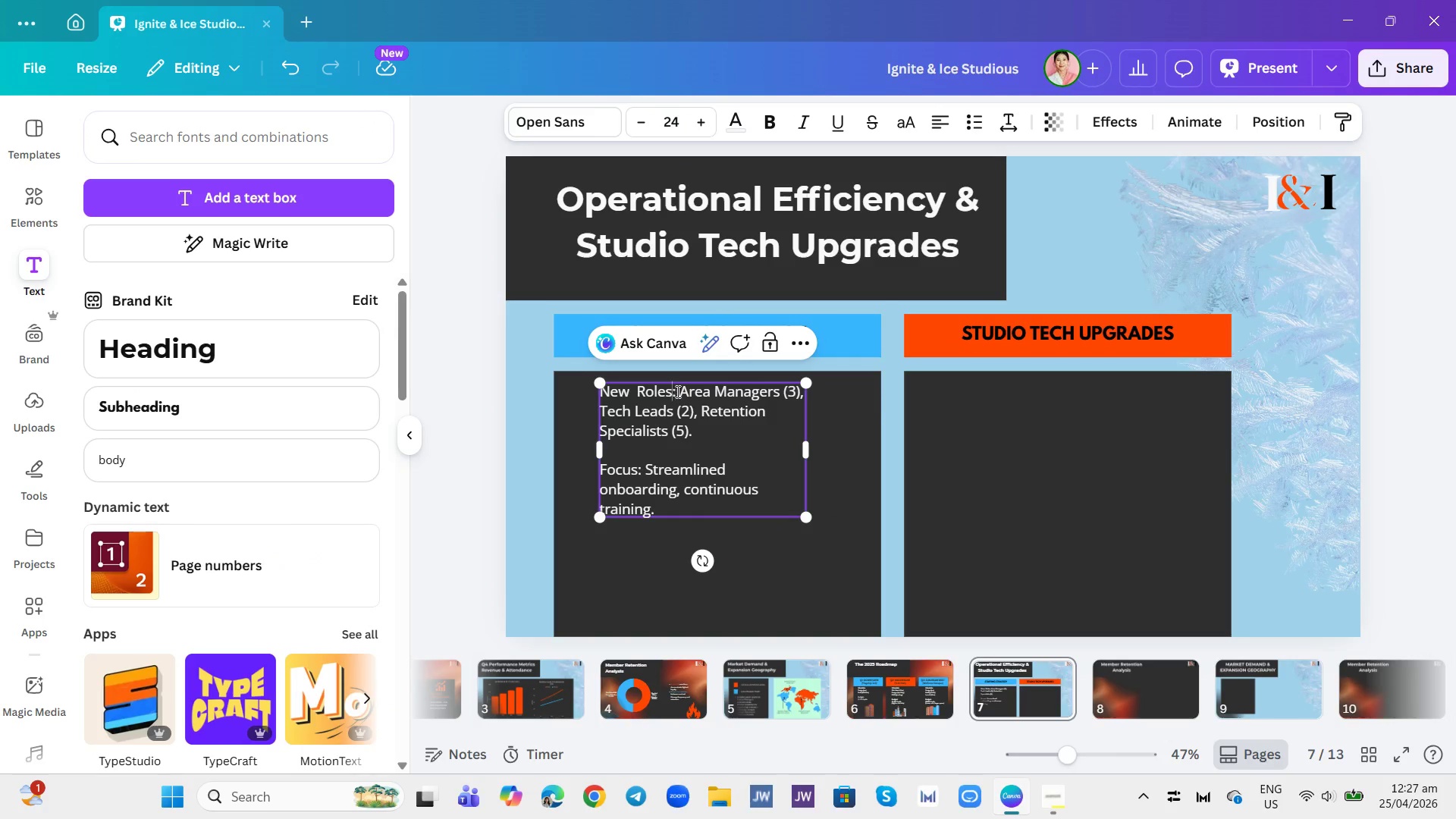 
left_click_drag(start_coordinate=[679, 391], to_coordinate=[598, 400])
 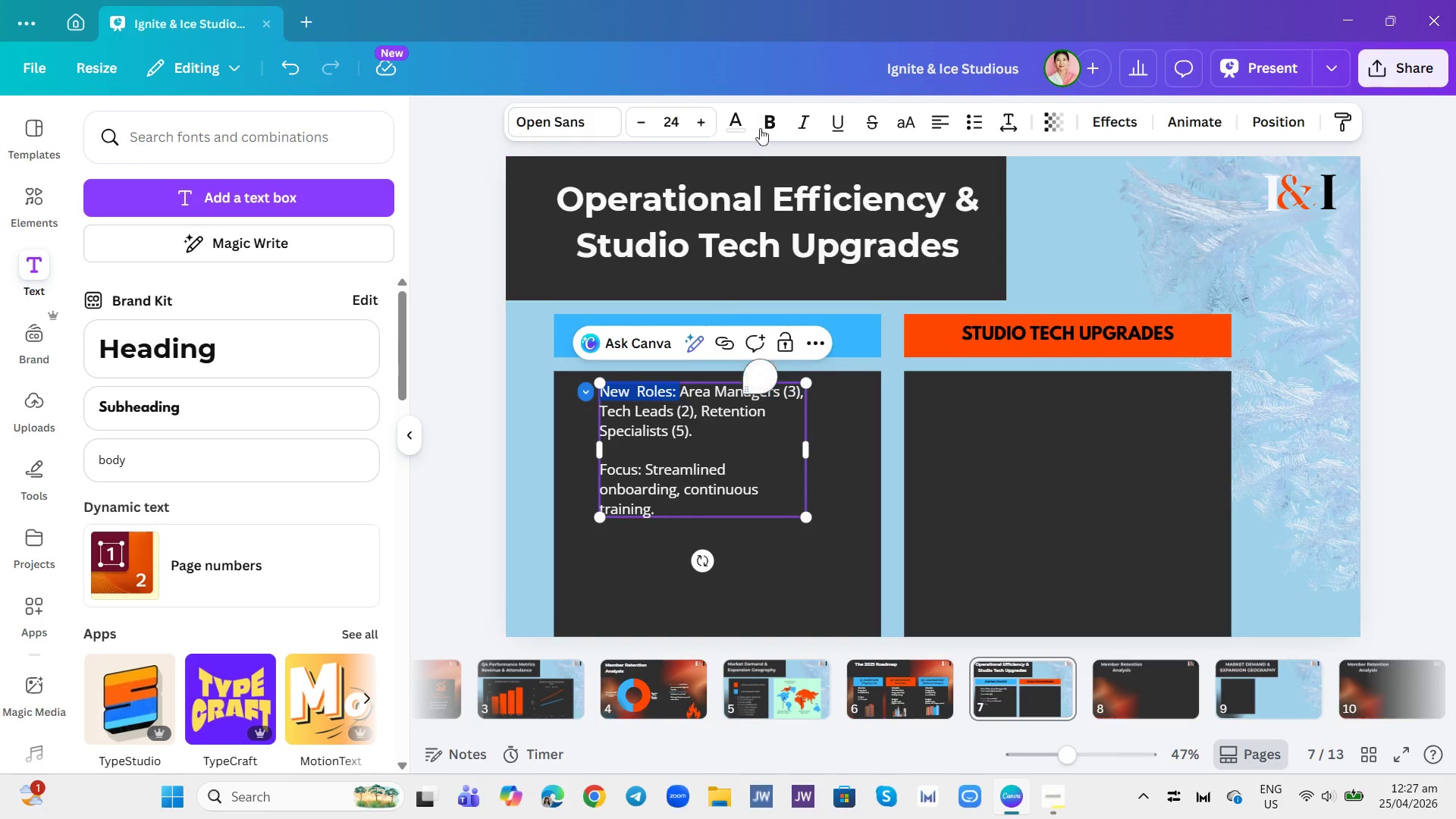 
left_click([762, 112])
 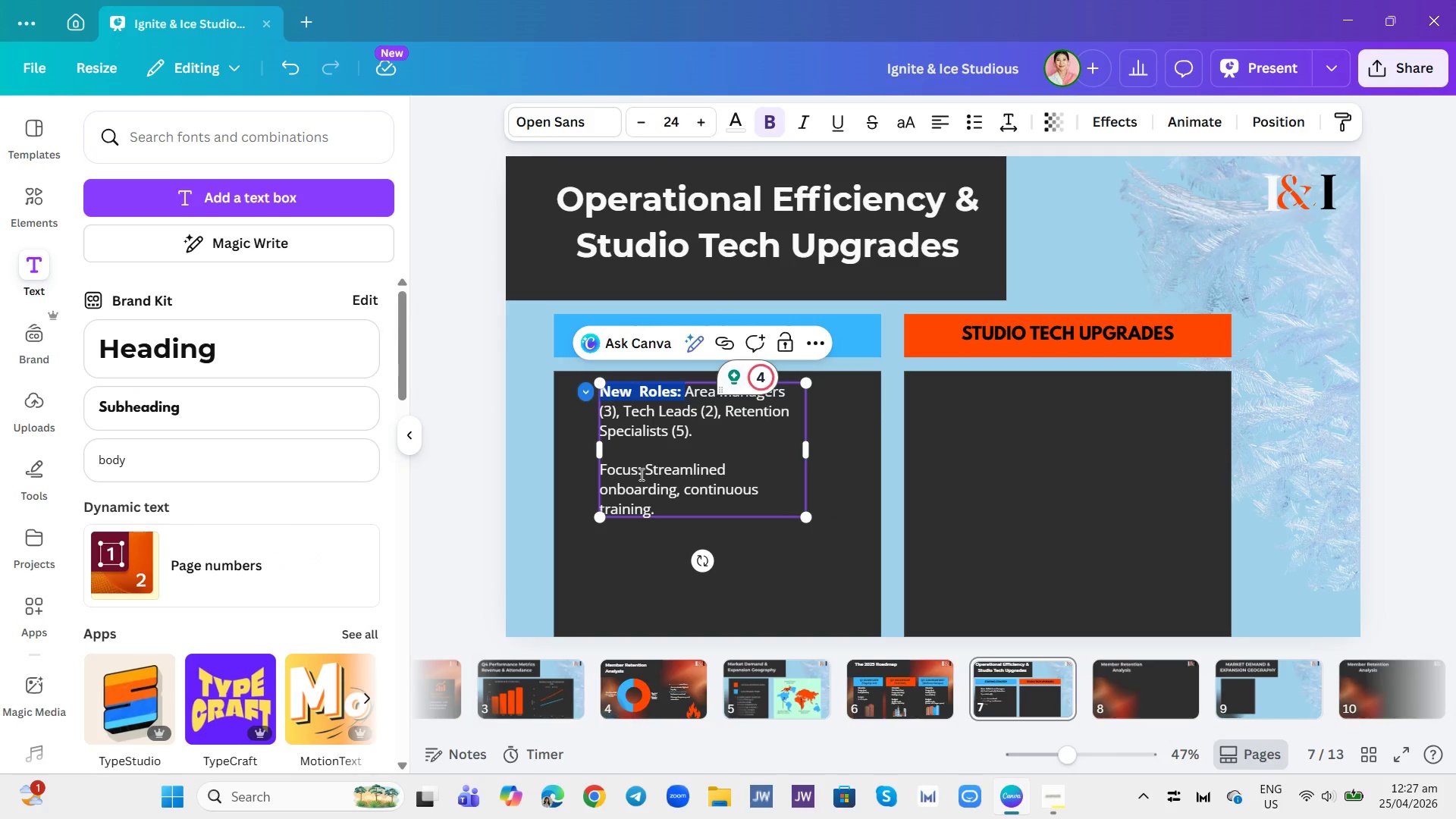 
left_click_drag(start_coordinate=[643, 473], to_coordinate=[600, 460])
 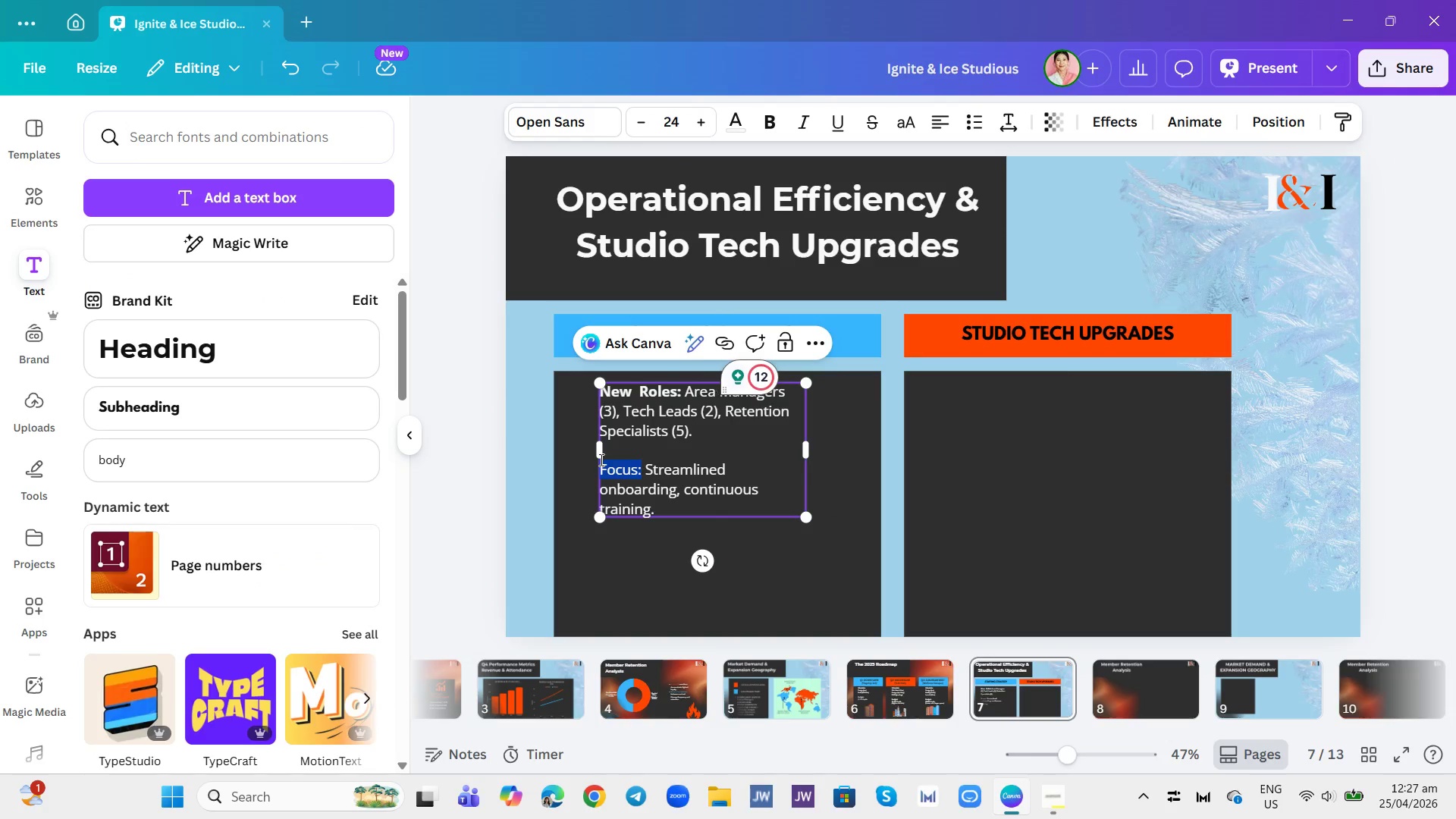 
key(Control+B)
 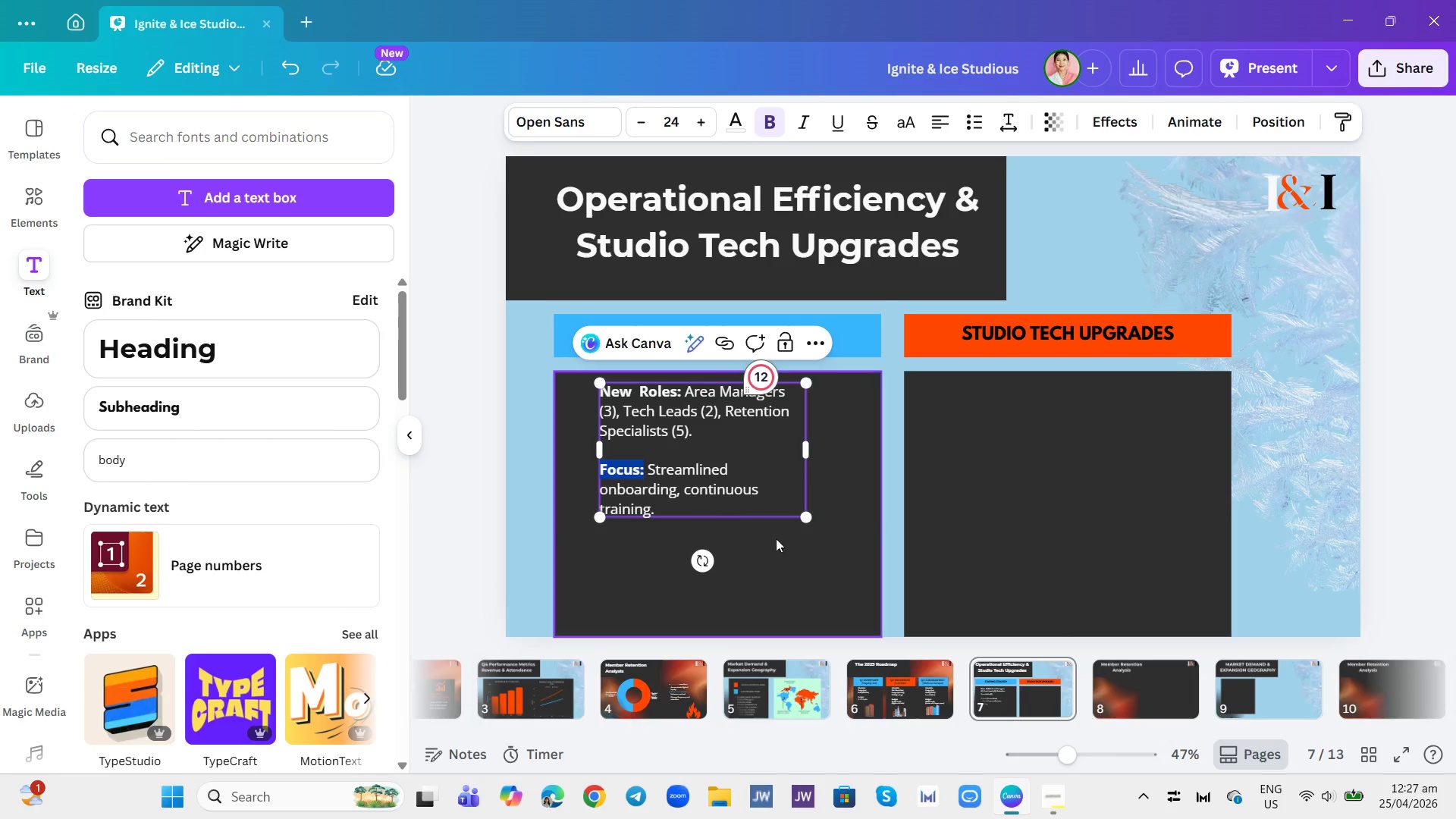 
left_click([810, 573])
 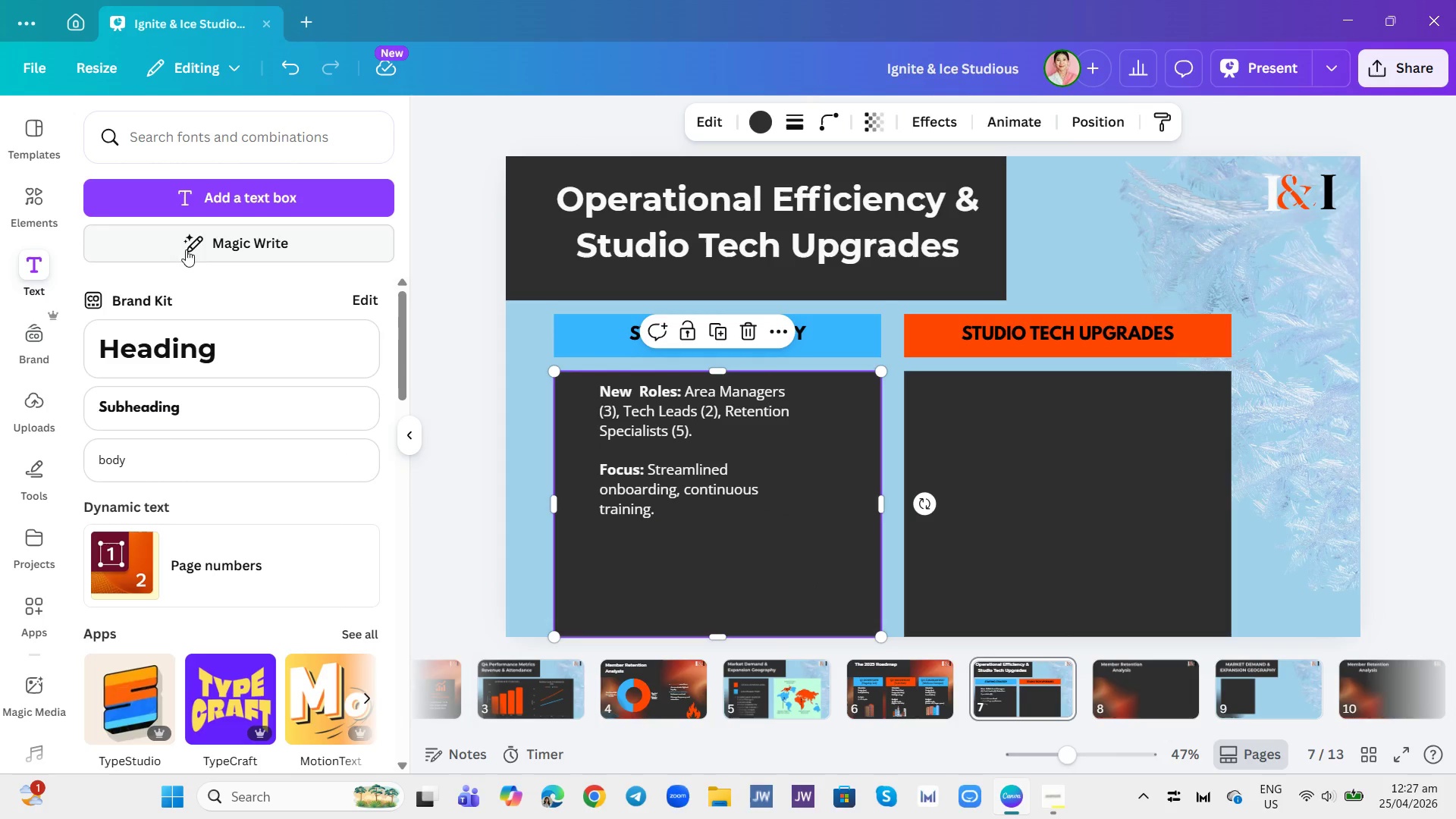 
left_click([30, 195])
 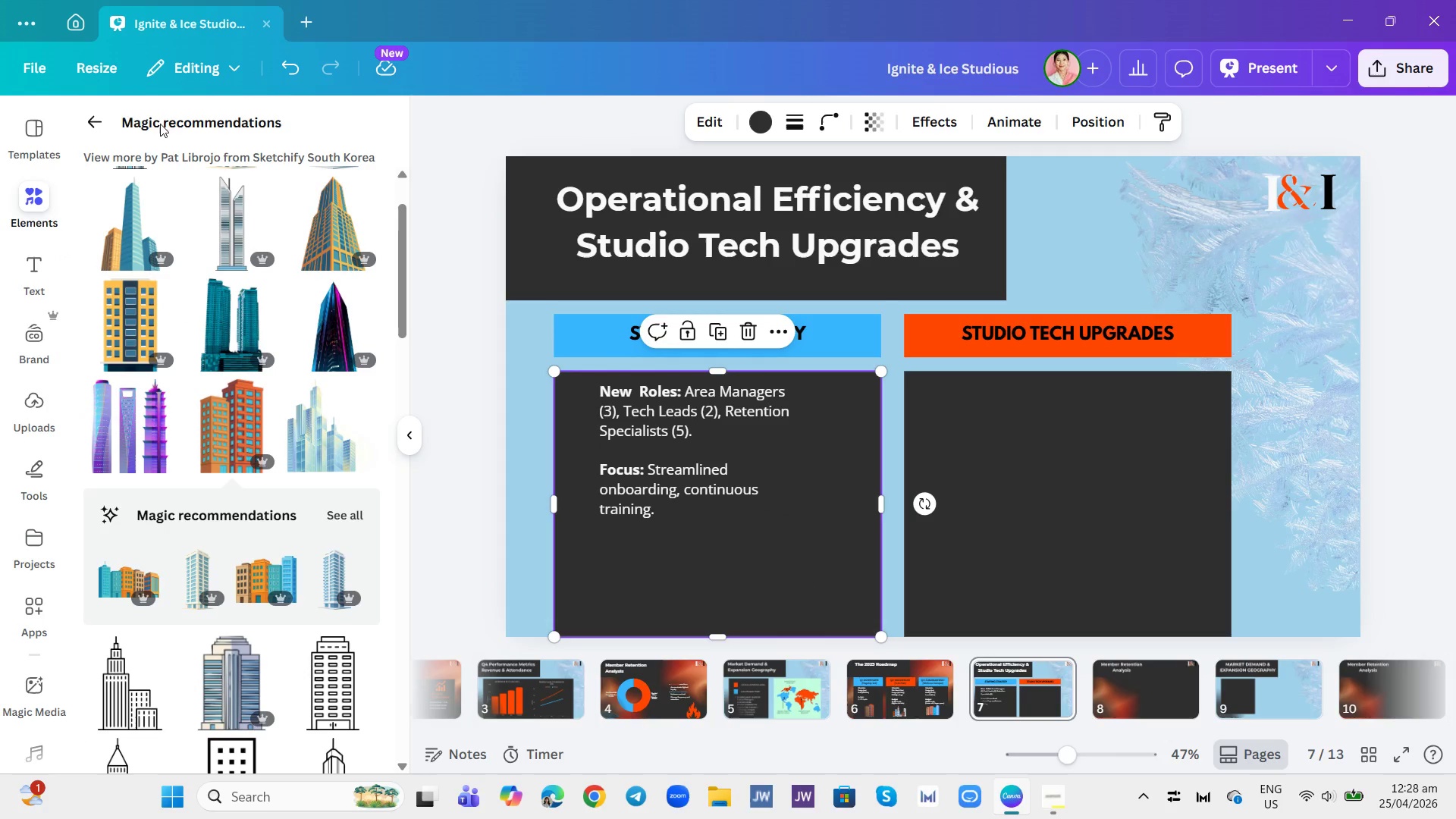 
left_click([90, 115])
 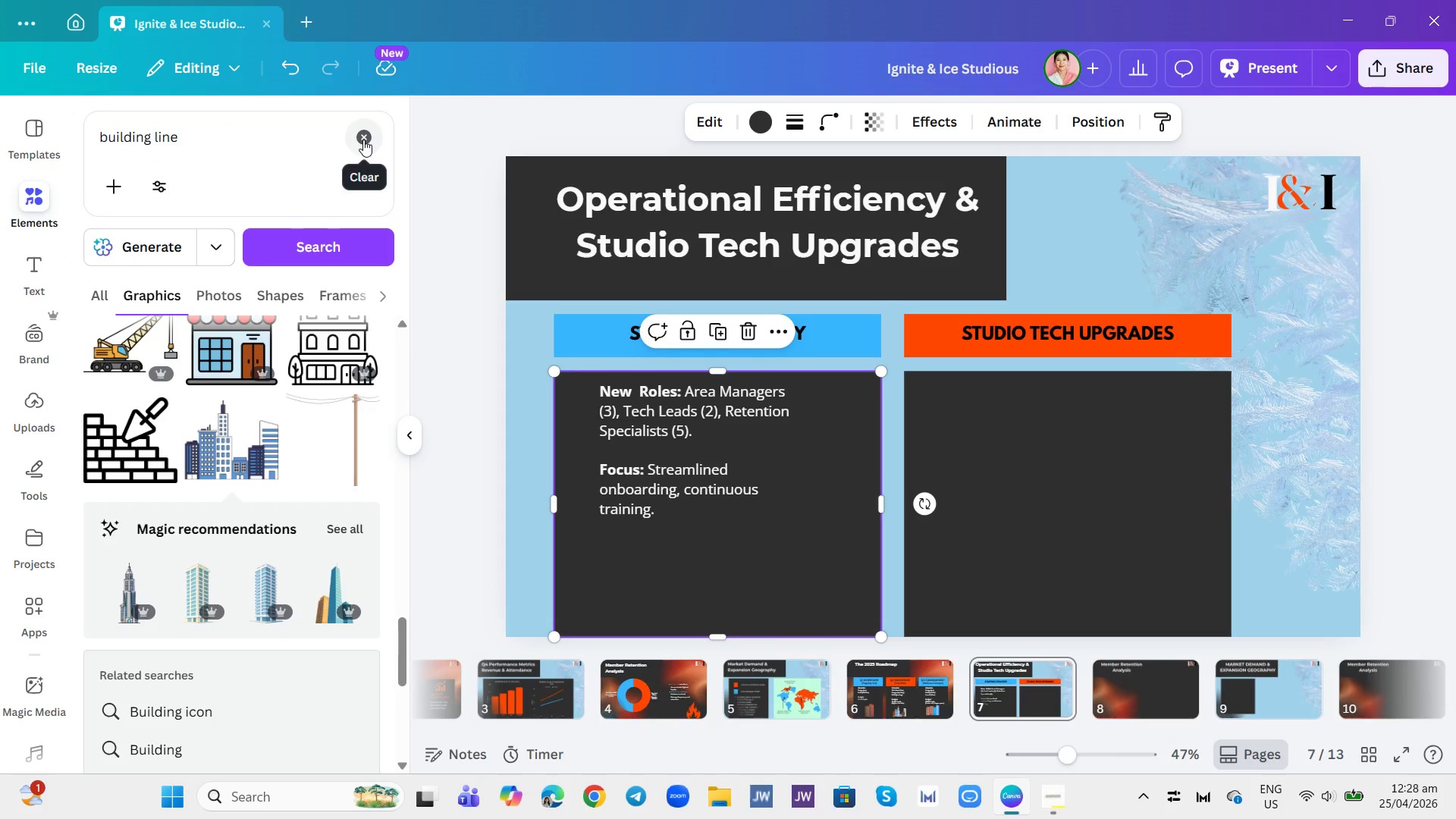 
double_click([259, 127])
 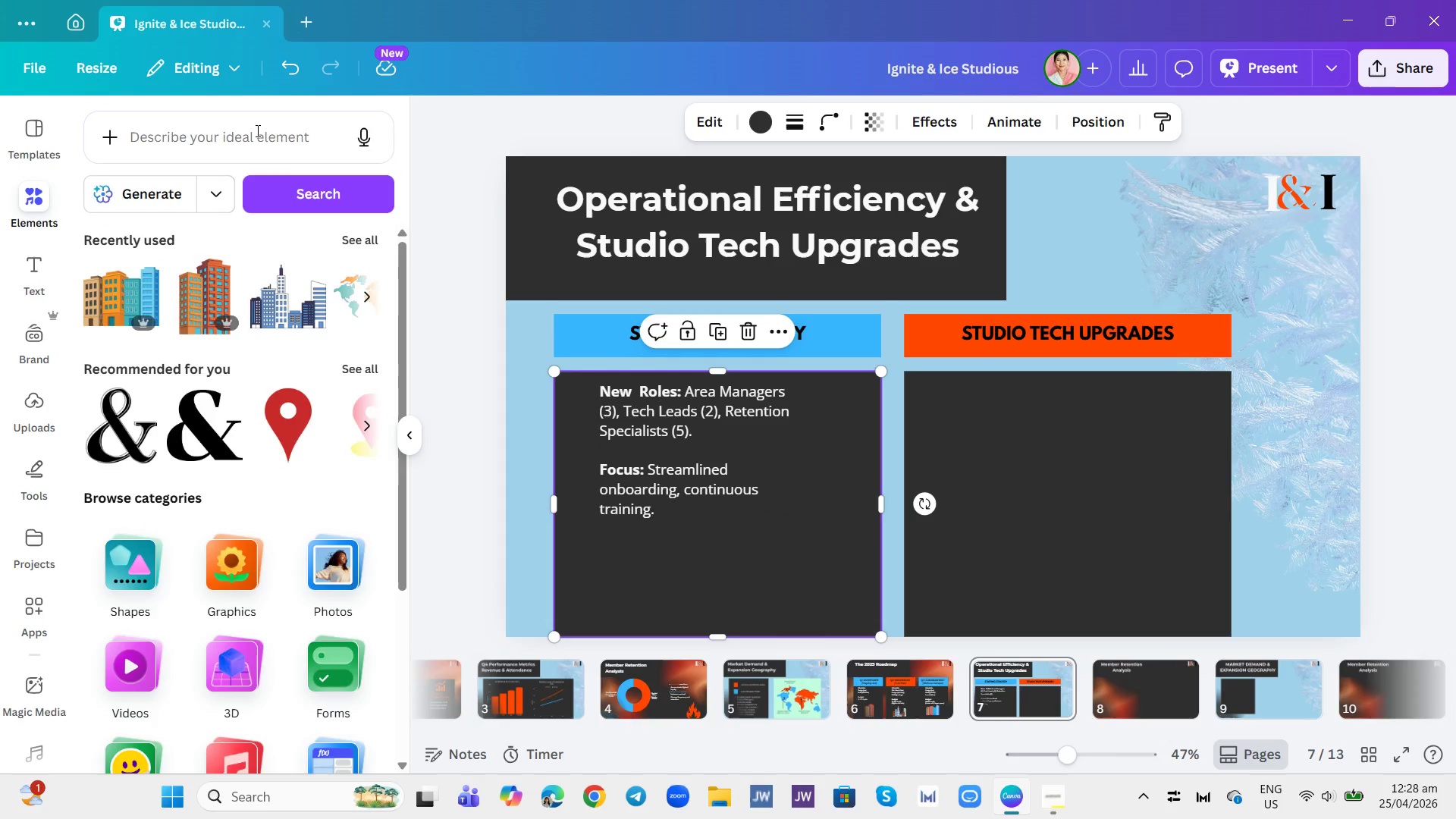 
left_click([256, 130])
 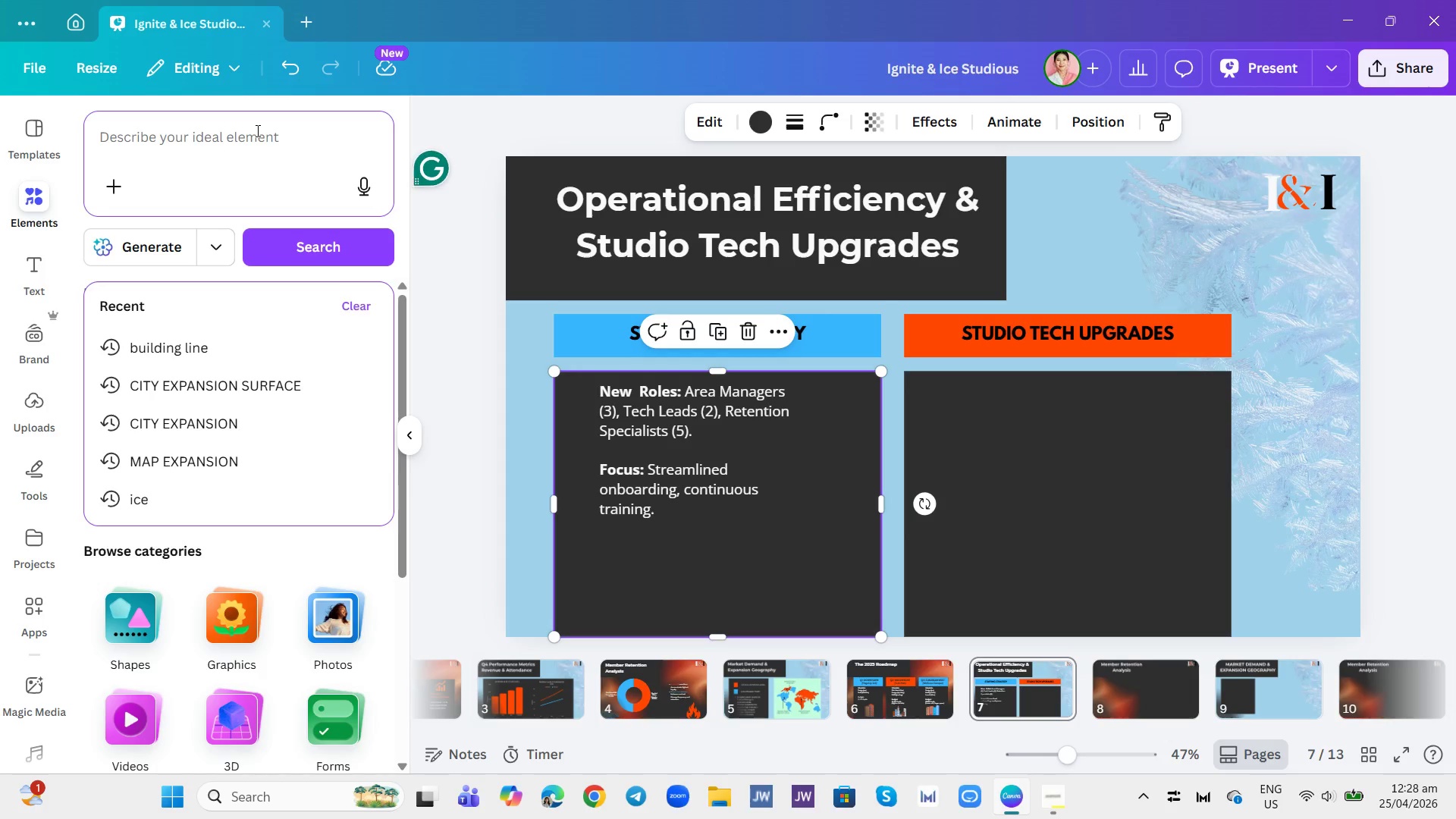 
type(b)
key(Backspace)
type(pnel)
 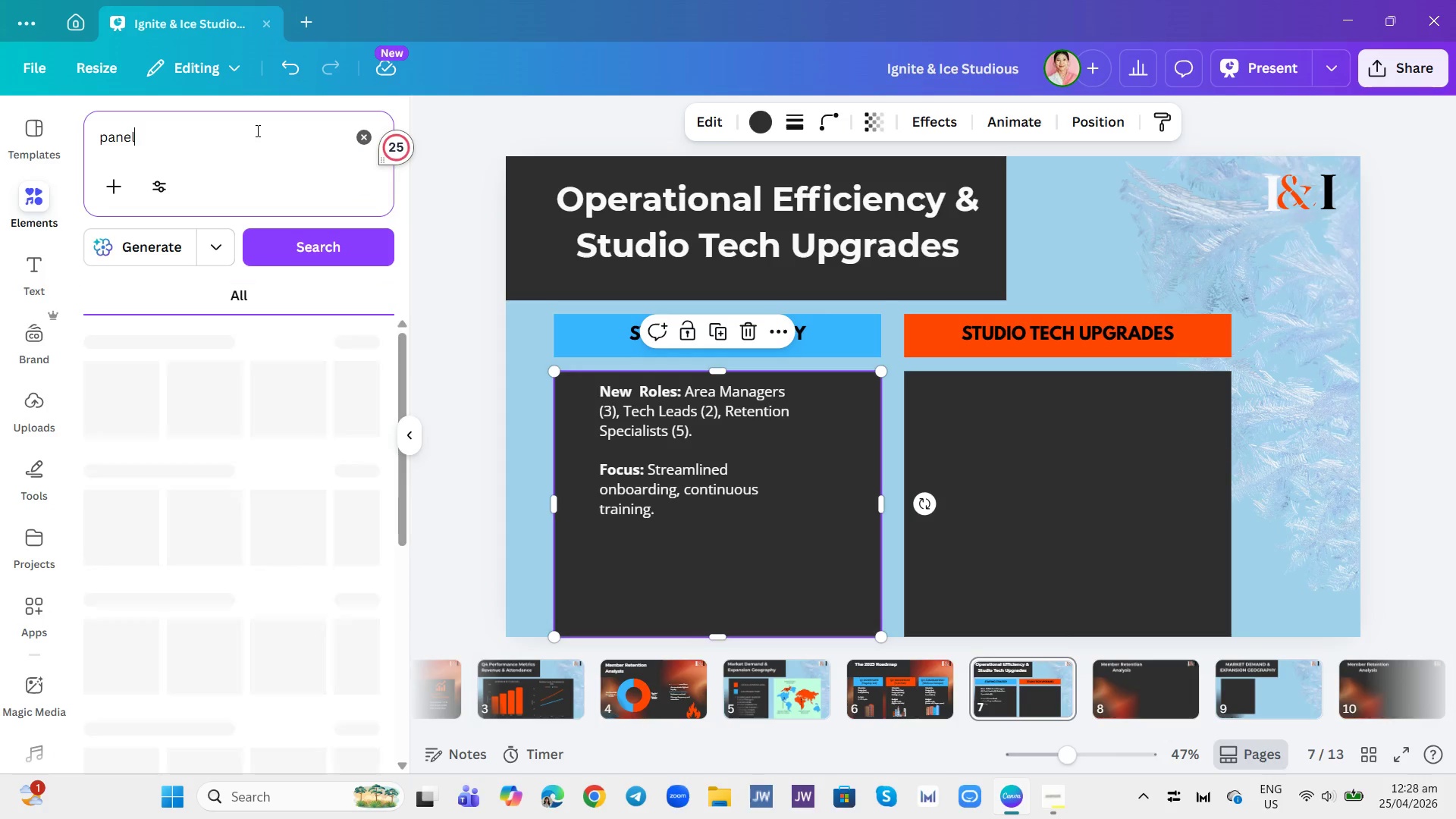 
hold_key(key=A, duration=0.42)
 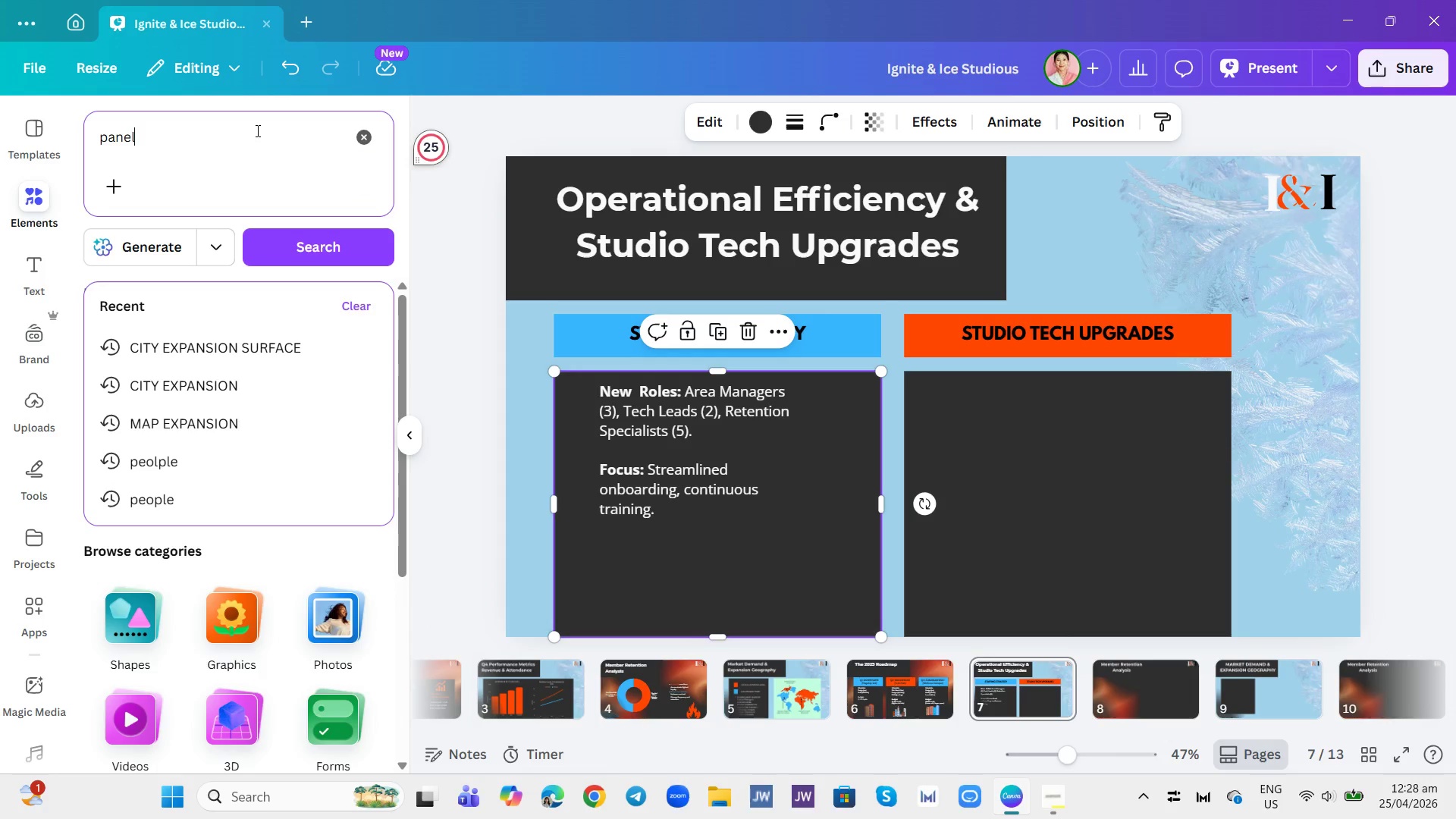 
key(Enter)
 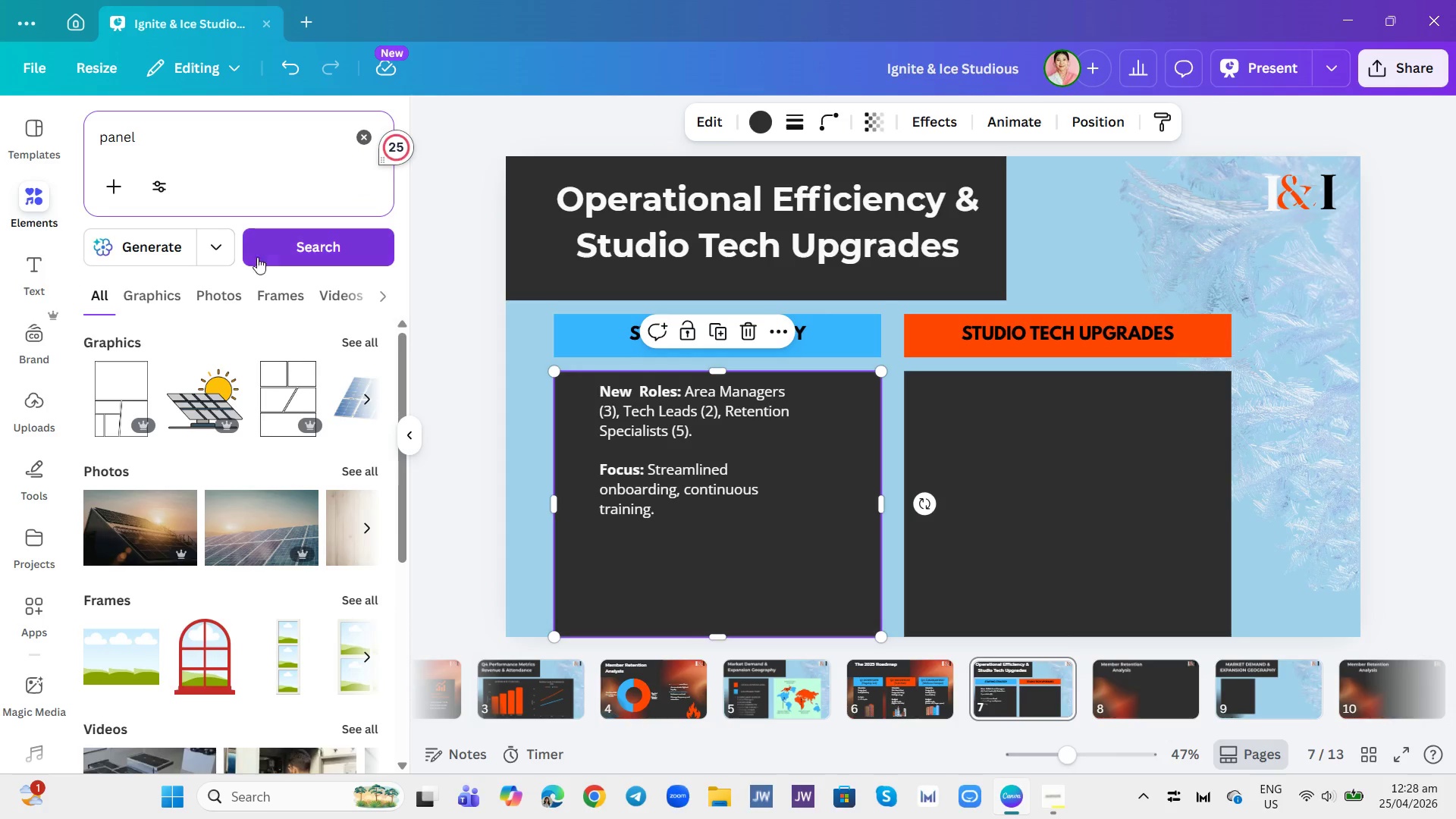 
scroll: coordinate [274, 485], scroll_direction: down, amount: 5.0
 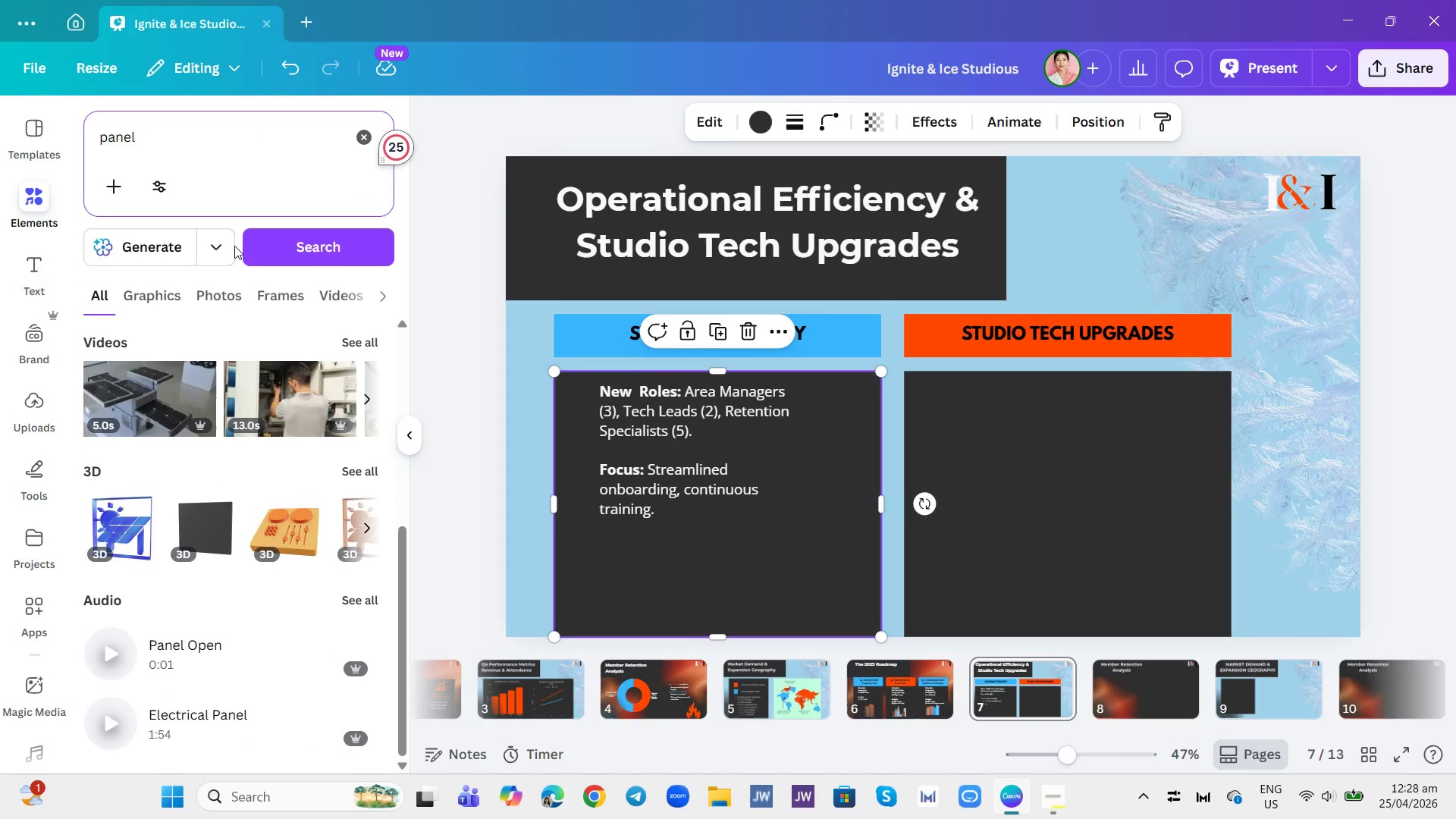 
left_click([232, 124])
 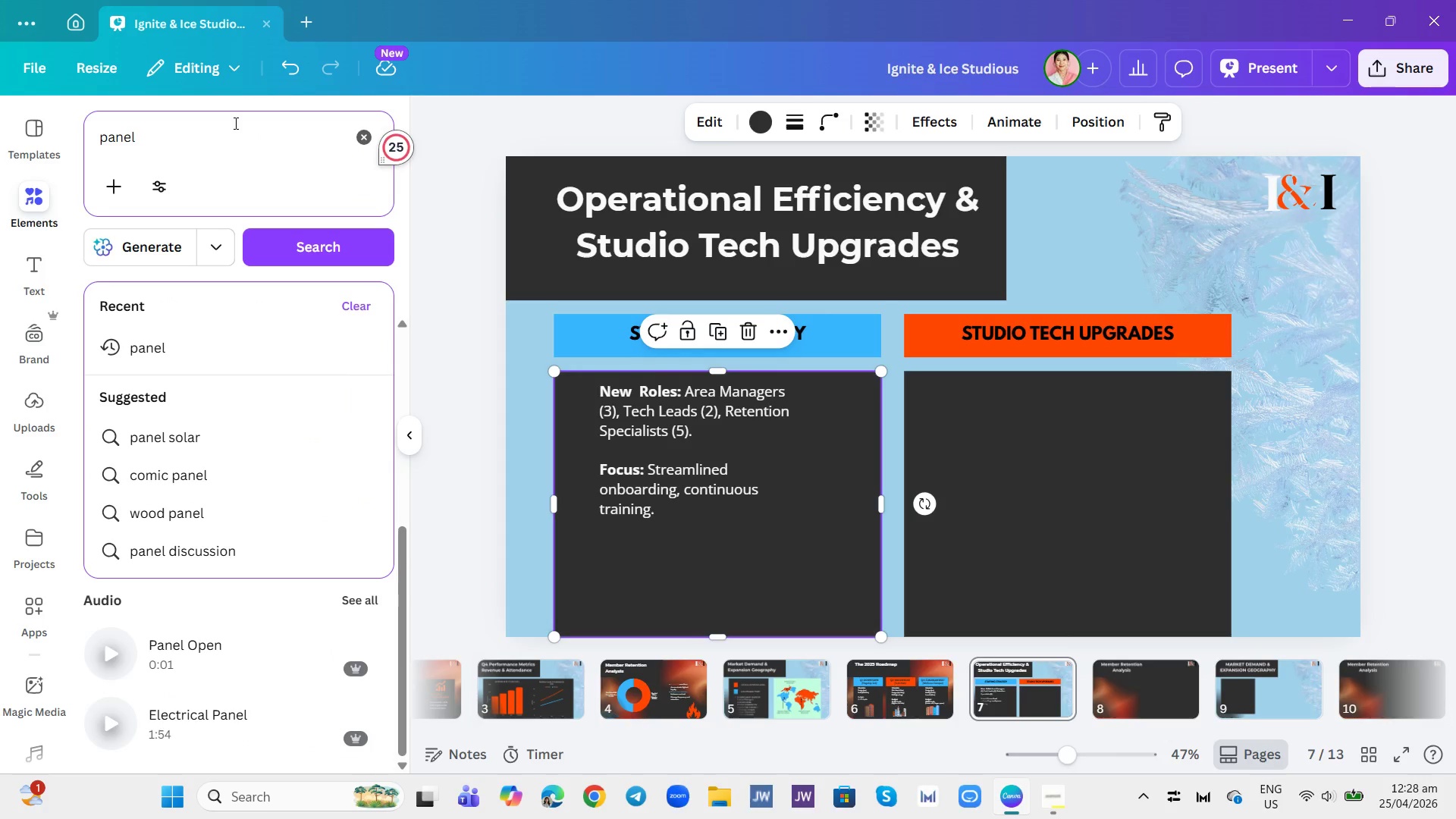 
hold_key(key=Backspace, duration=1.0)
 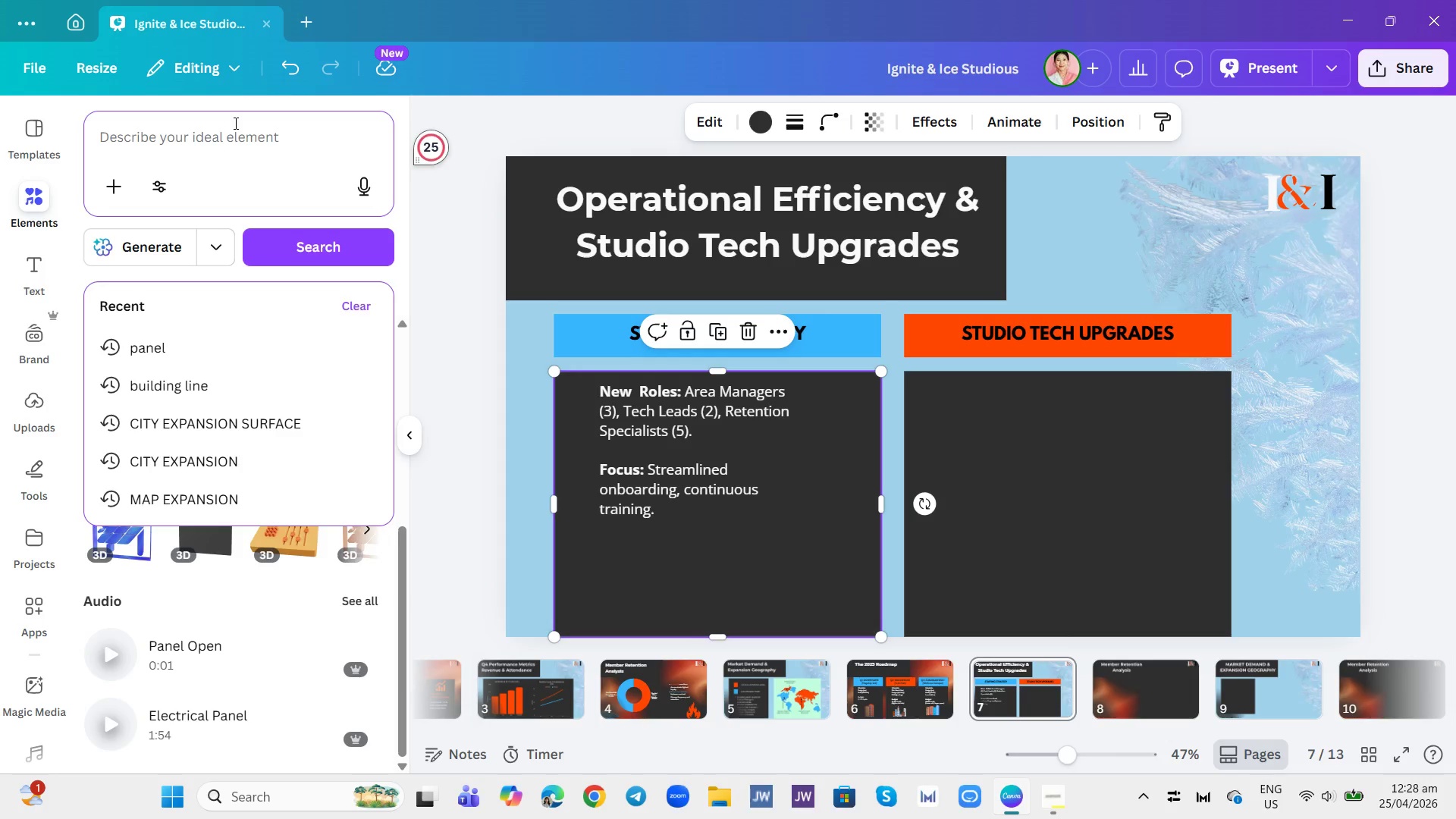 
type([eoplepep)
key(Backspace)
type(ople)
 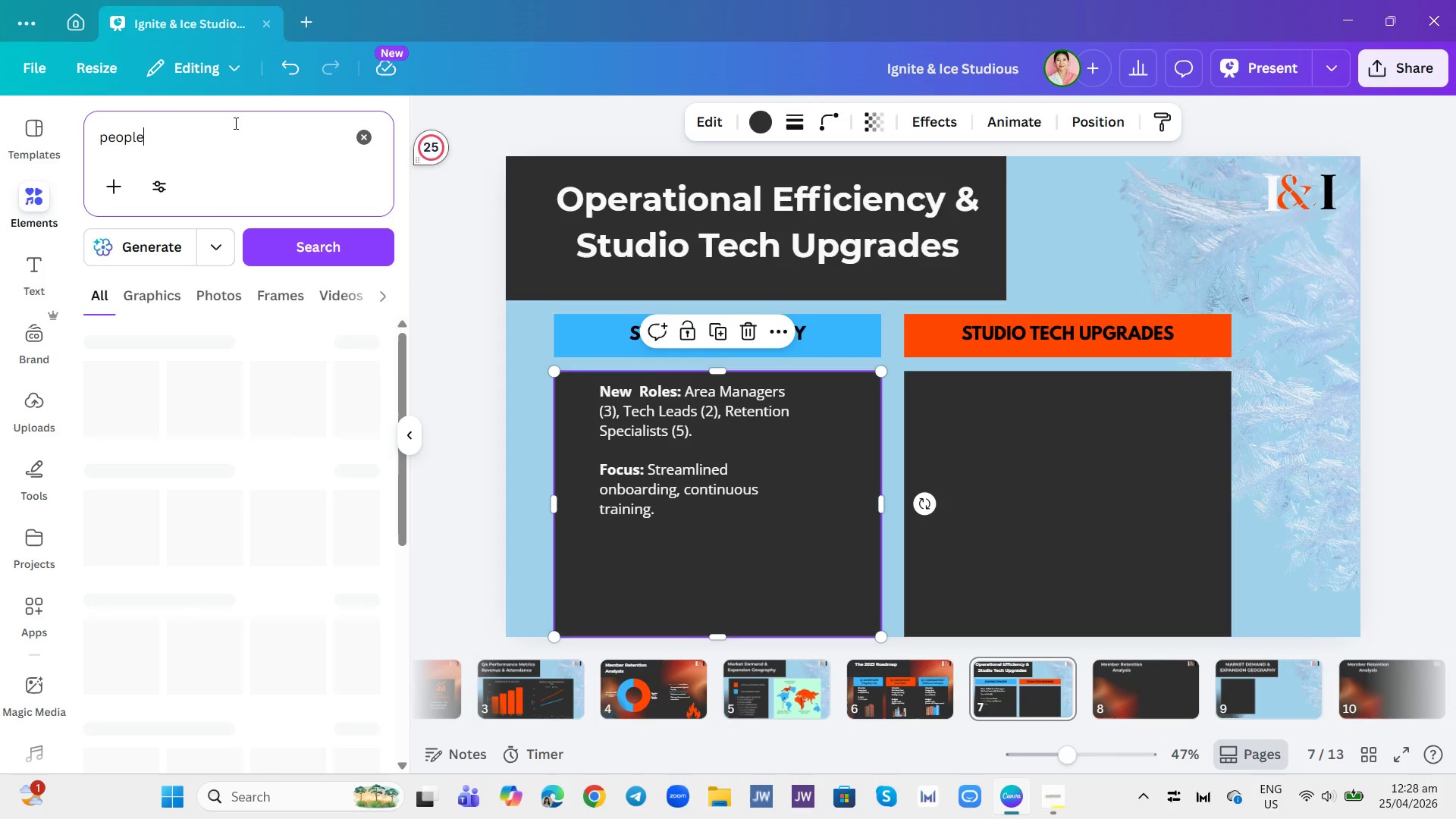 
key(Enter)
 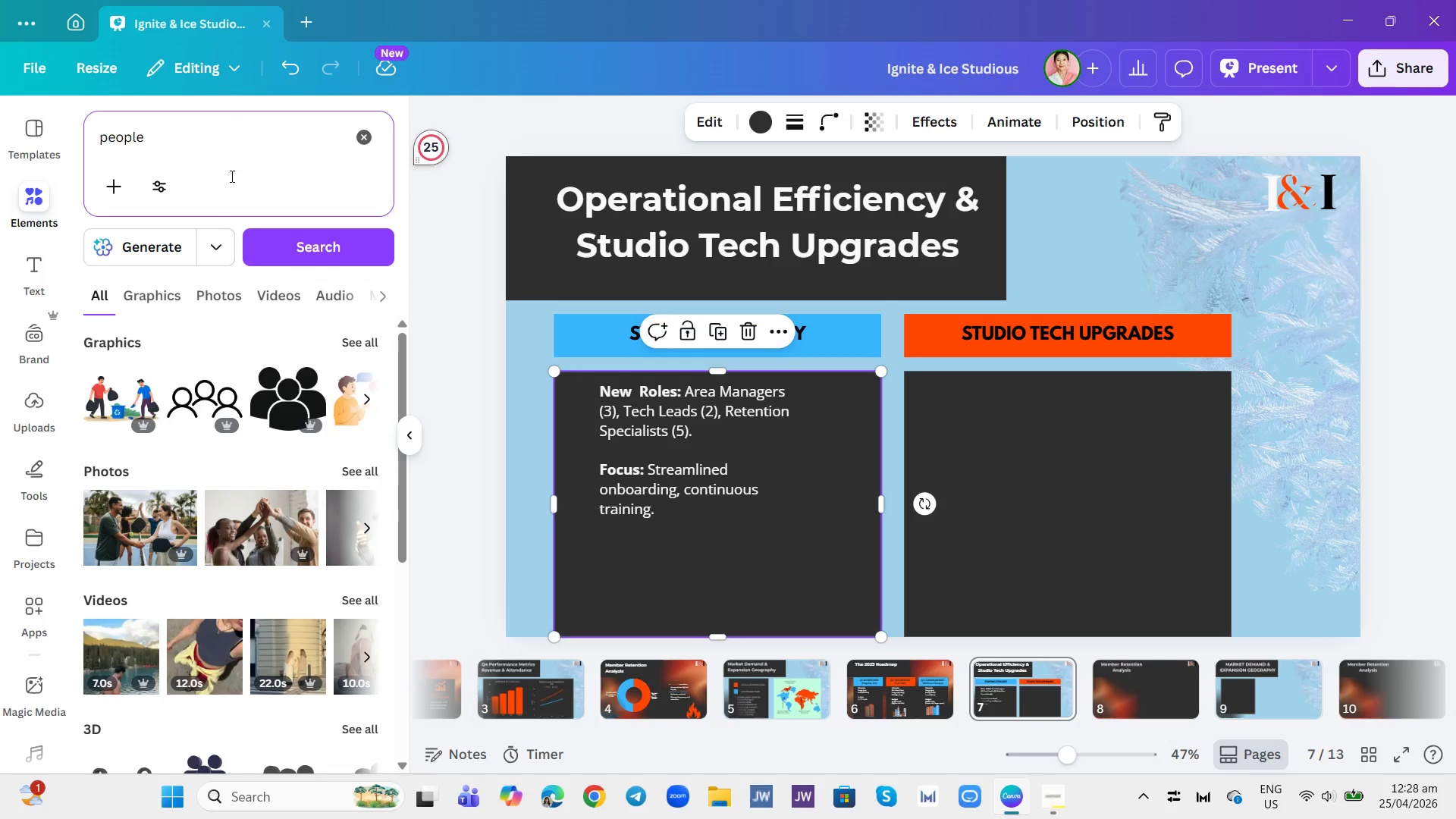 
key(Space)
 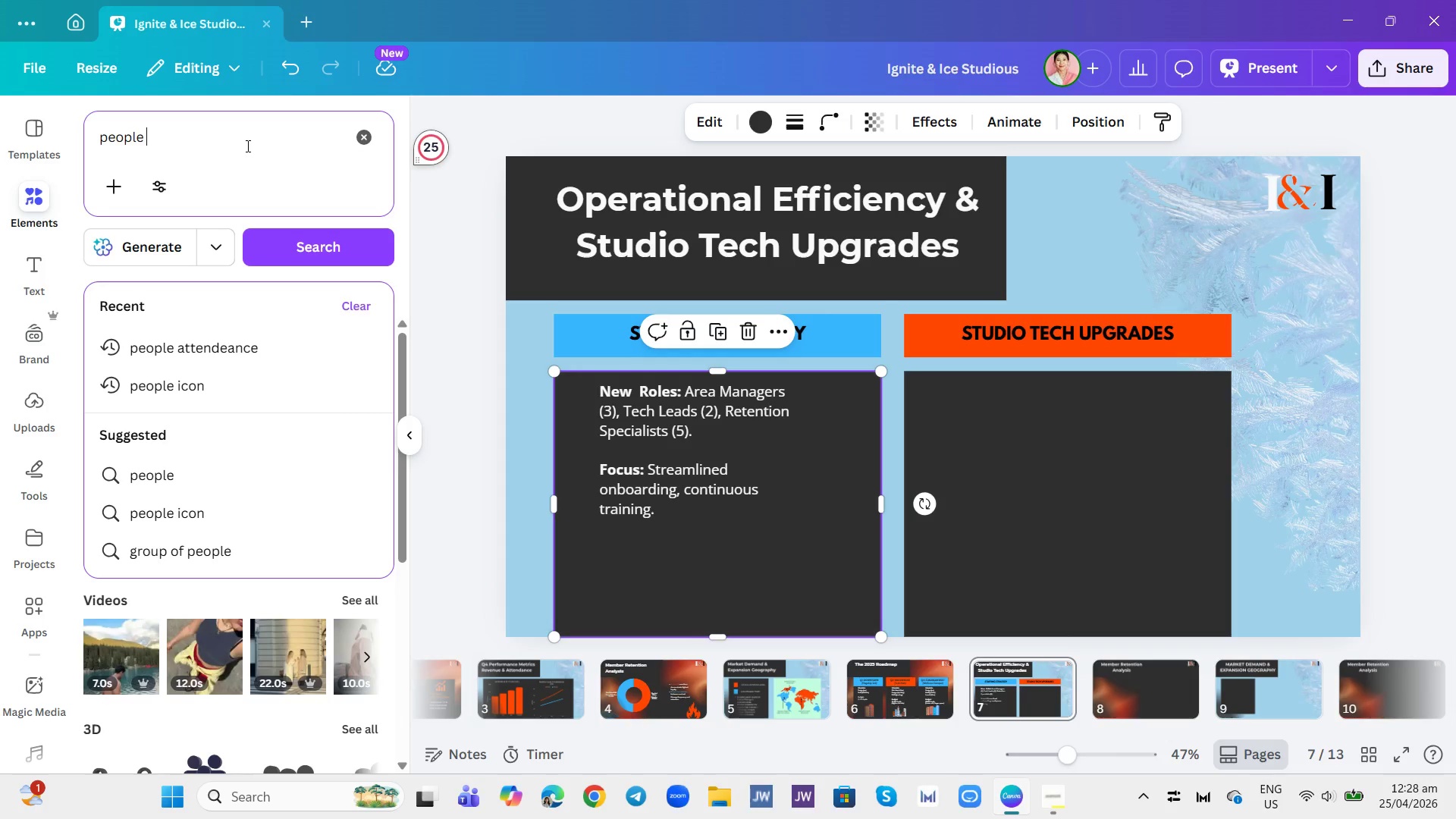 
left_click([240, 139])
 